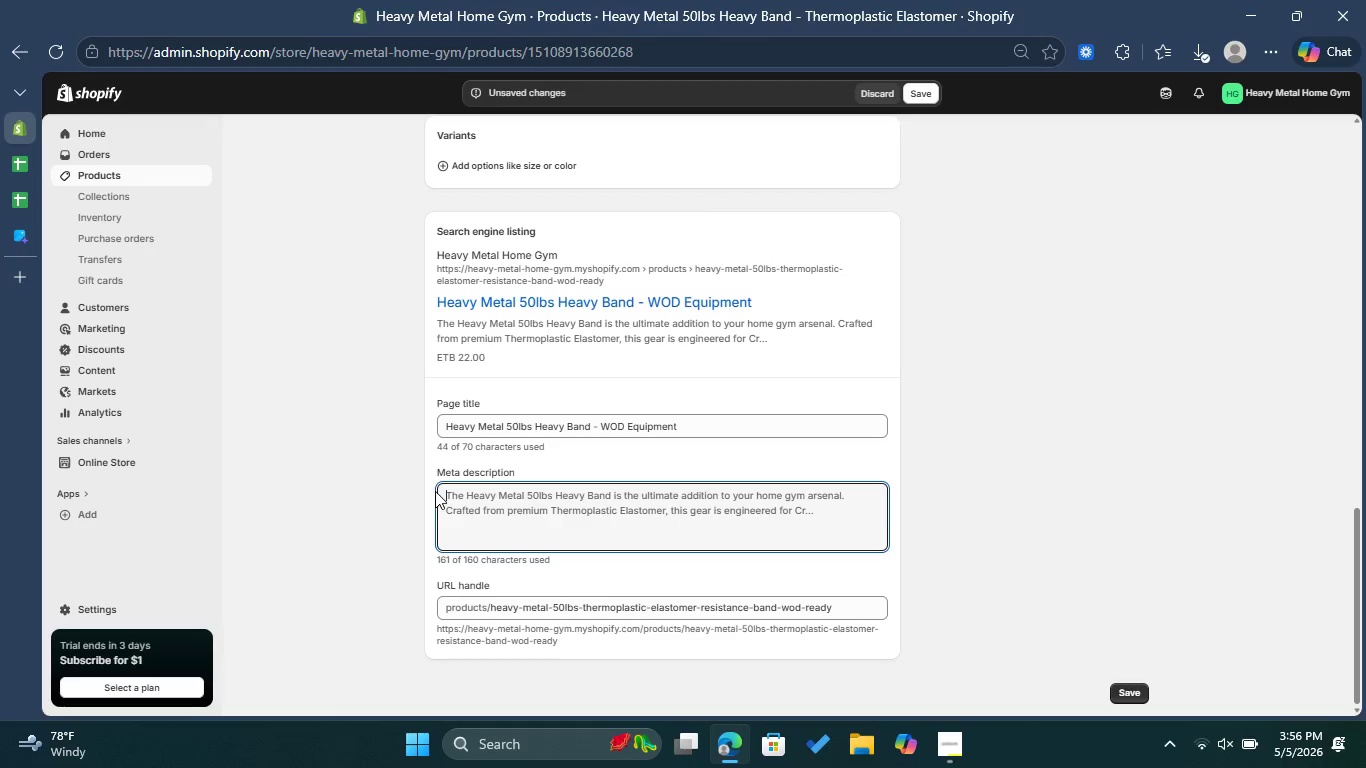 
type(Elevate your )
 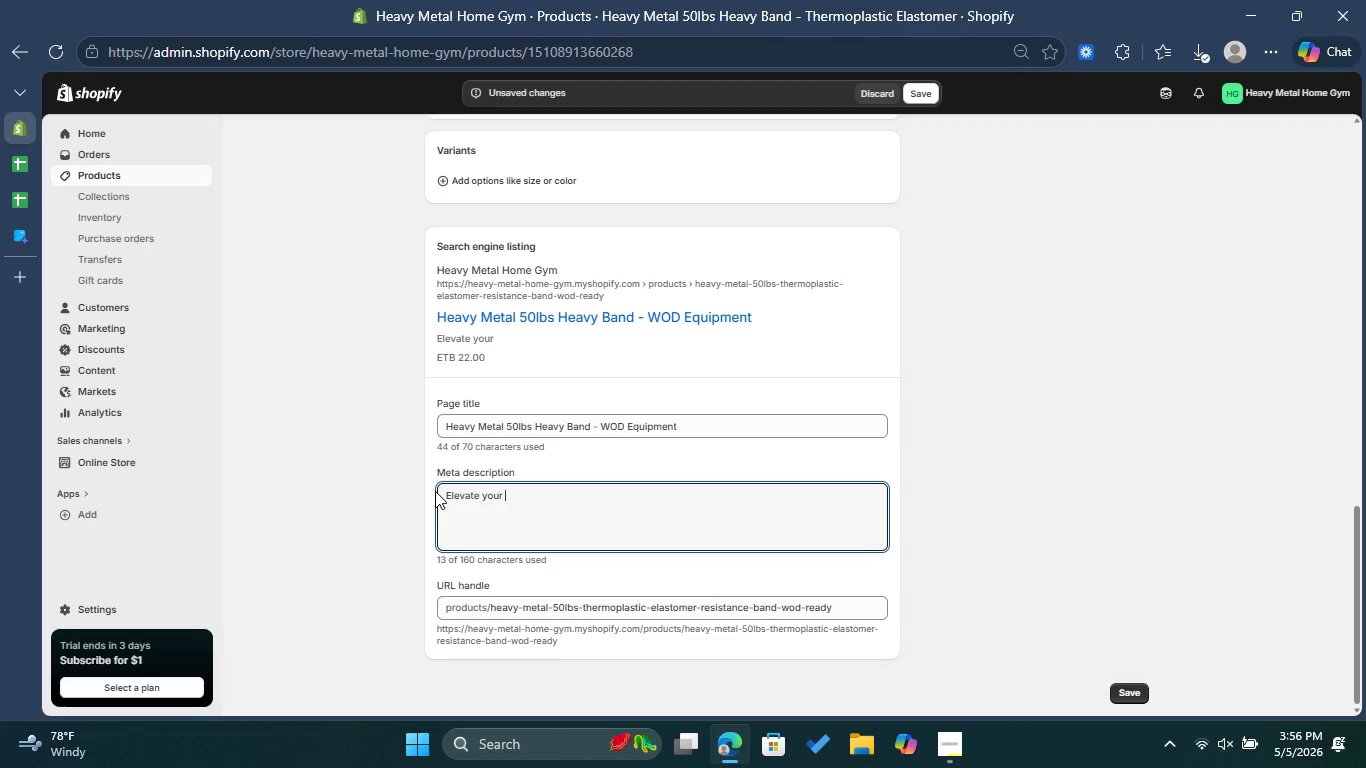 
wait(8.7)
 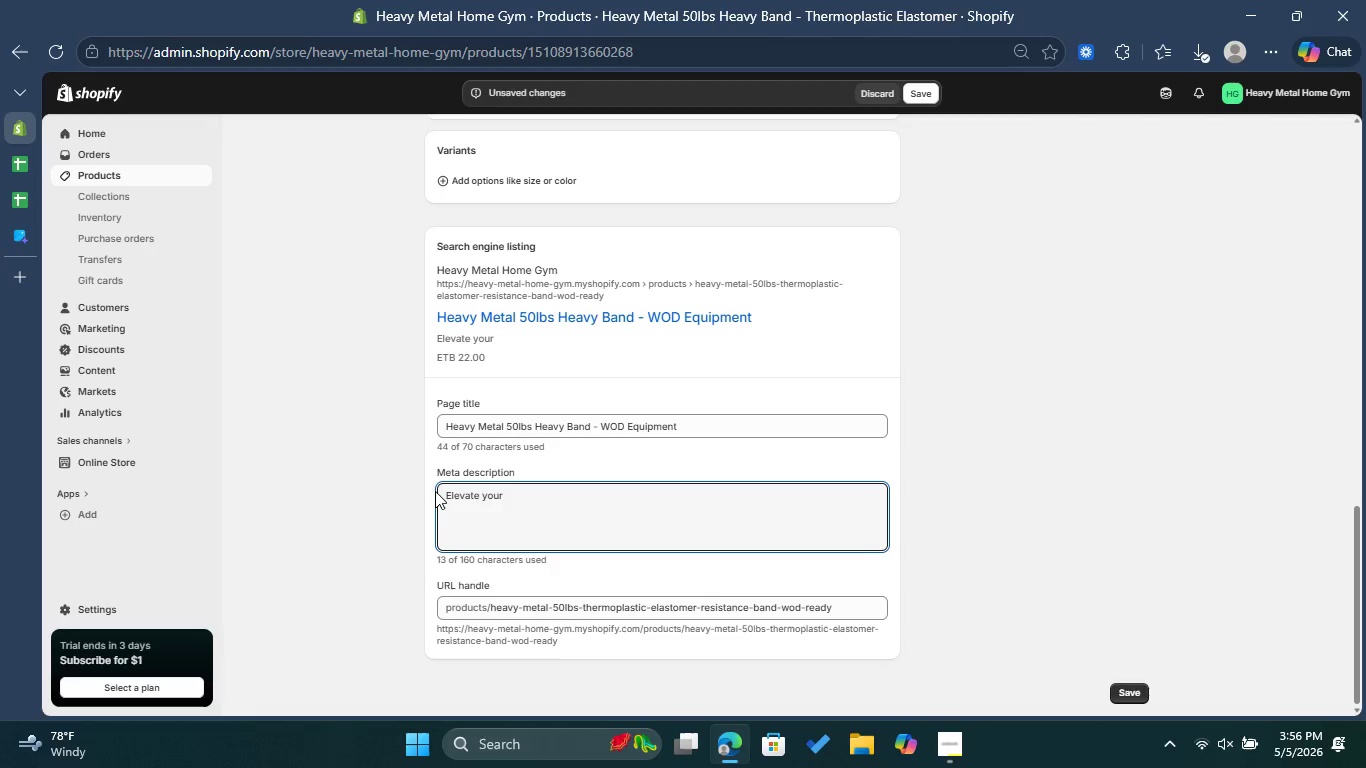 
type(Wod)
key(Backspace)
key(Backspace)
type(OD WITH THE hEAVY )
key(Backspace)
key(Backspace)
key(Backspace)
key(Backspace)
key(Backspace)
key(Backspace)
key(Backspace)
key(Backspace)
key(Backspace)
key(Backspace)
key(Backspace)
key(Backspace)
key(Backspace)
key(Backspace)
key(Backspace)
key(Backspace)
type( with the Heavy )
 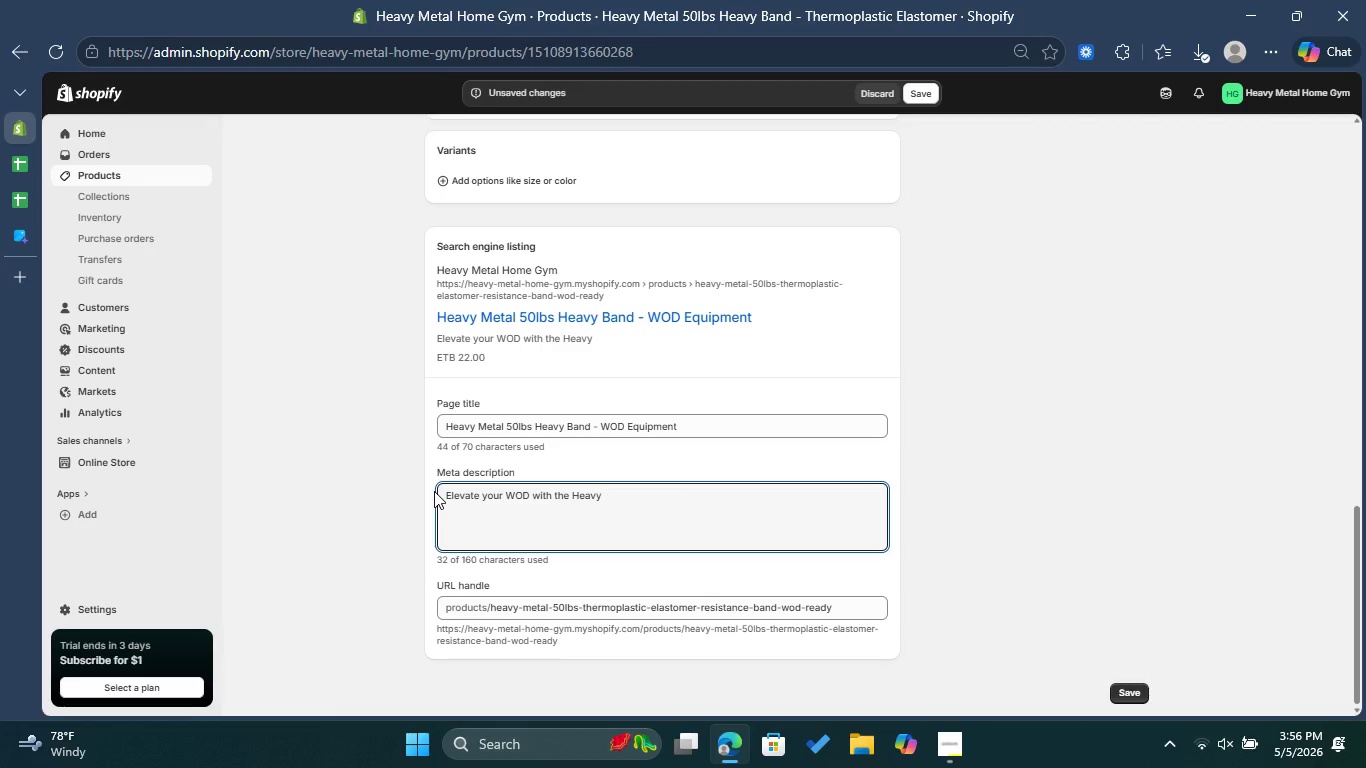 
wait(8.06)
 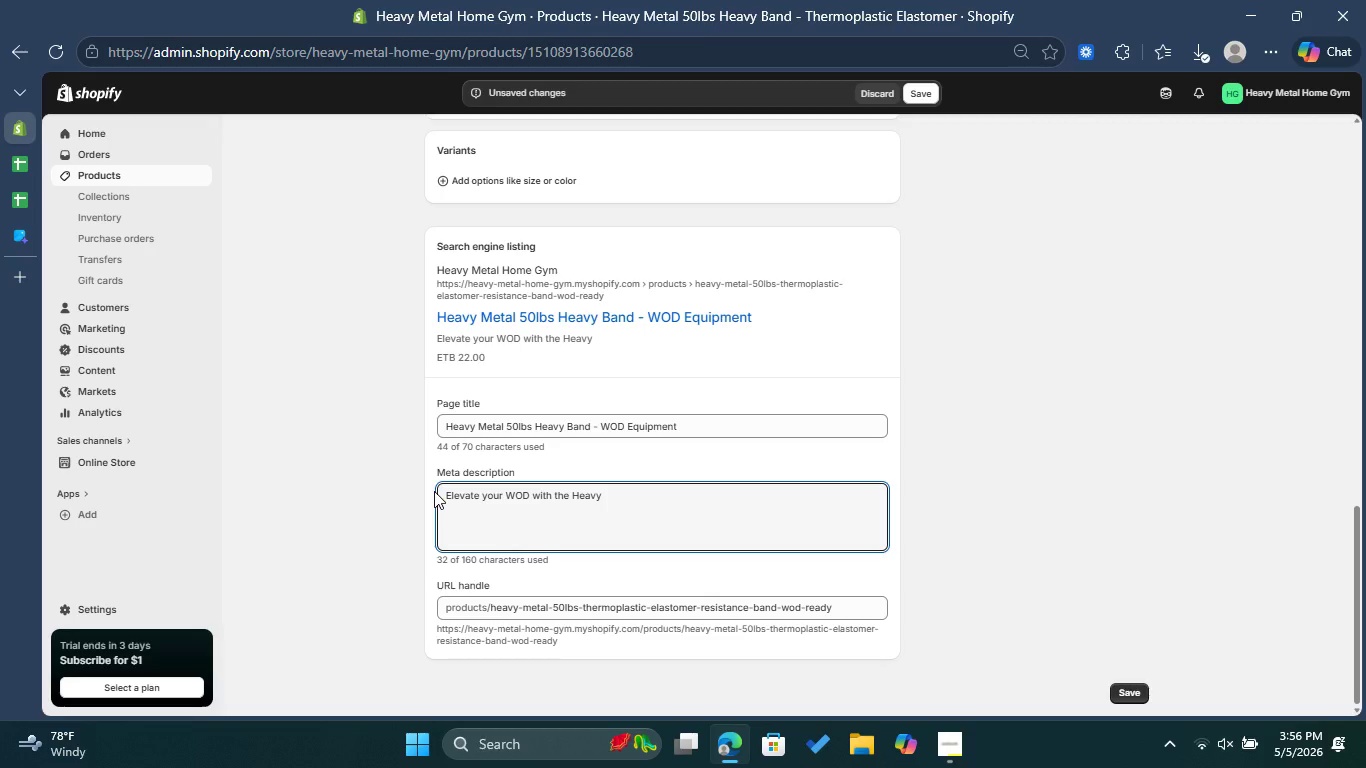 
type(Metal 50lbs Heavy Band )
key(Backspace)
type(. )
 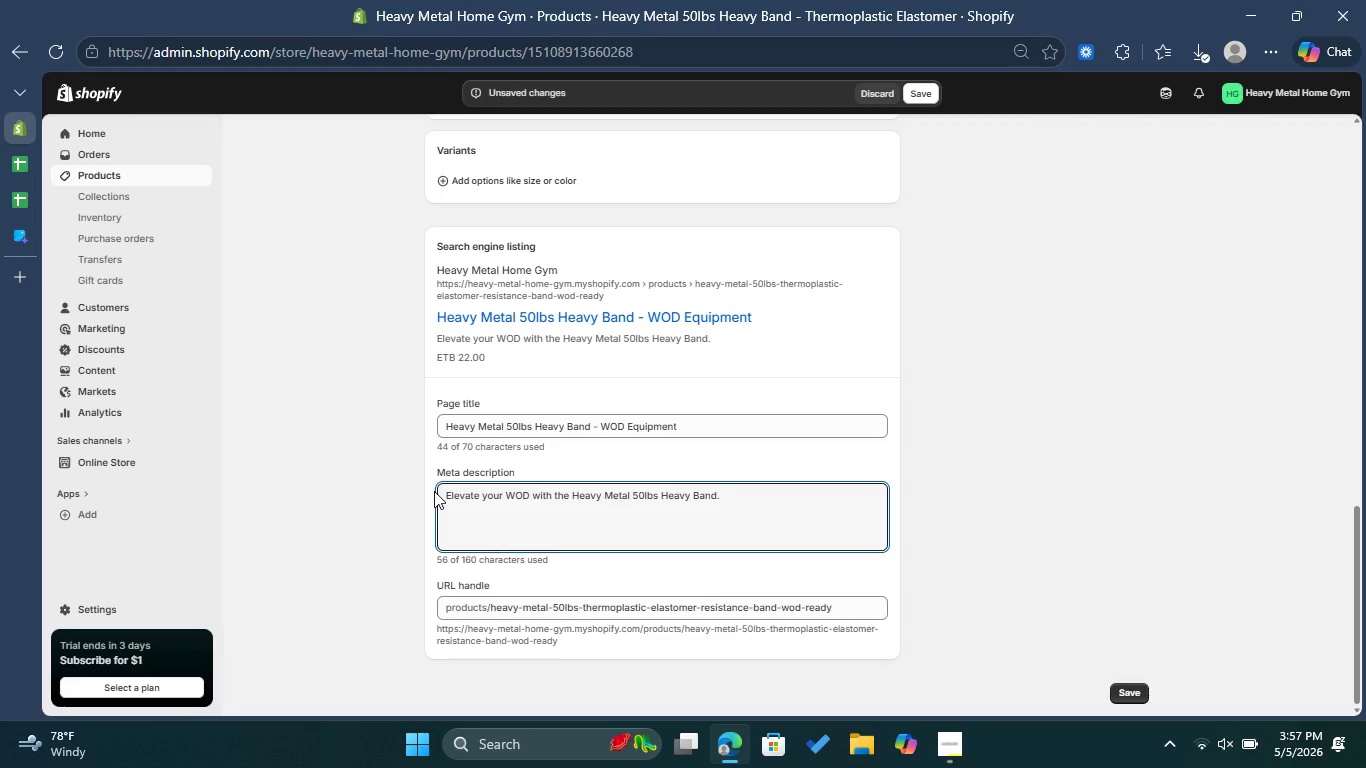 
type(Durable Thermoplastic )
 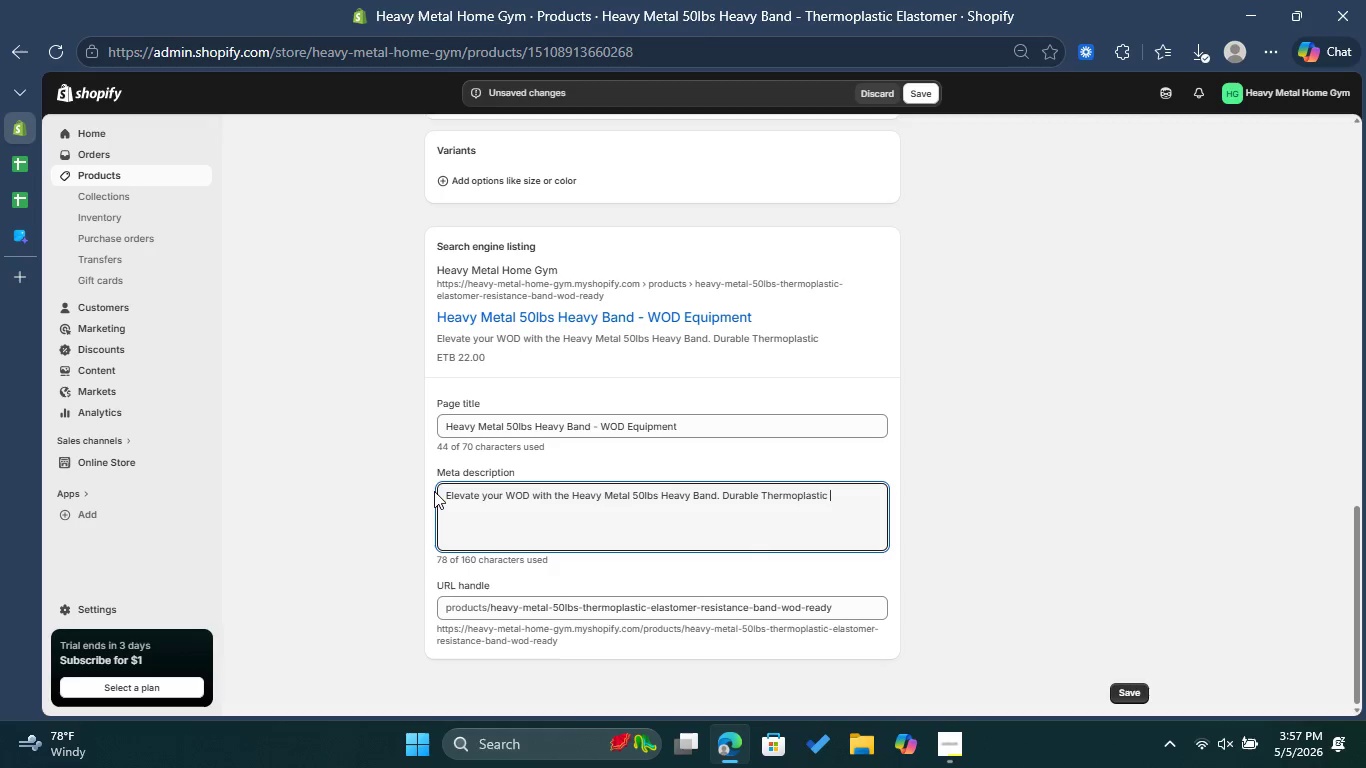 
type(Elastomer design )
 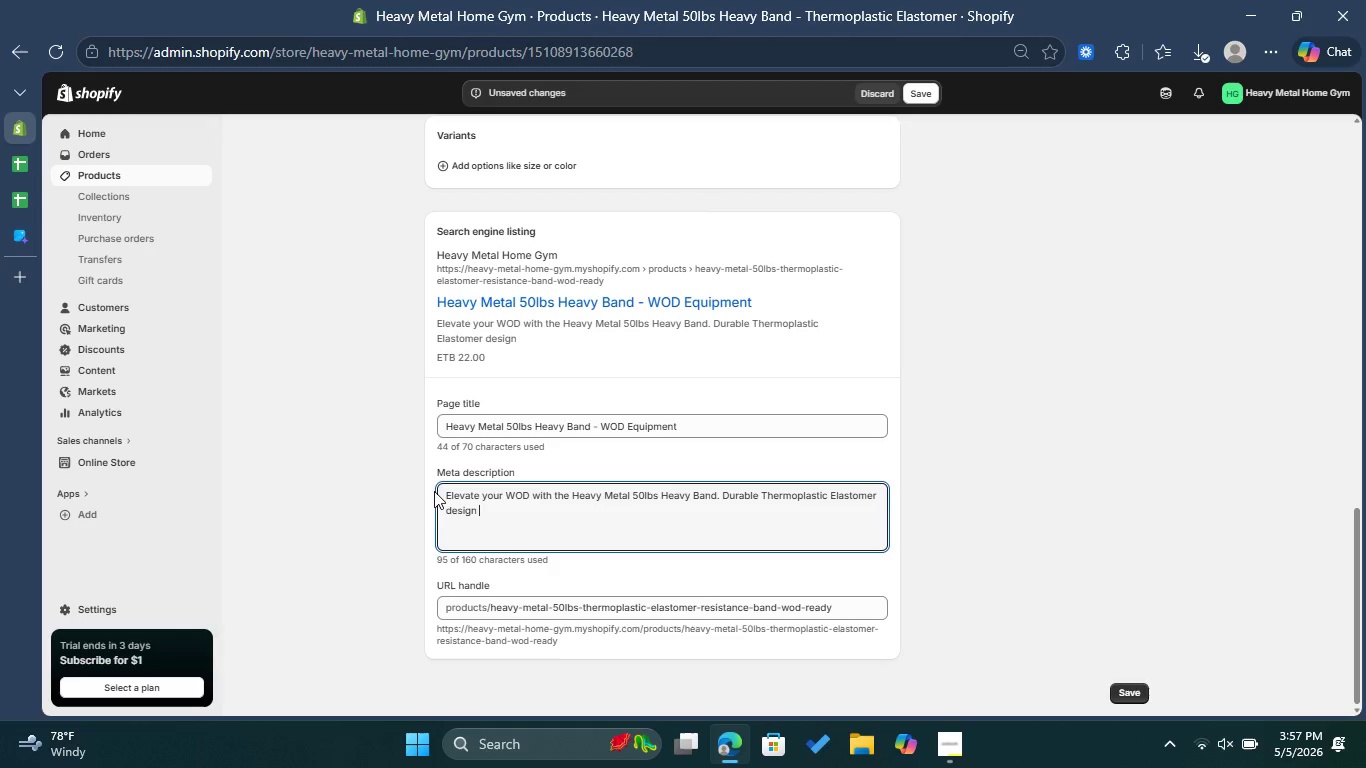 
wait(5.81)
 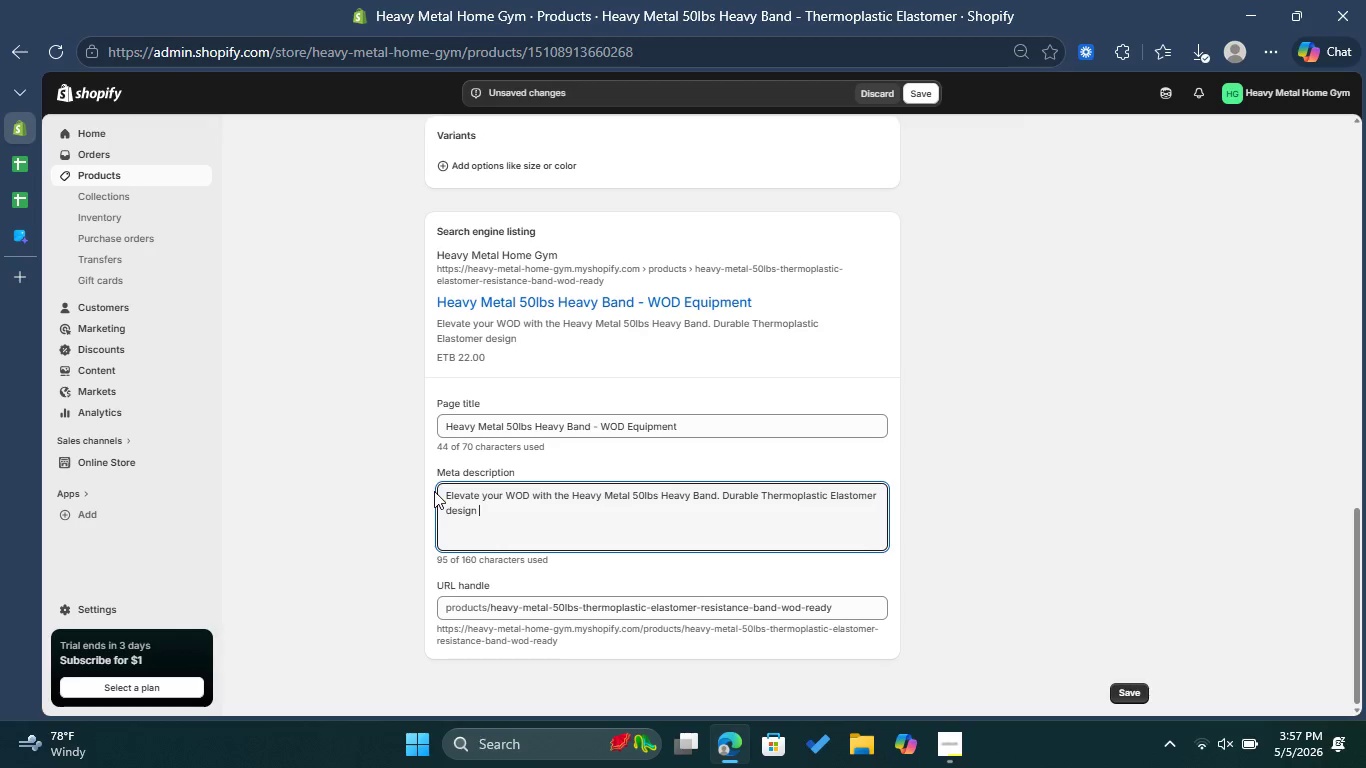 
type(for CrossFit a)
 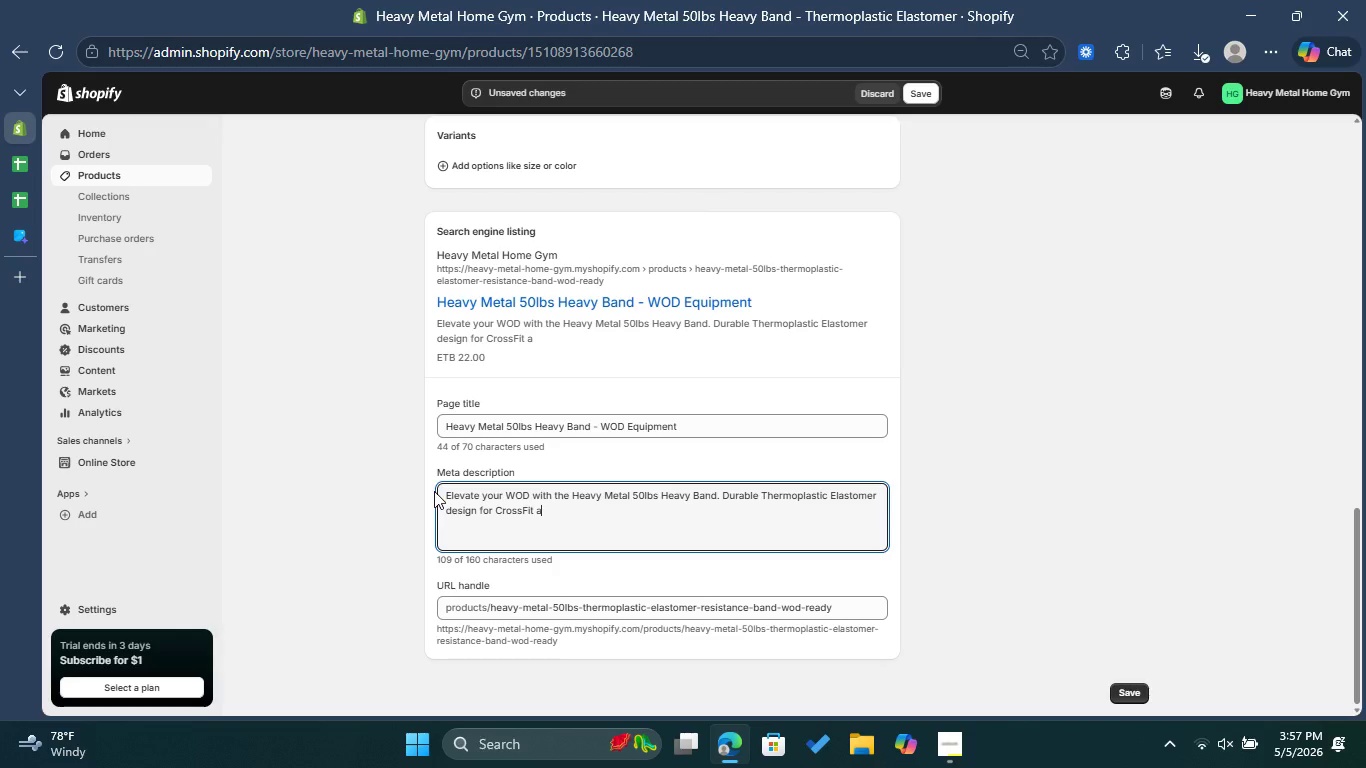 
wait(5.11)
 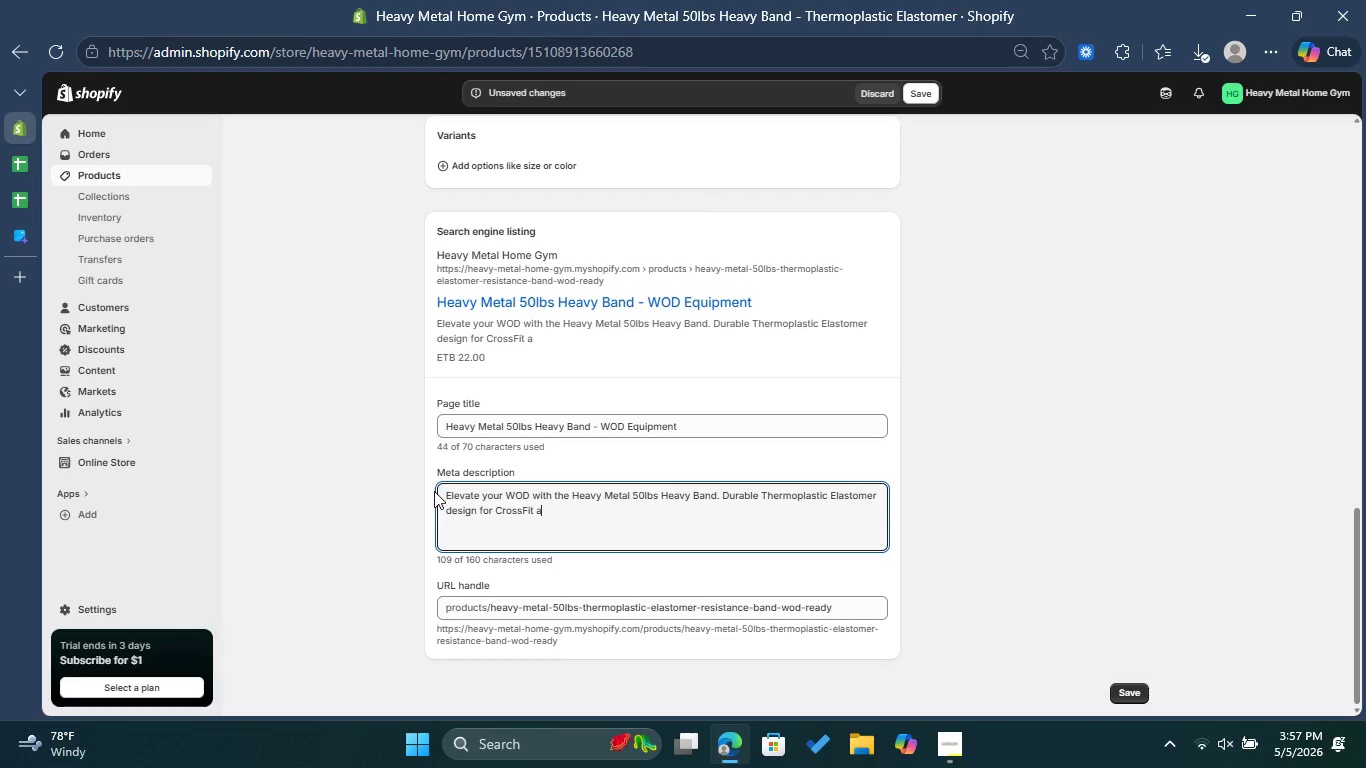 
type(thletes. Shop now for )
 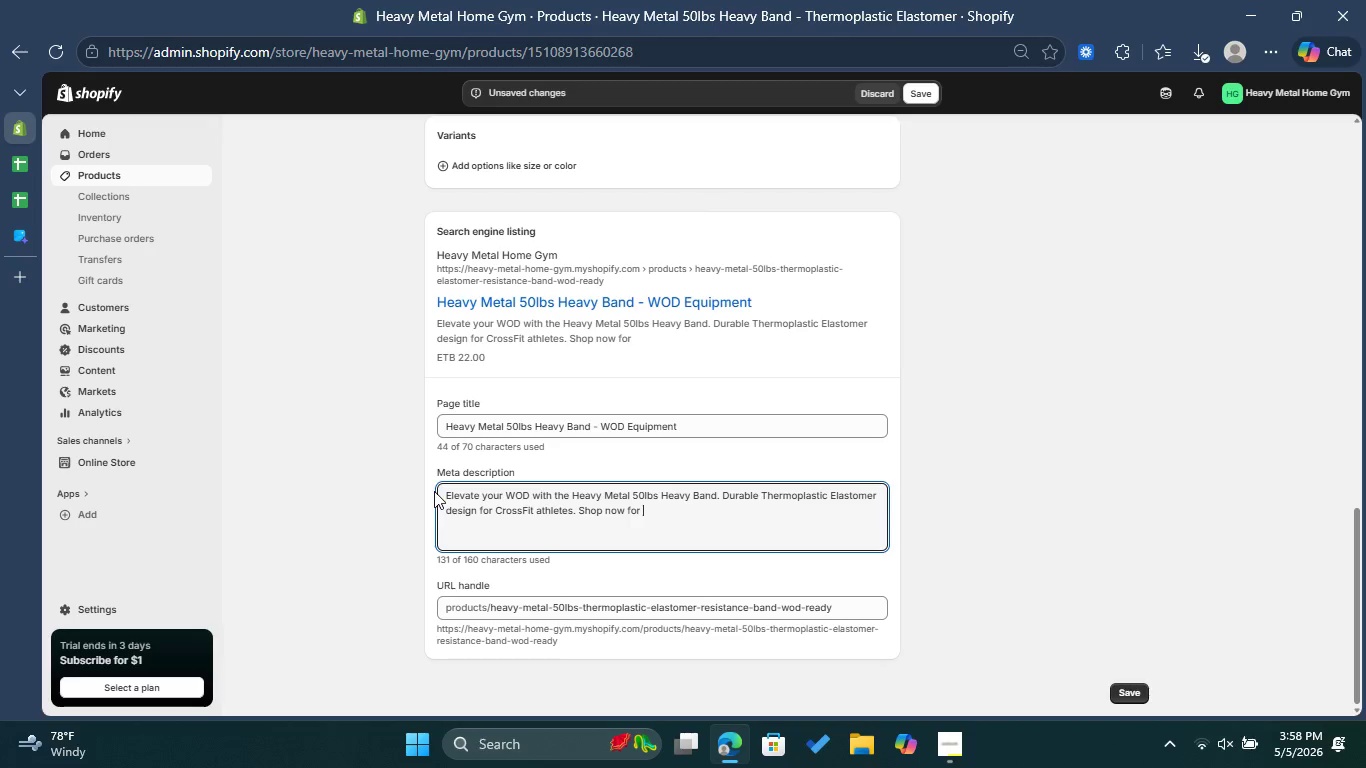 
type(g)
key(Backspace)
type(high-durability gear!)
 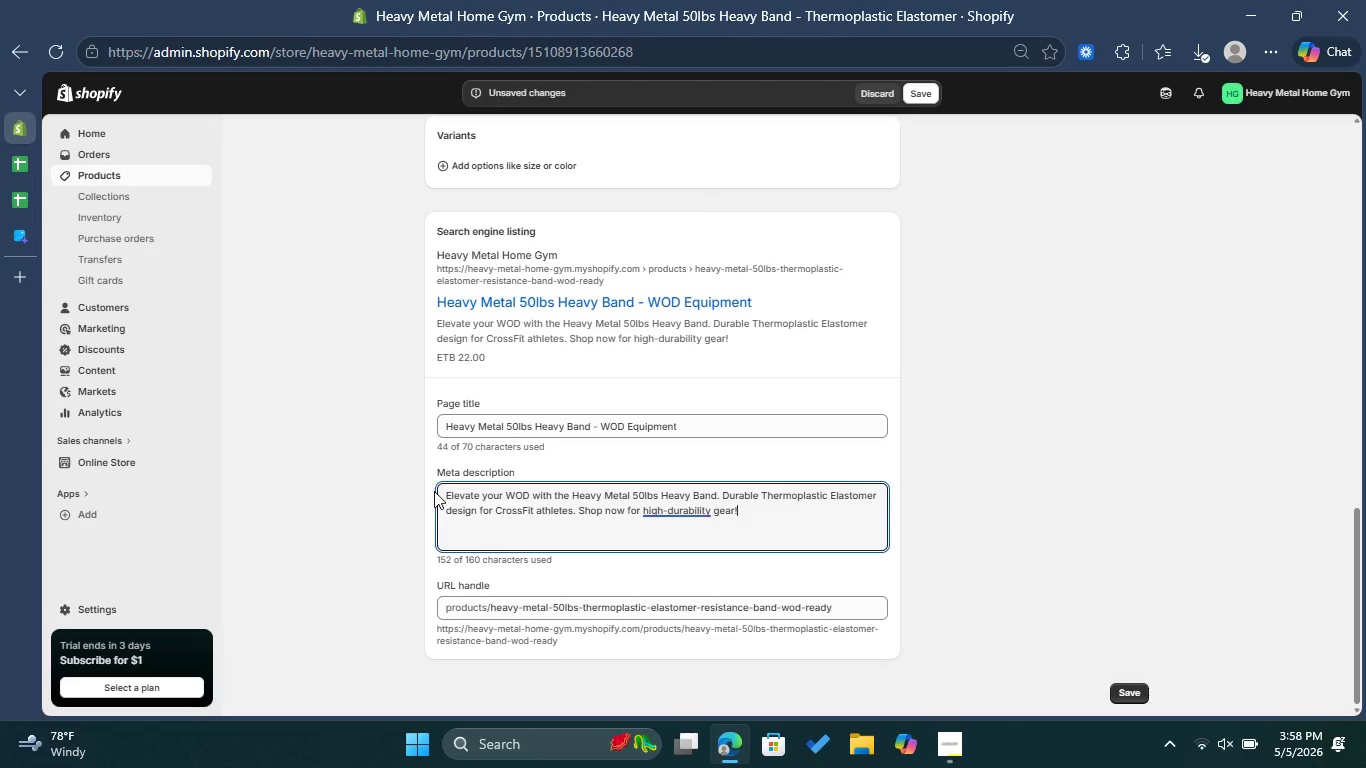 
wait(12.08)
 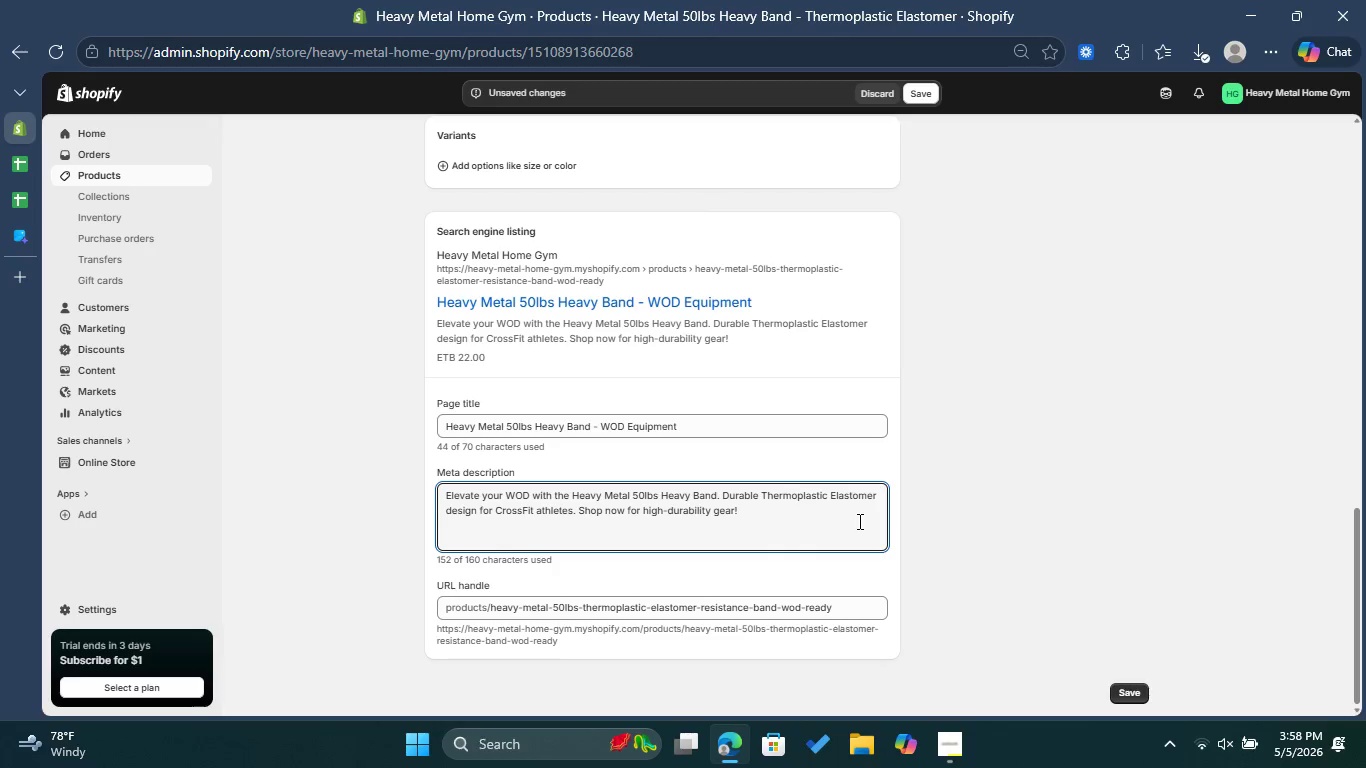 
left_click_drag(start_coordinate=[837, 606], to_coordinate=[578, 602])
 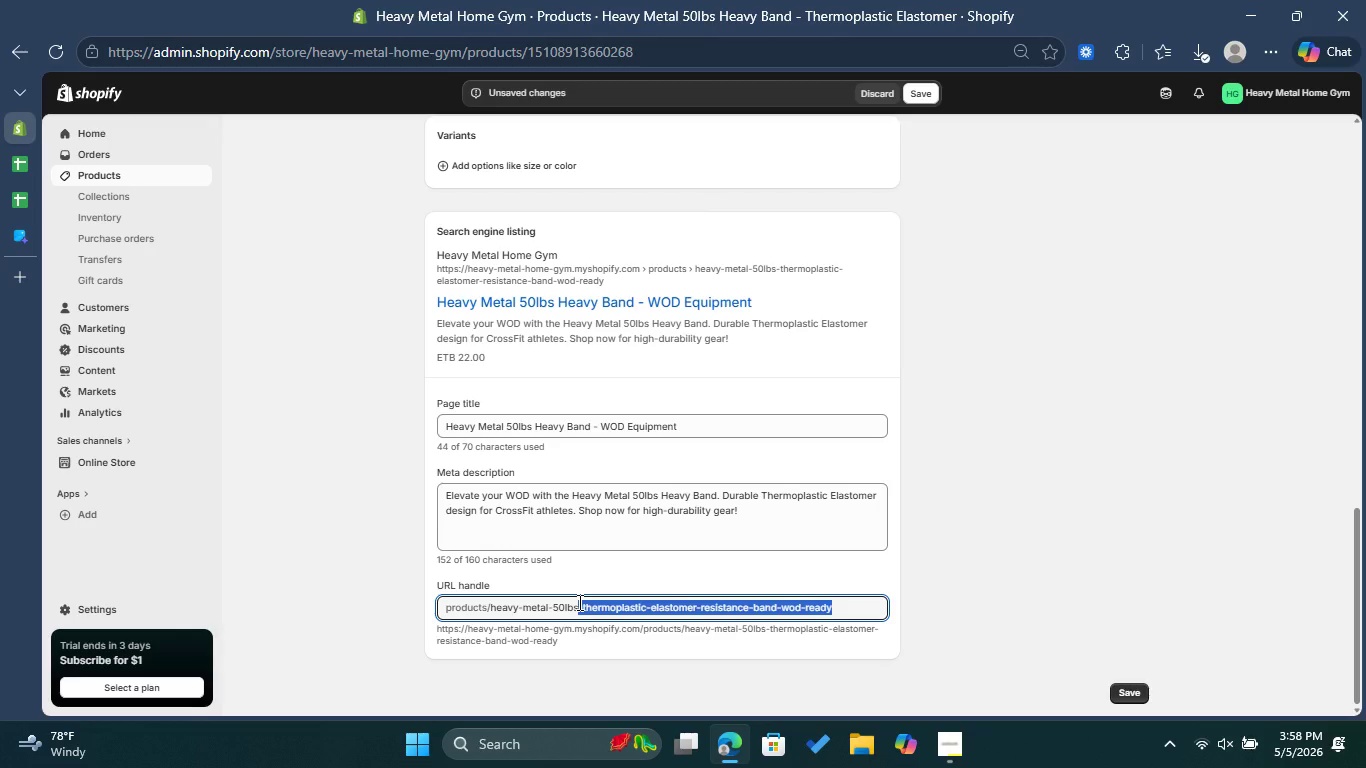 
key(Backspace)
 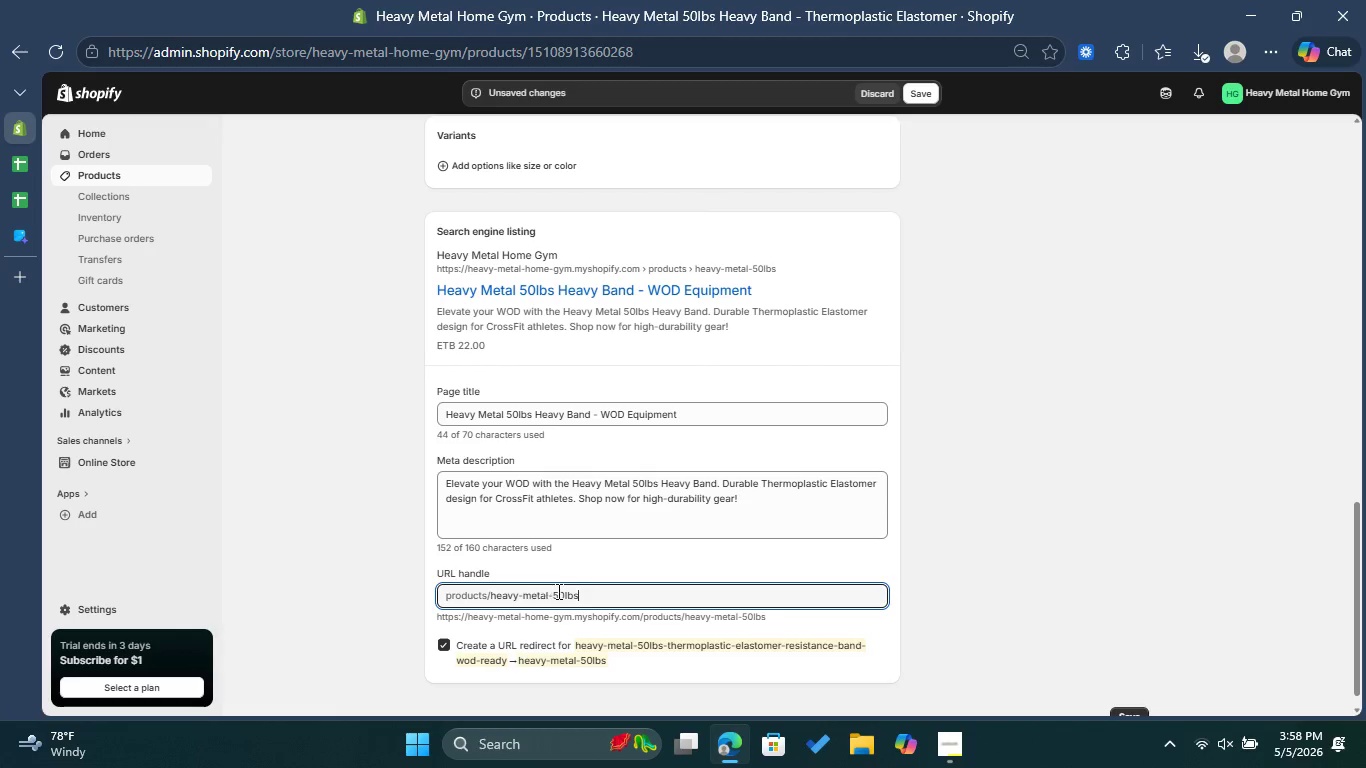 
left_click([550, 591])
 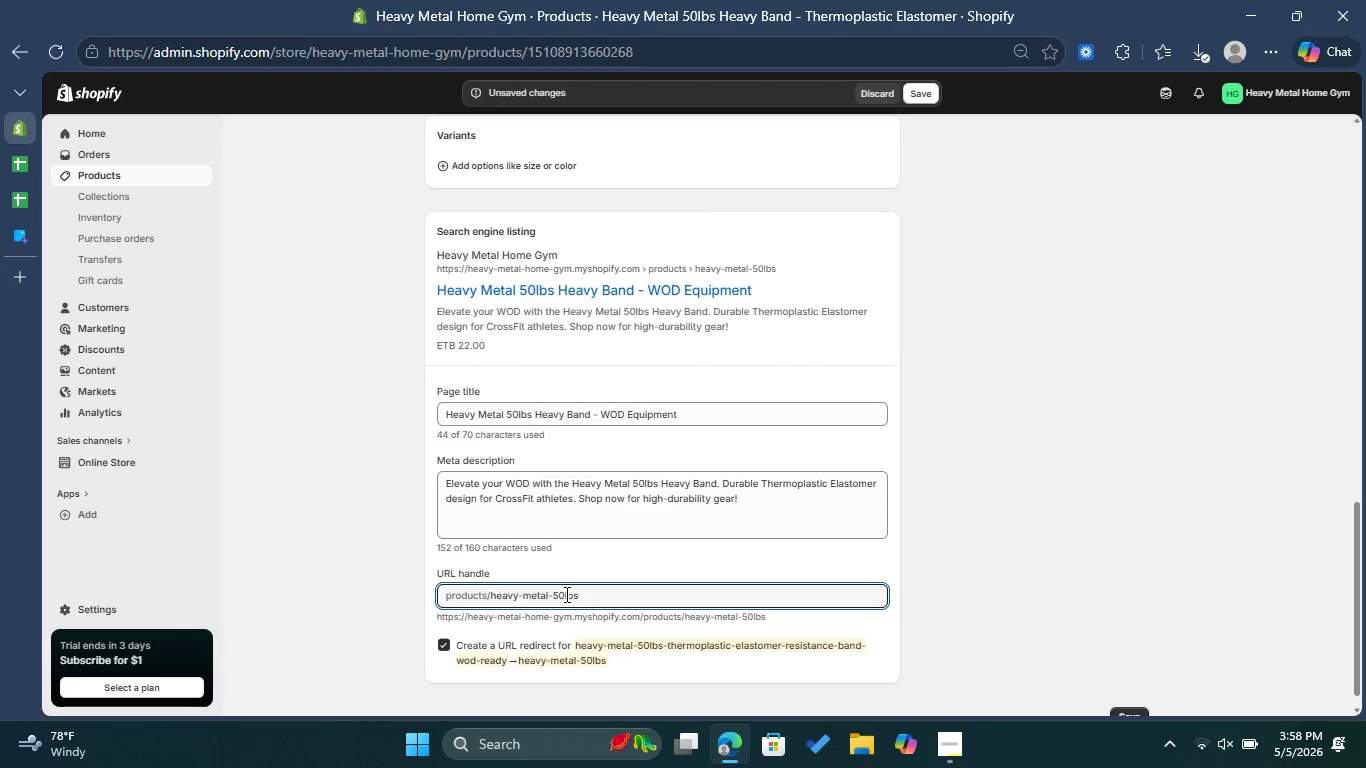 
type(heavy-band-)
 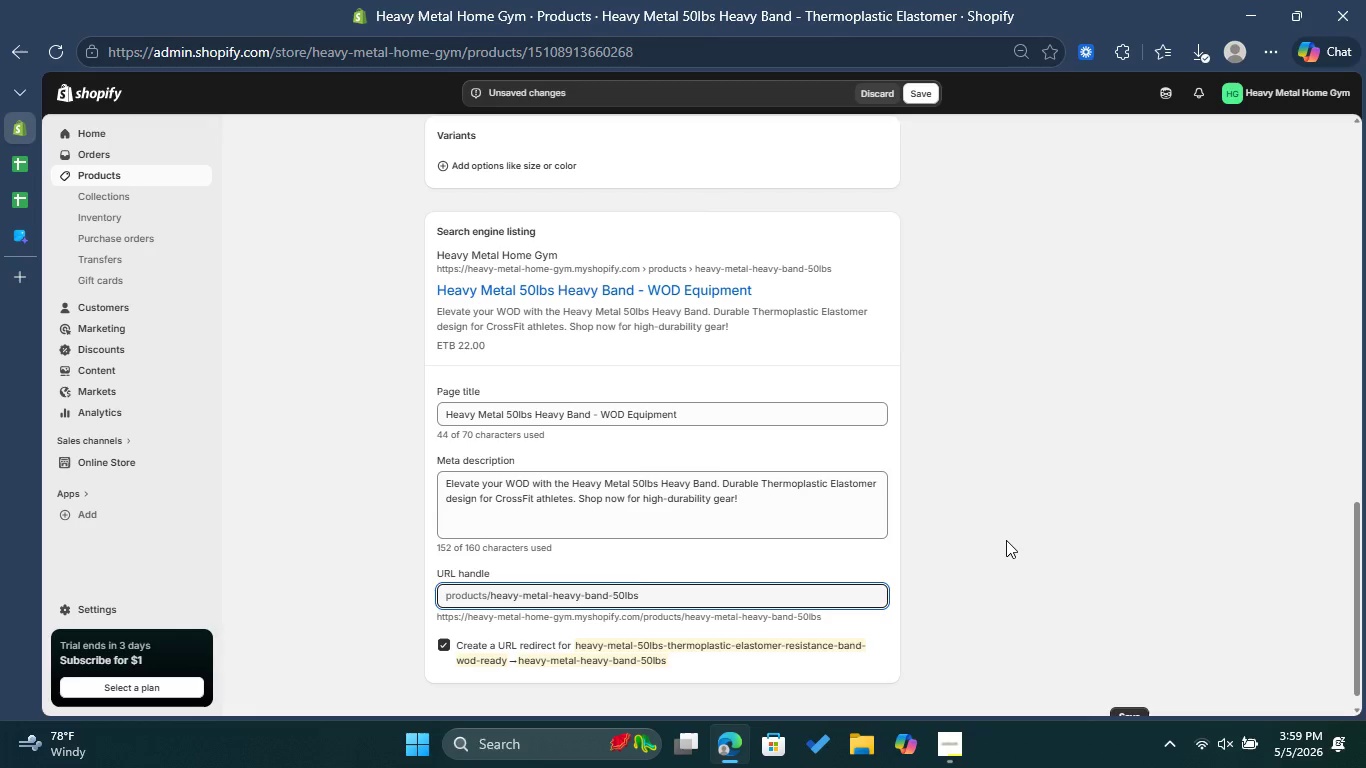 
wait(14.67)
 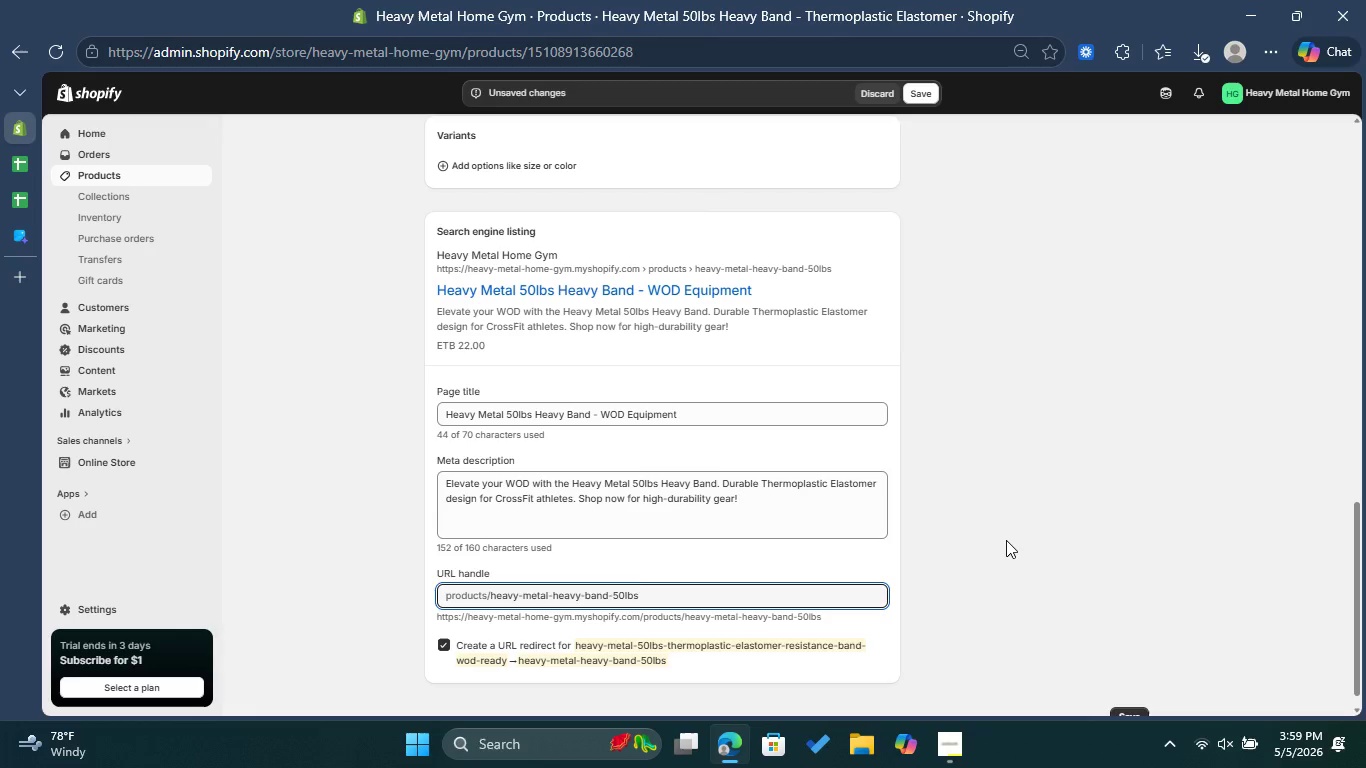 
scroll: coordinate [1151, 513], scroll_direction: down, amount: 2.0
 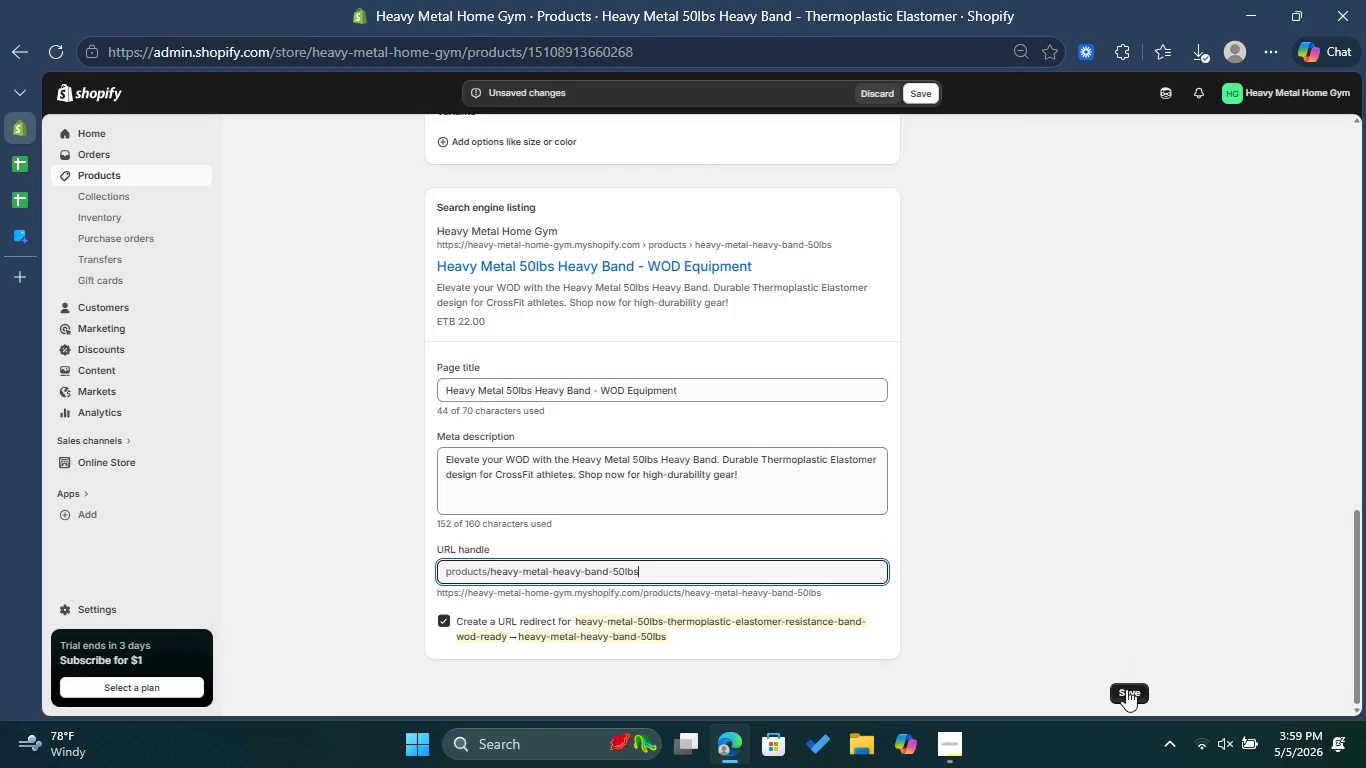 
left_click([1126, 689])
 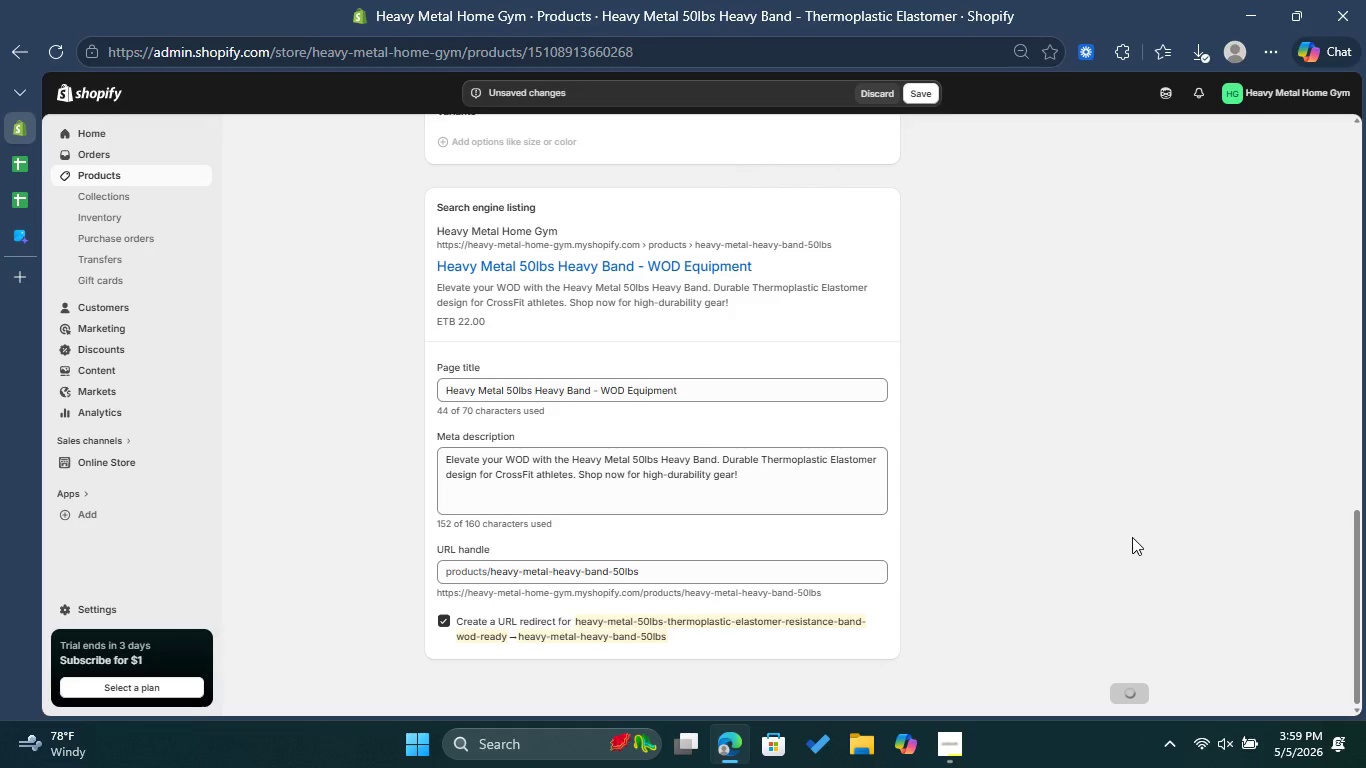 
scroll: coordinate [1074, 472], scroll_direction: up, amount: 16.0
 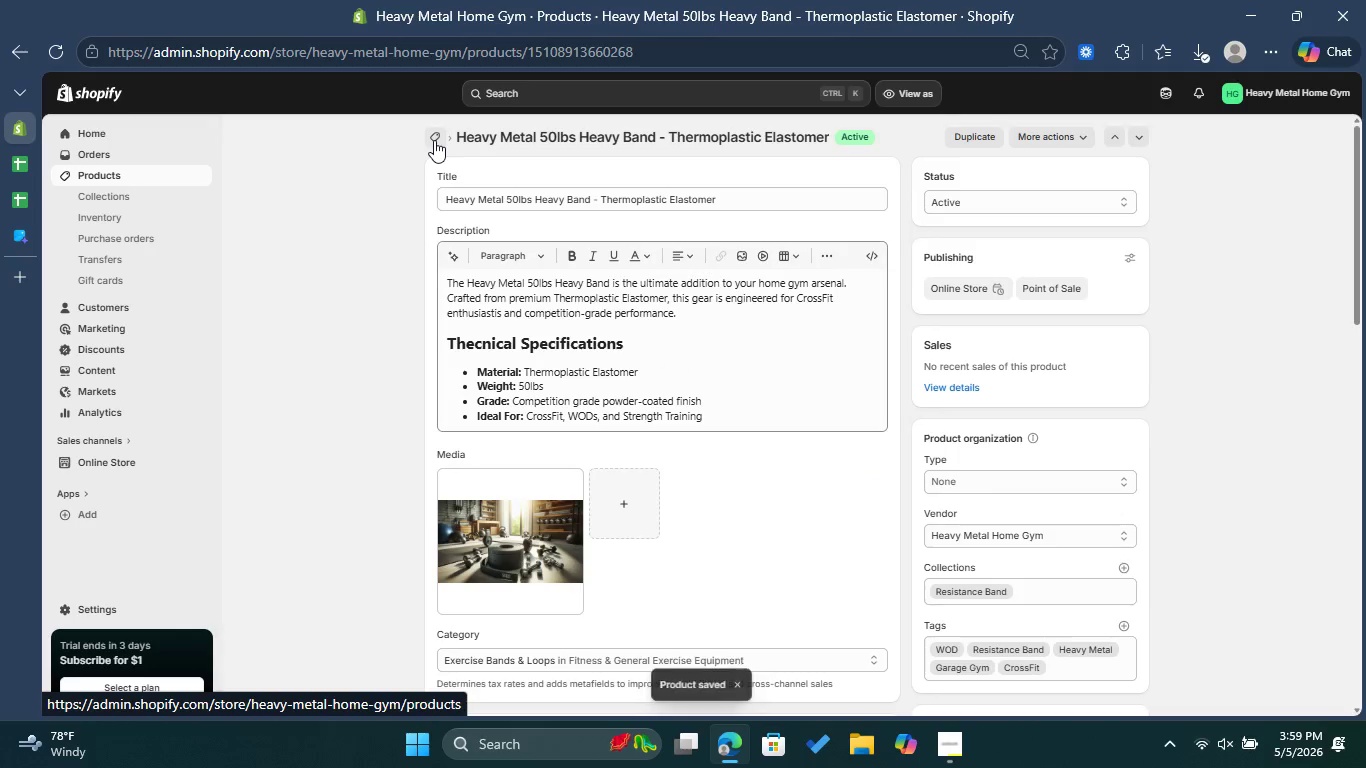 
scroll: coordinate [699, 331], scroll_direction: down, amount: 5.0
 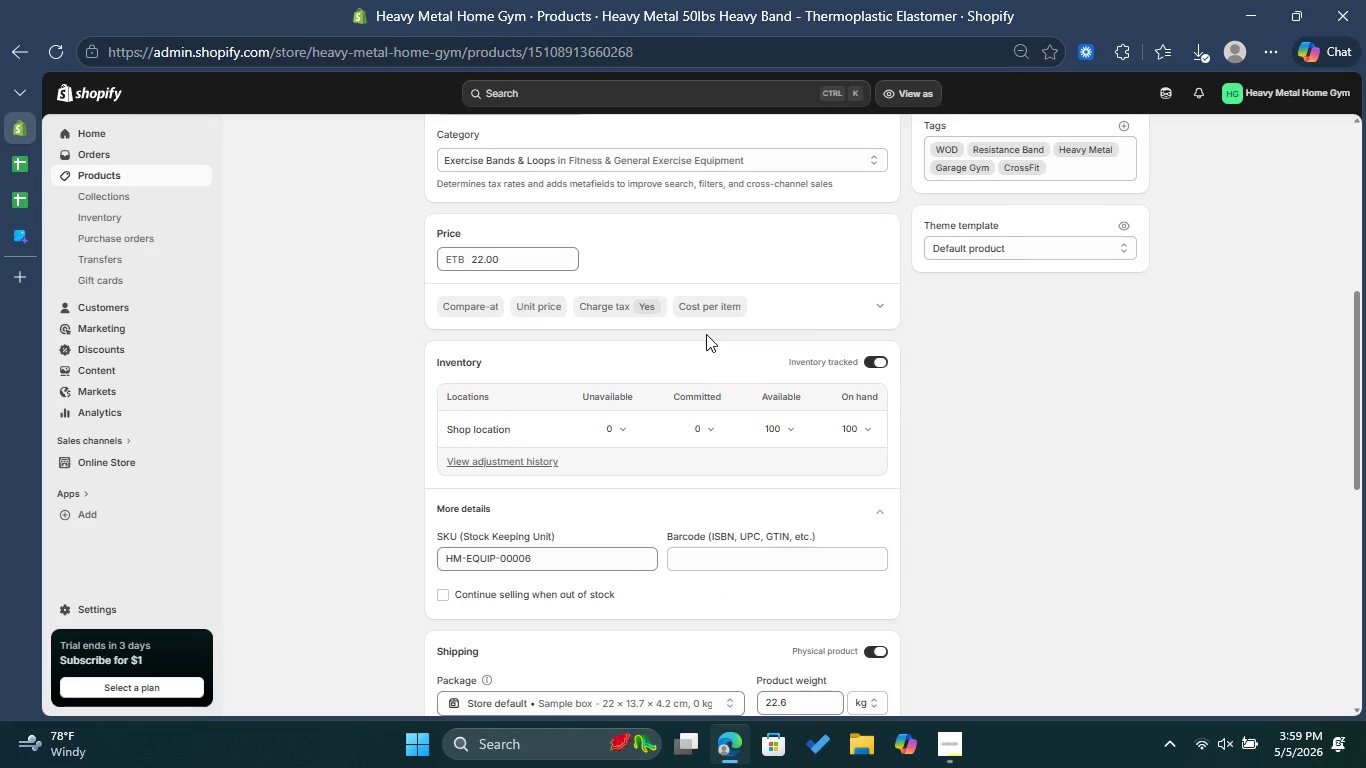 
scroll: coordinate [459, 169], scroll_direction: up, amount: 8.0
 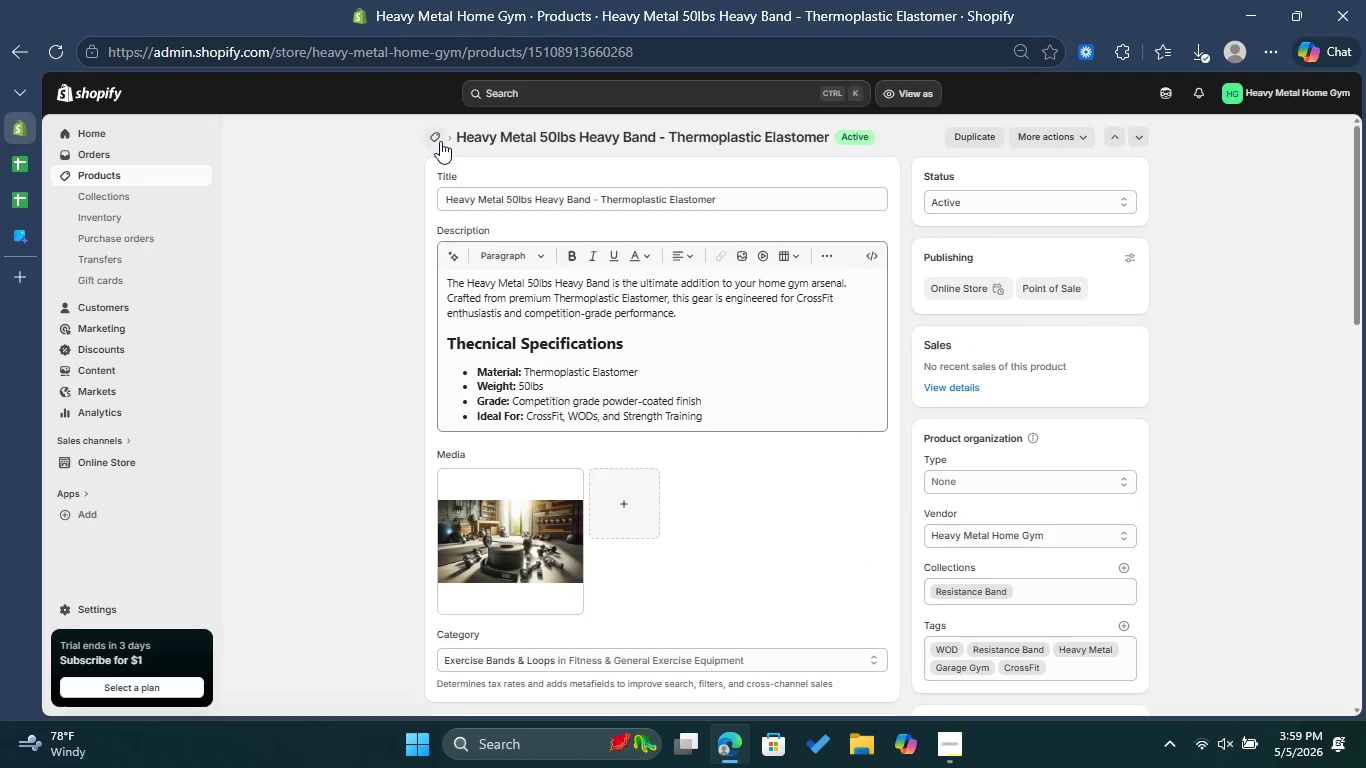 
left_click([439, 141])
 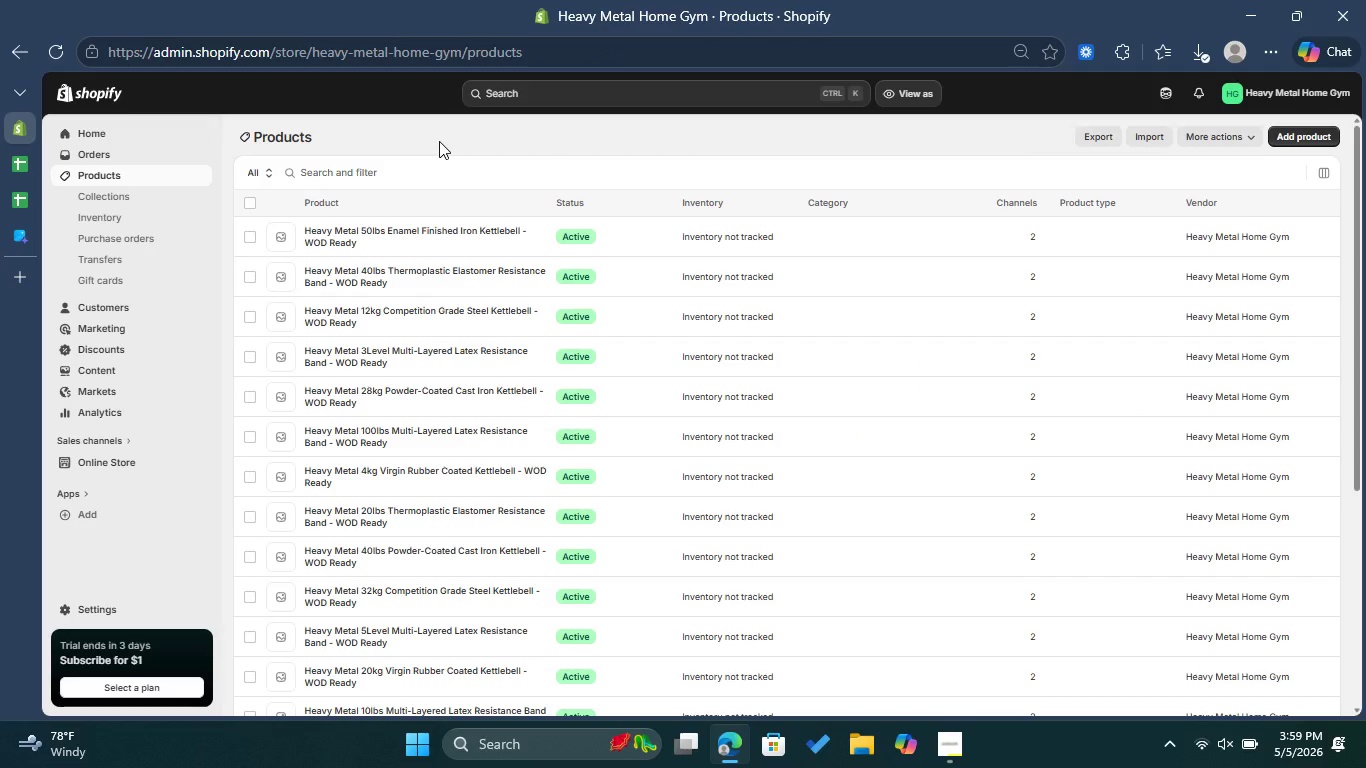 
wait(6.06)
 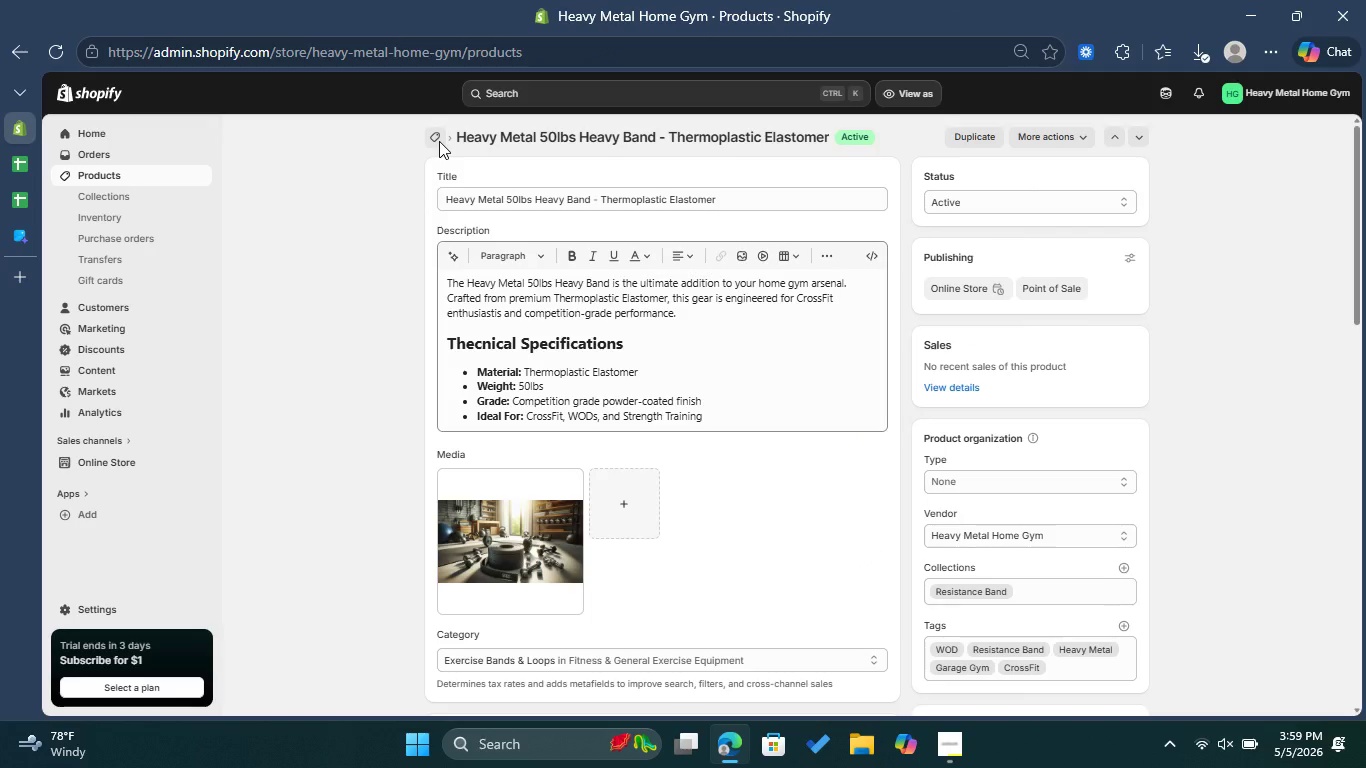 
scroll: coordinate [480, 319], scroll_direction: down, amount: 4.0
 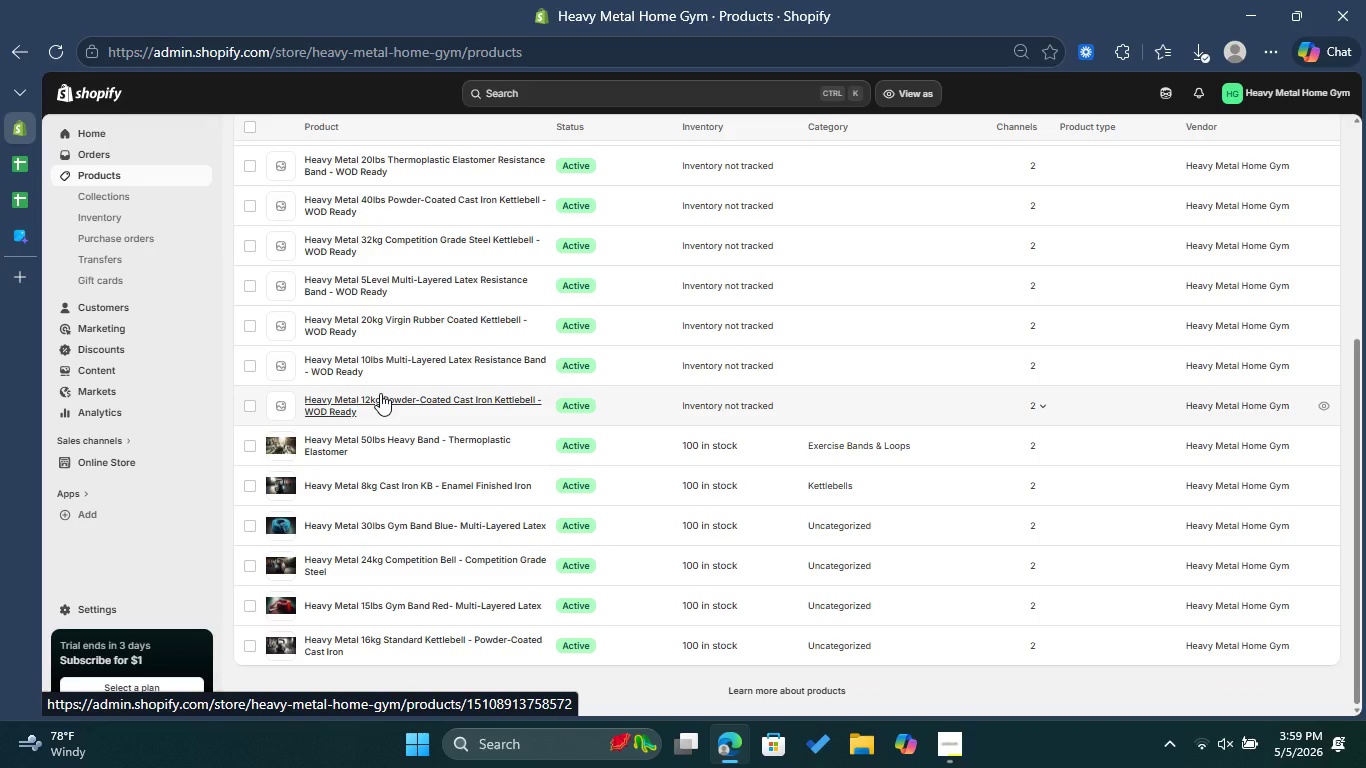 
wait(13.09)
 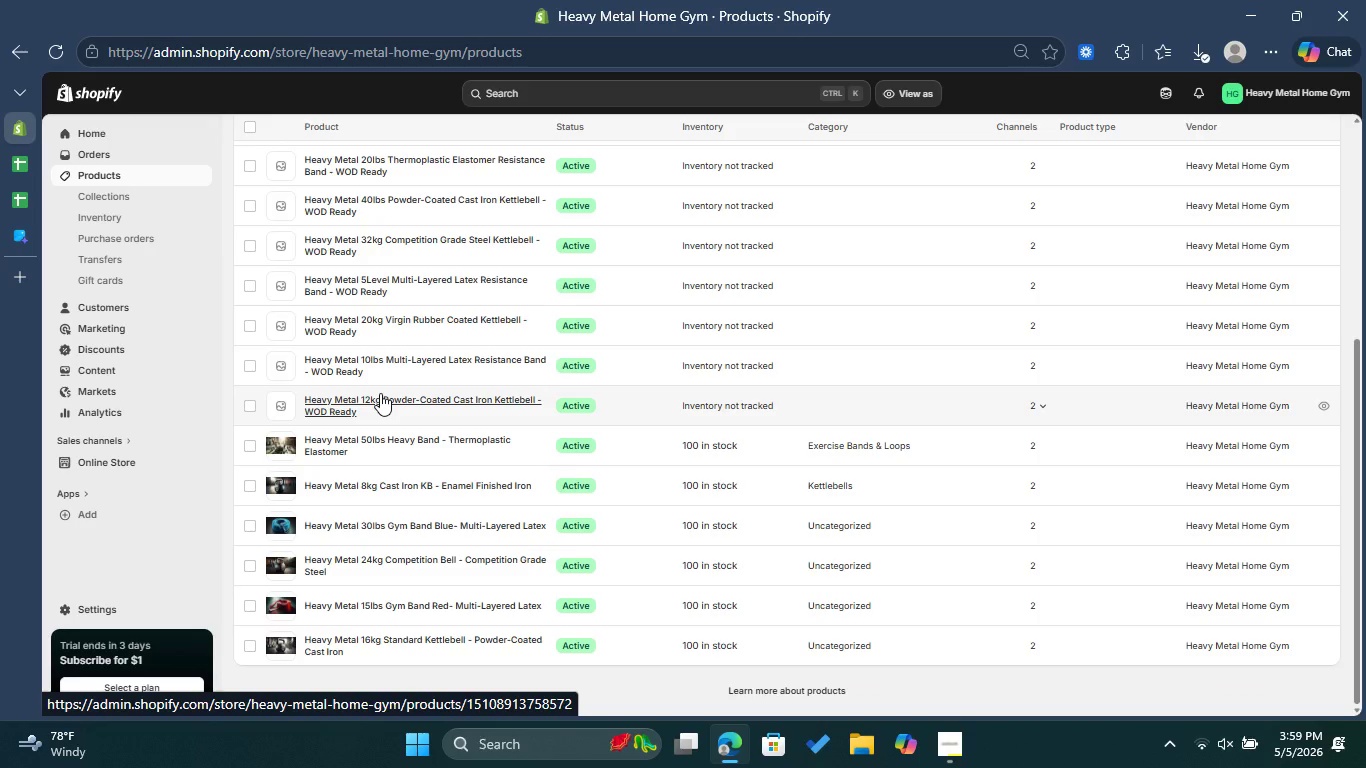 
left_click([435, 409])
 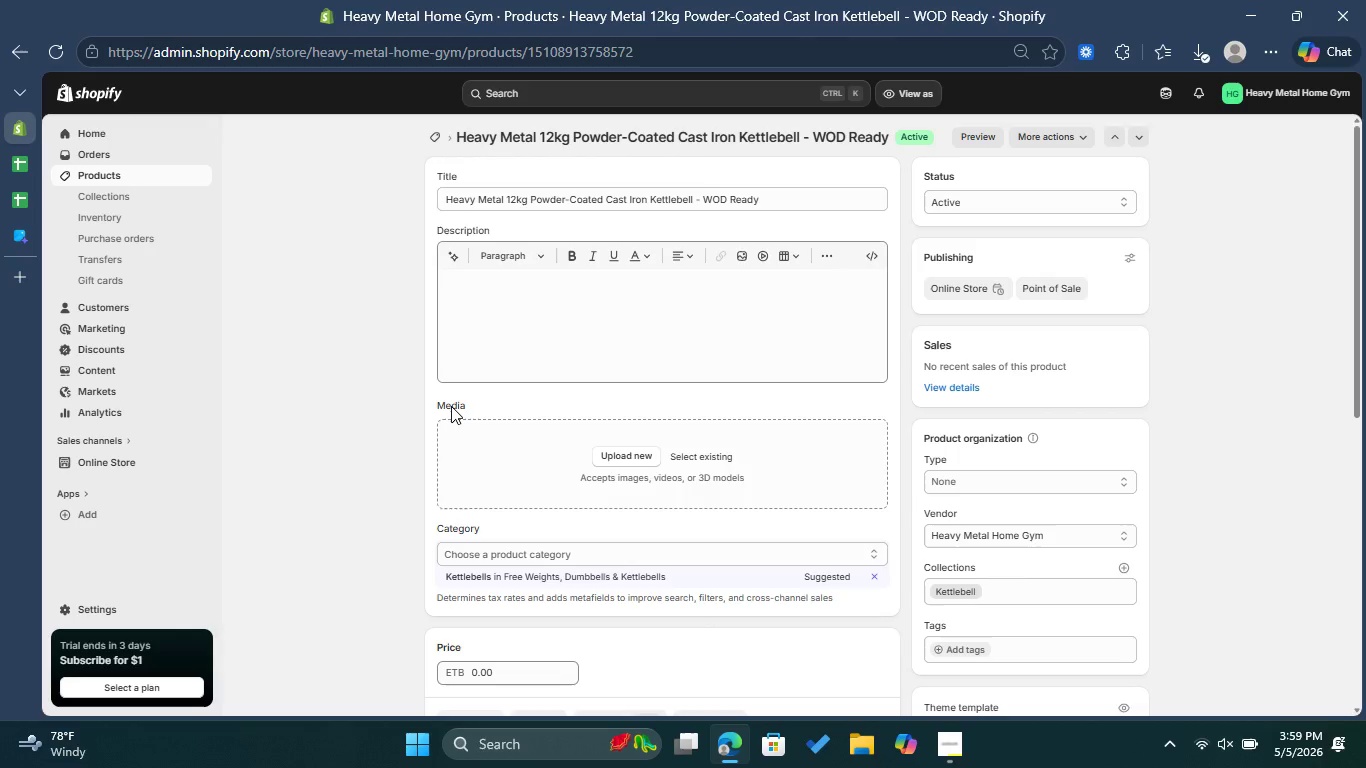 
wait(14.95)
 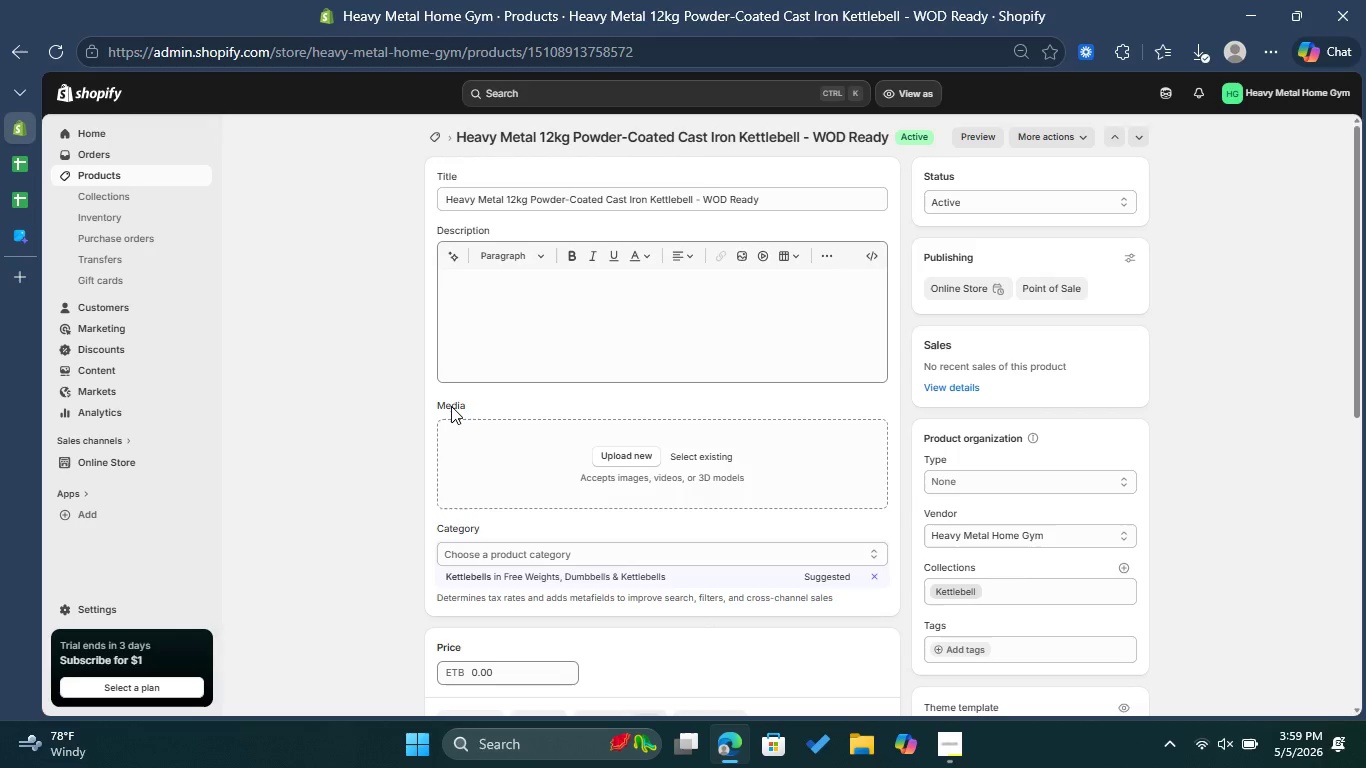 
left_click([565, 328])
 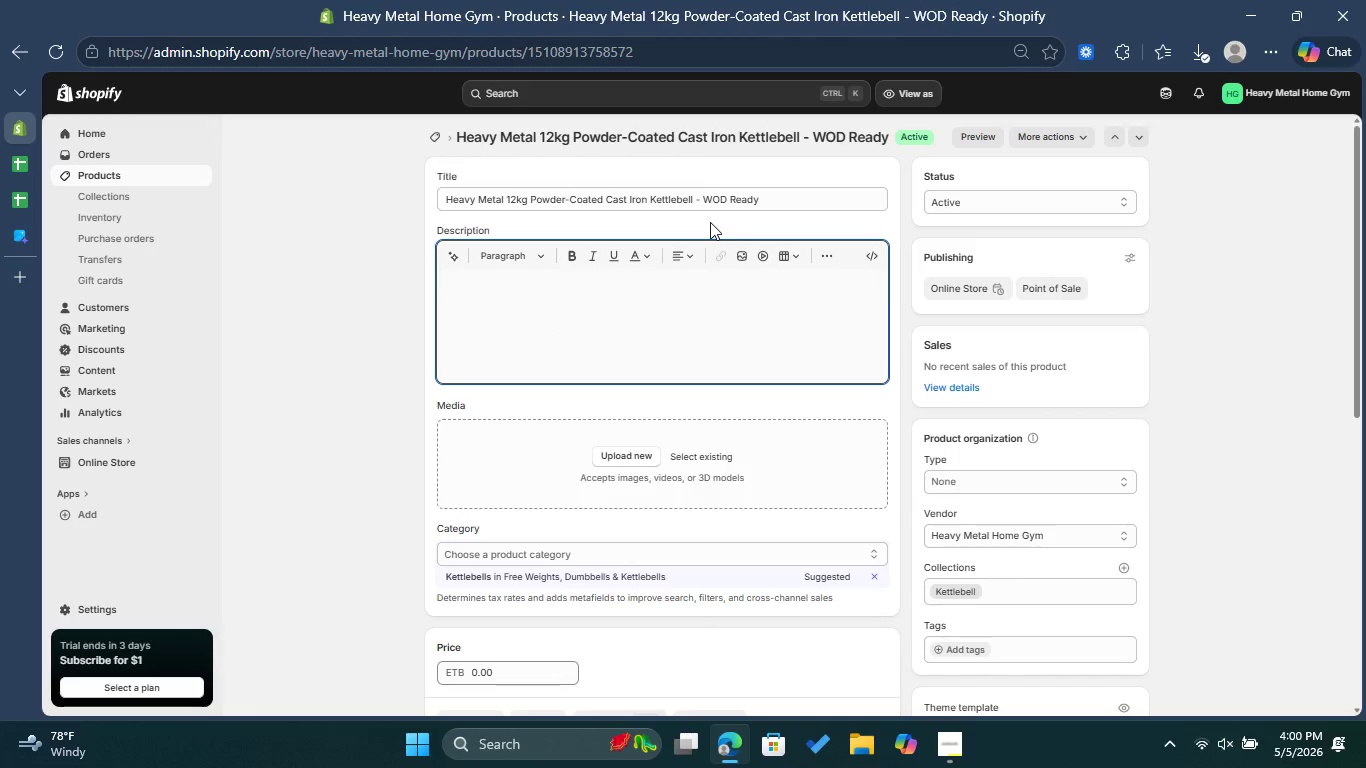 
wait(24.03)
 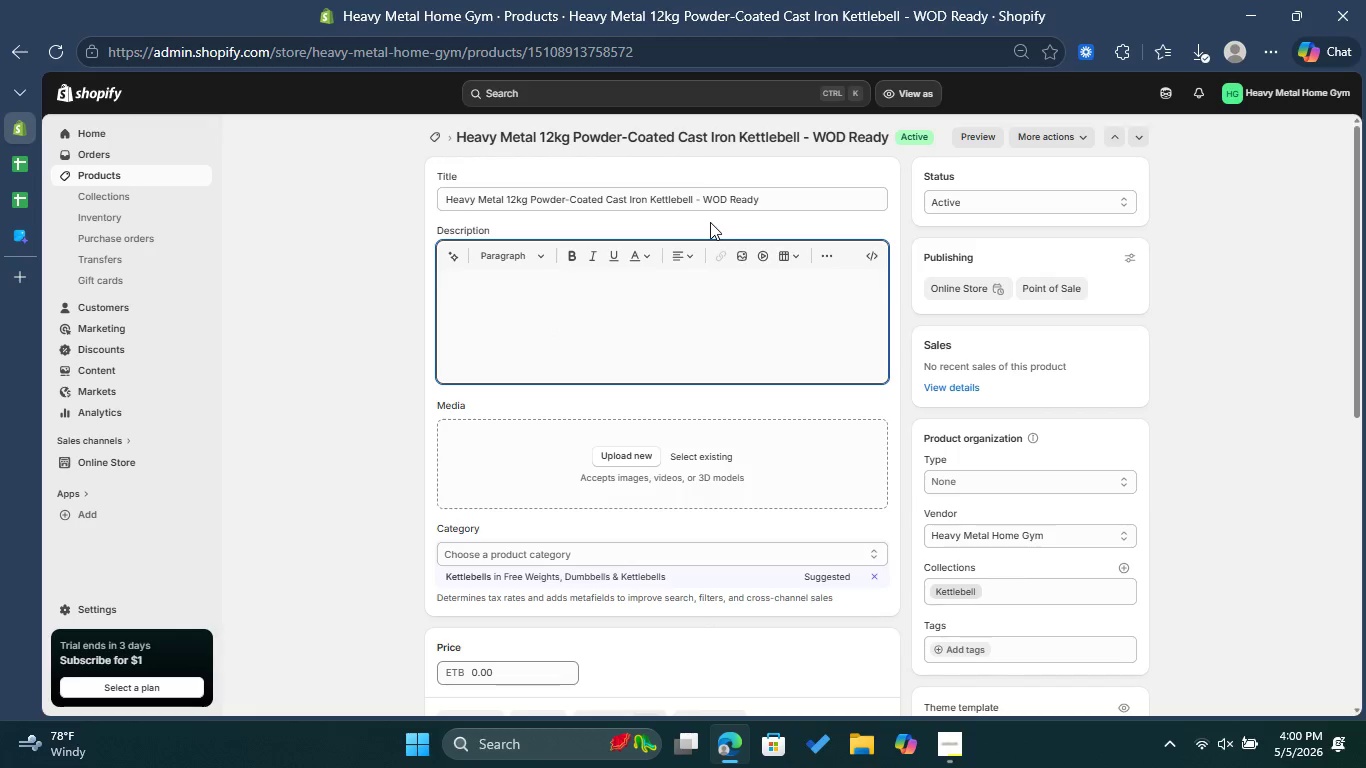 
left_click_drag(start_coordinate=[531, 199], to_coordinate=[645, 204])
 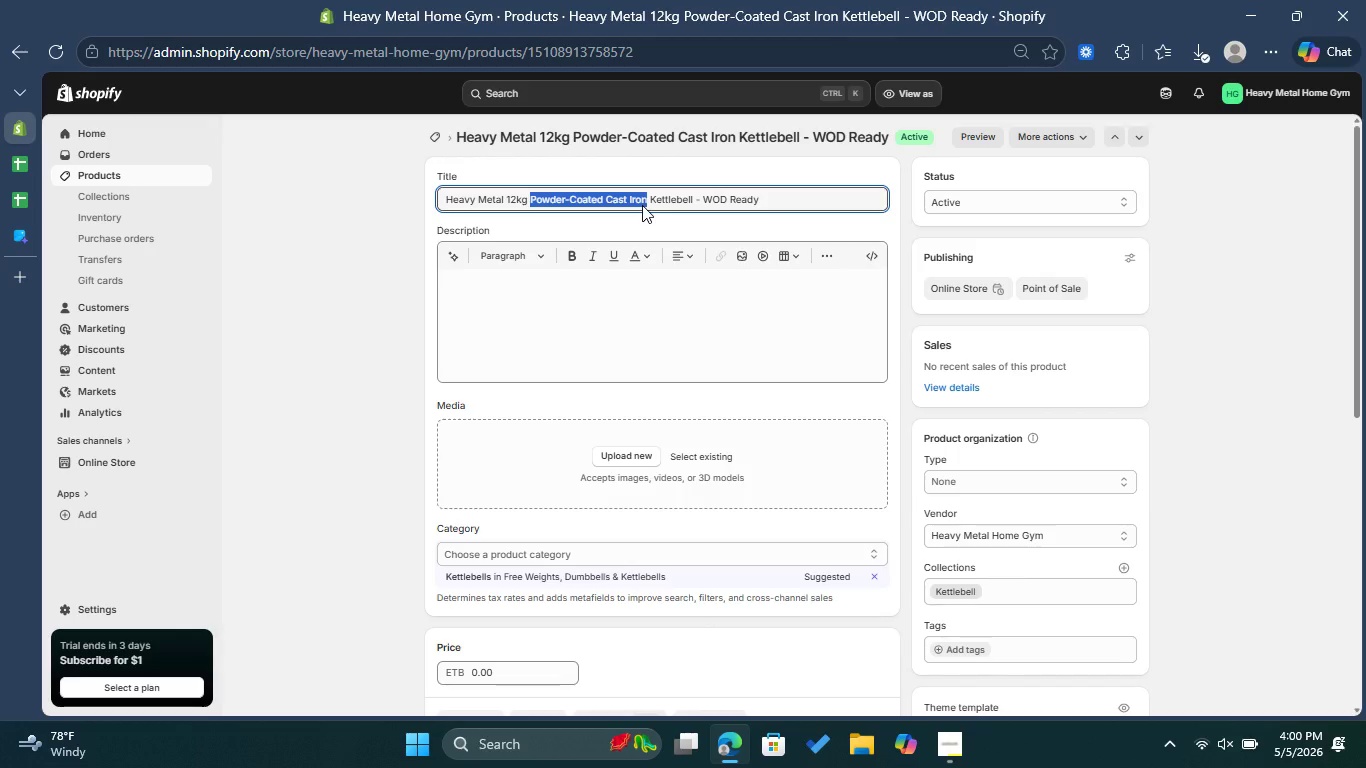 
key(Control+X)
 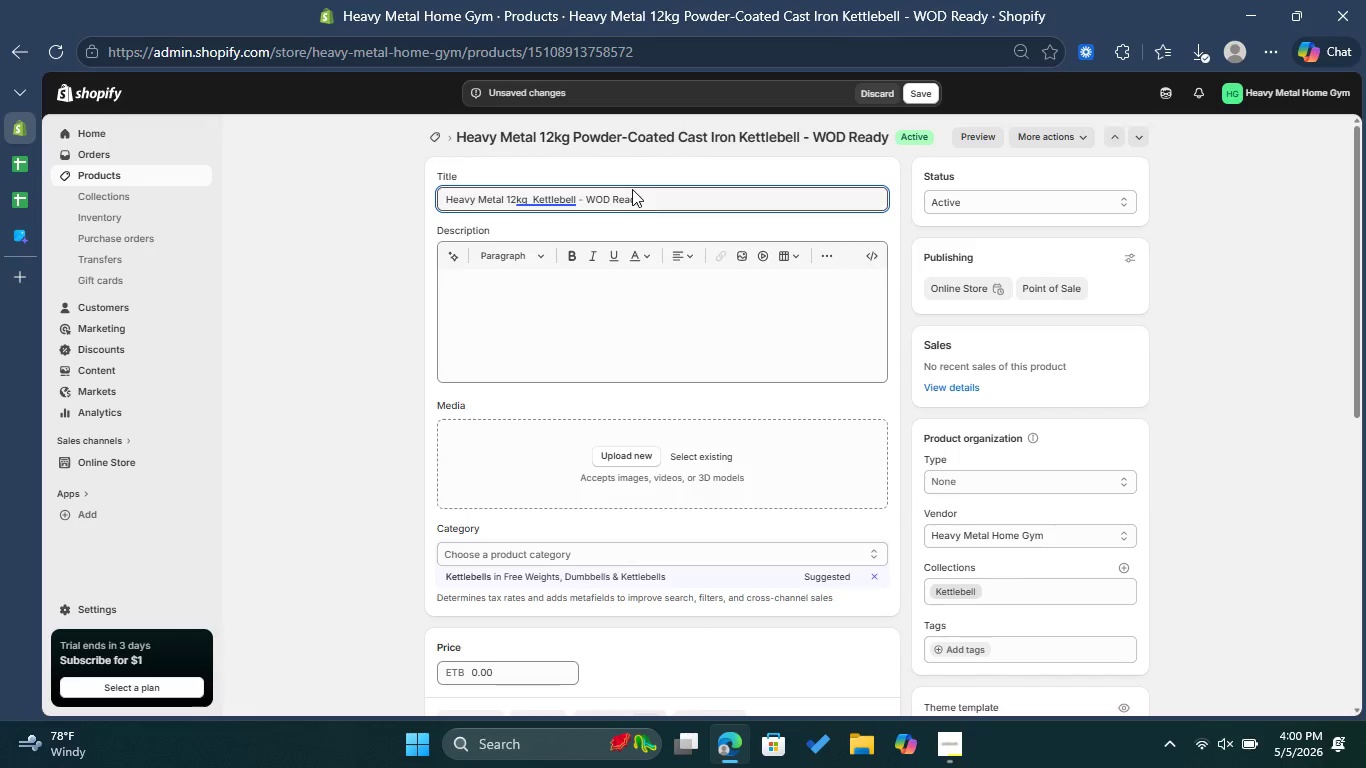 
left_click_drag(start_coordinate=[644, 202], to_coordinate=[583, 199])
 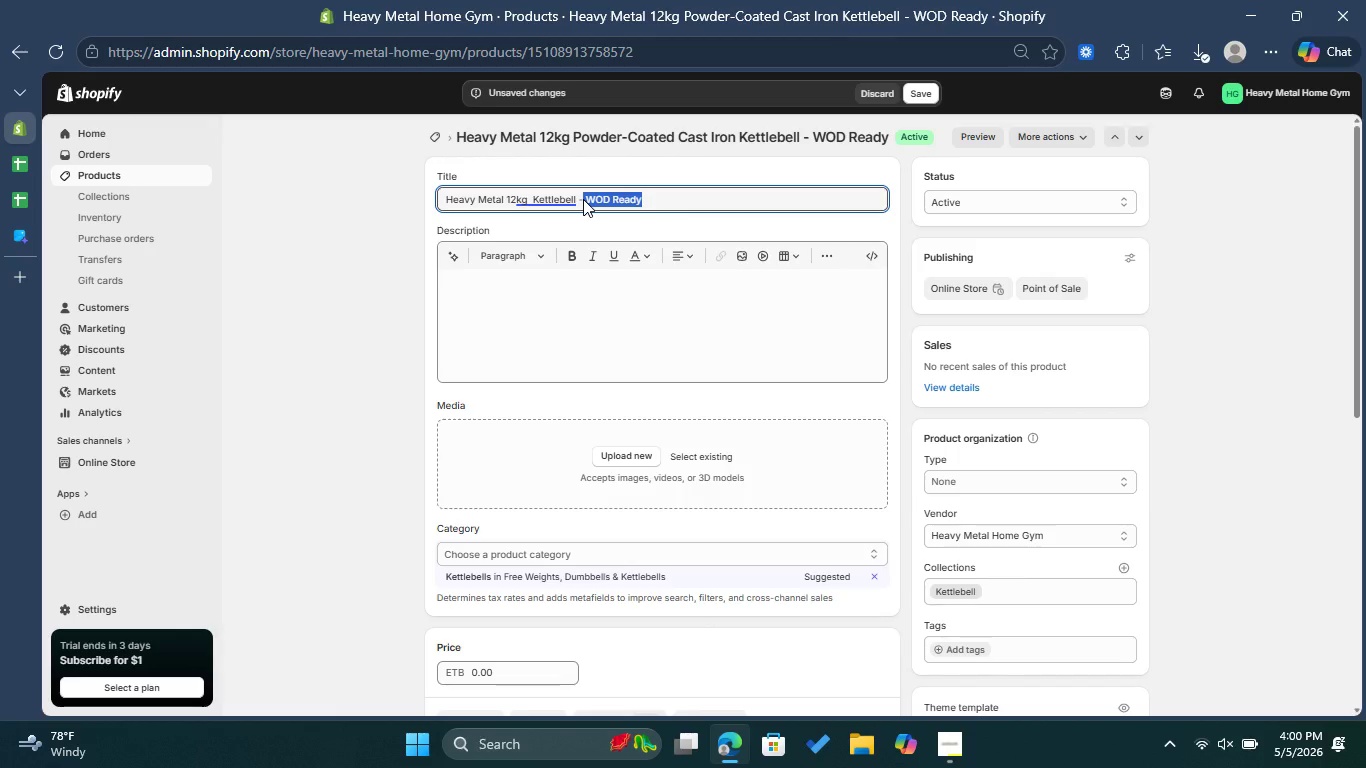 
key(Control+ControlLeft)
 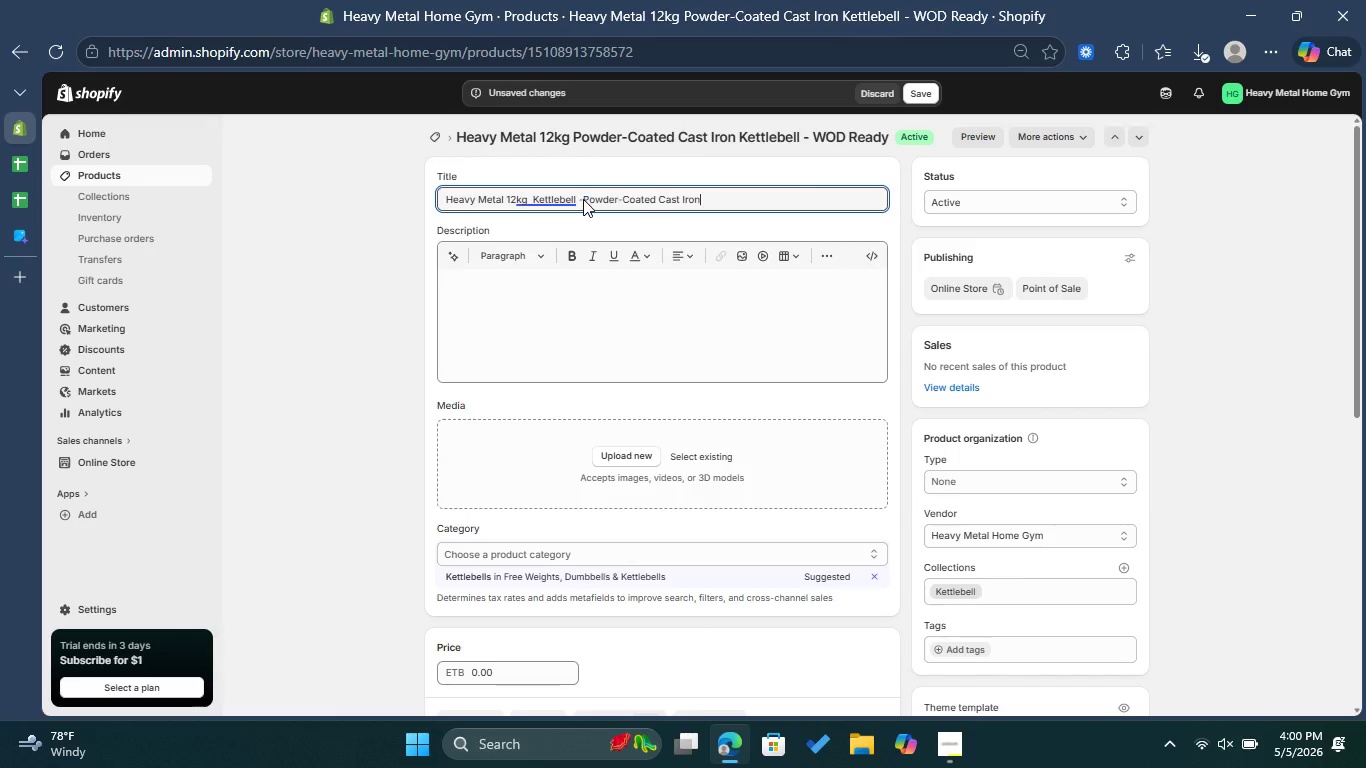 
key(Control+V)
 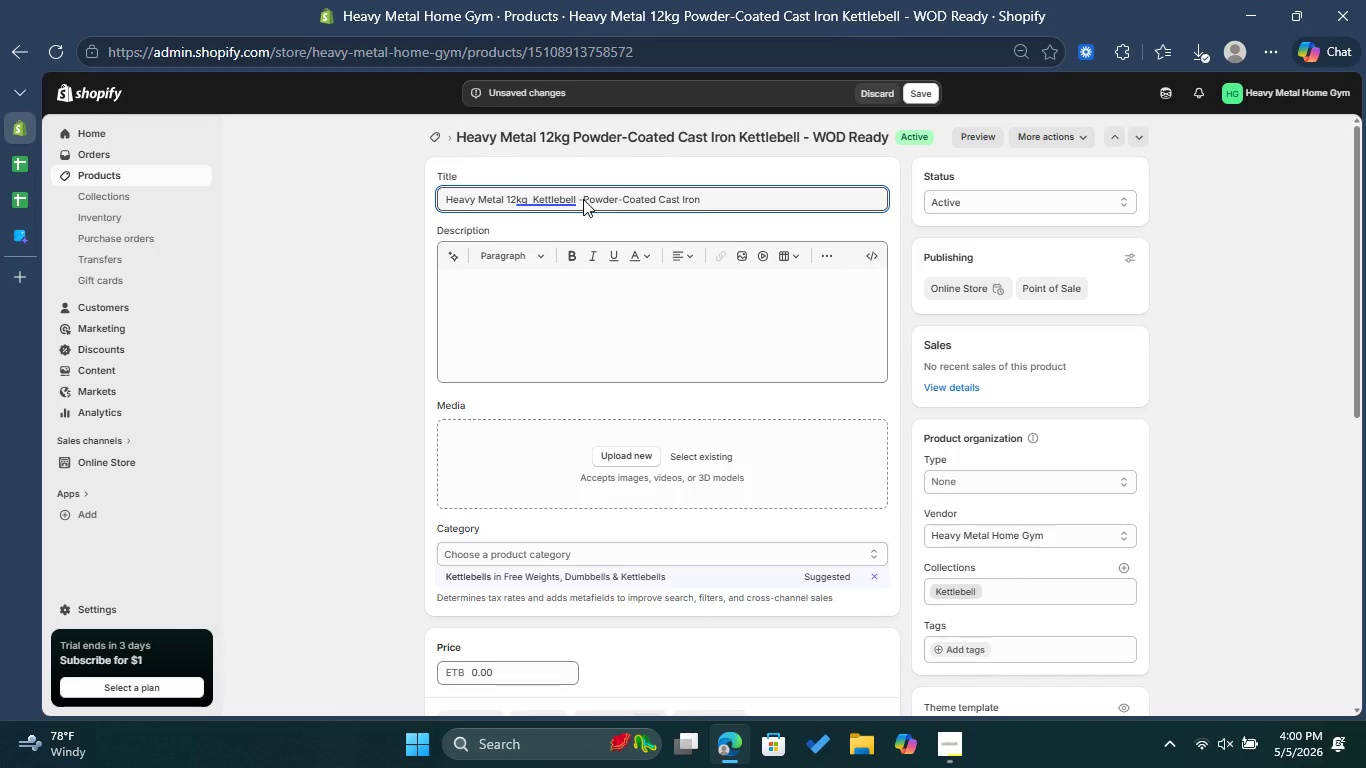 
left_click([583, 199])
 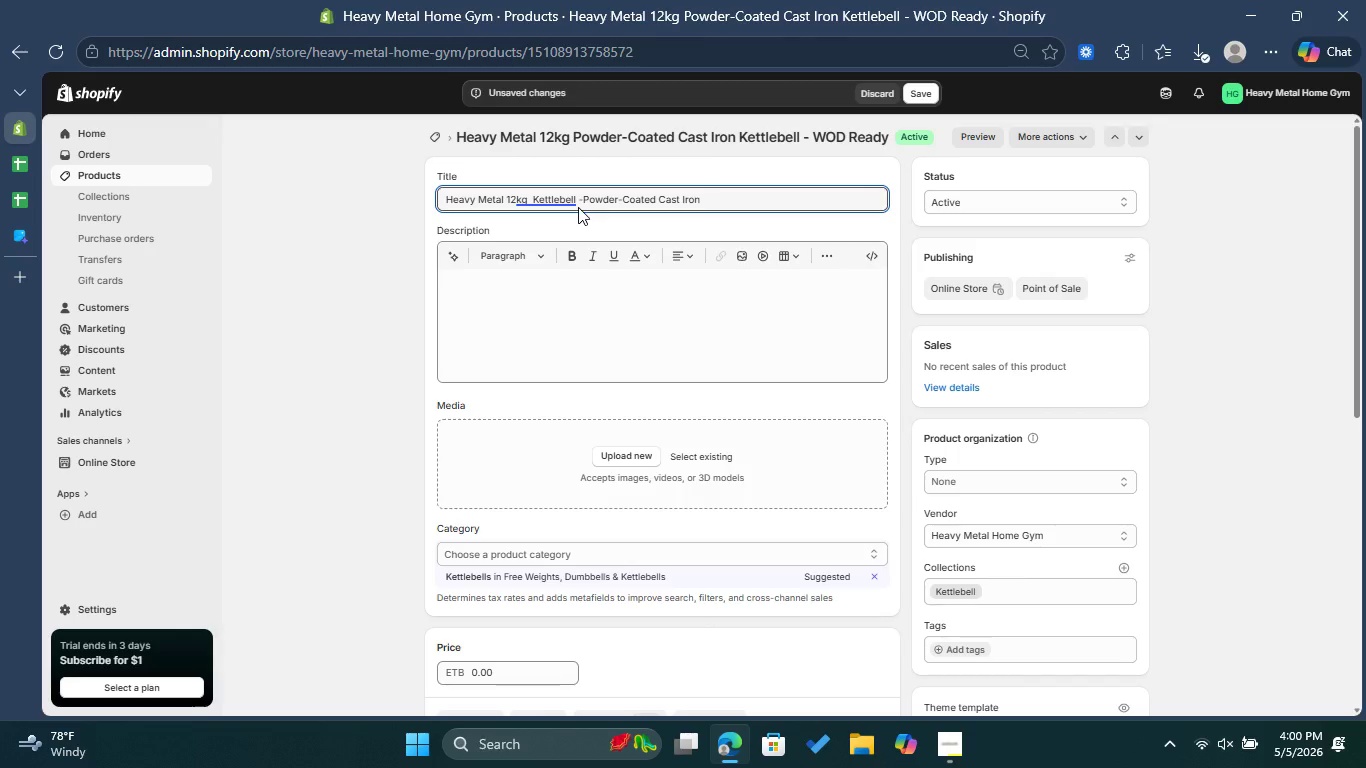 
key(Space)
 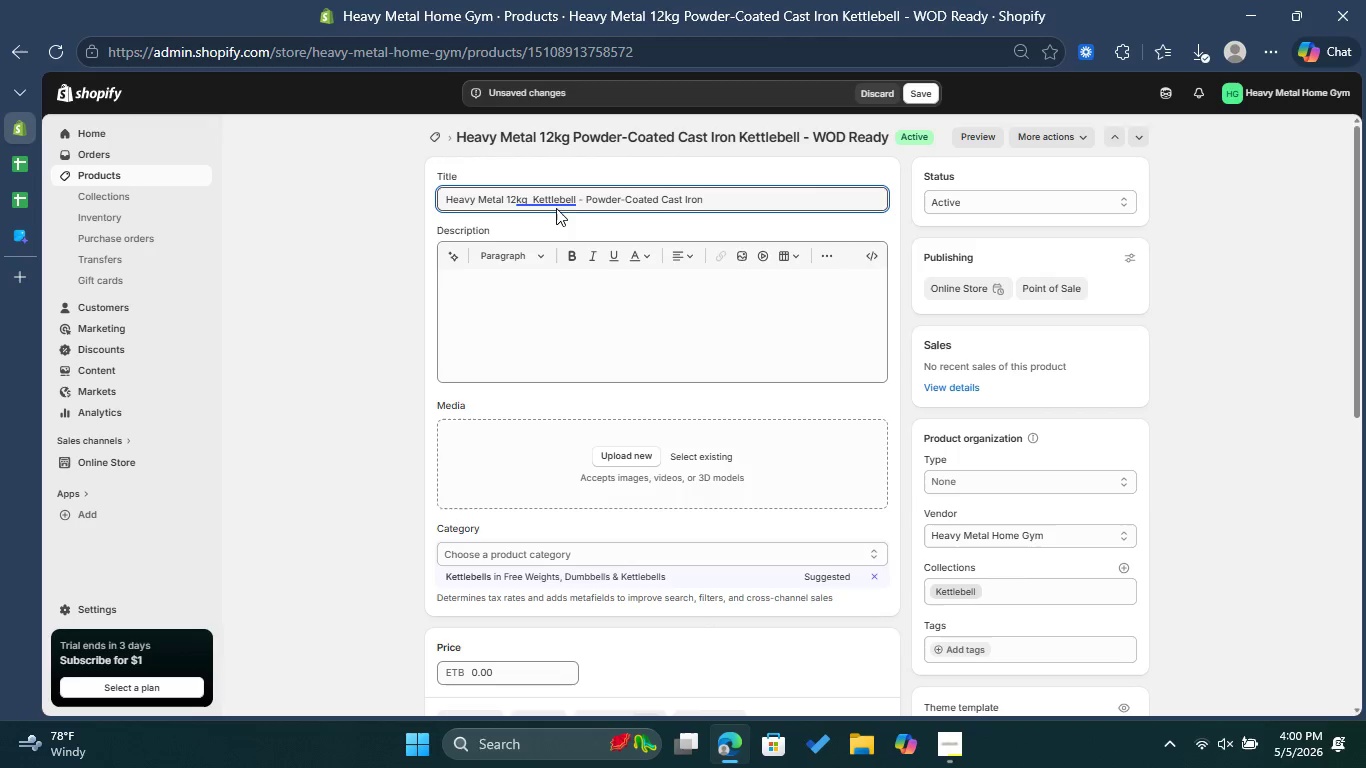 
wait(6.69)
 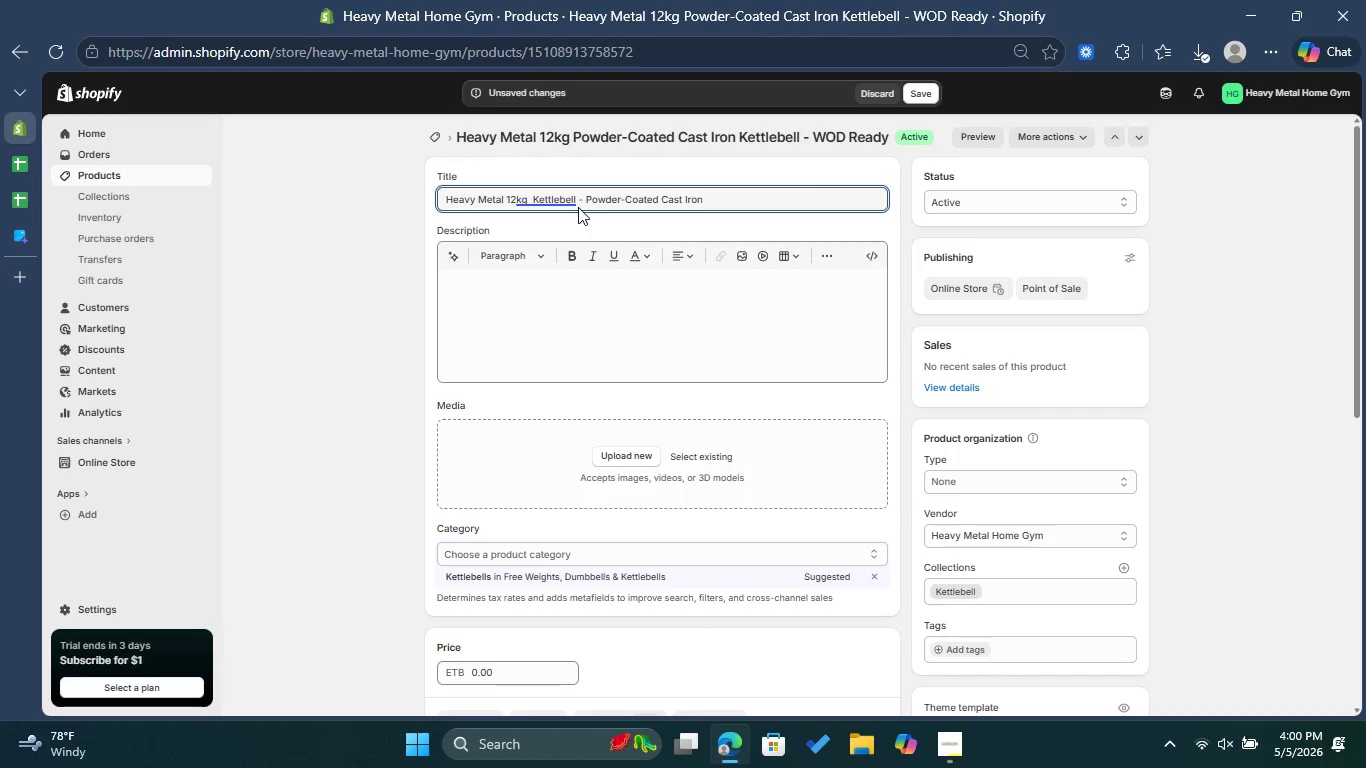 
left_click([534, 196])
 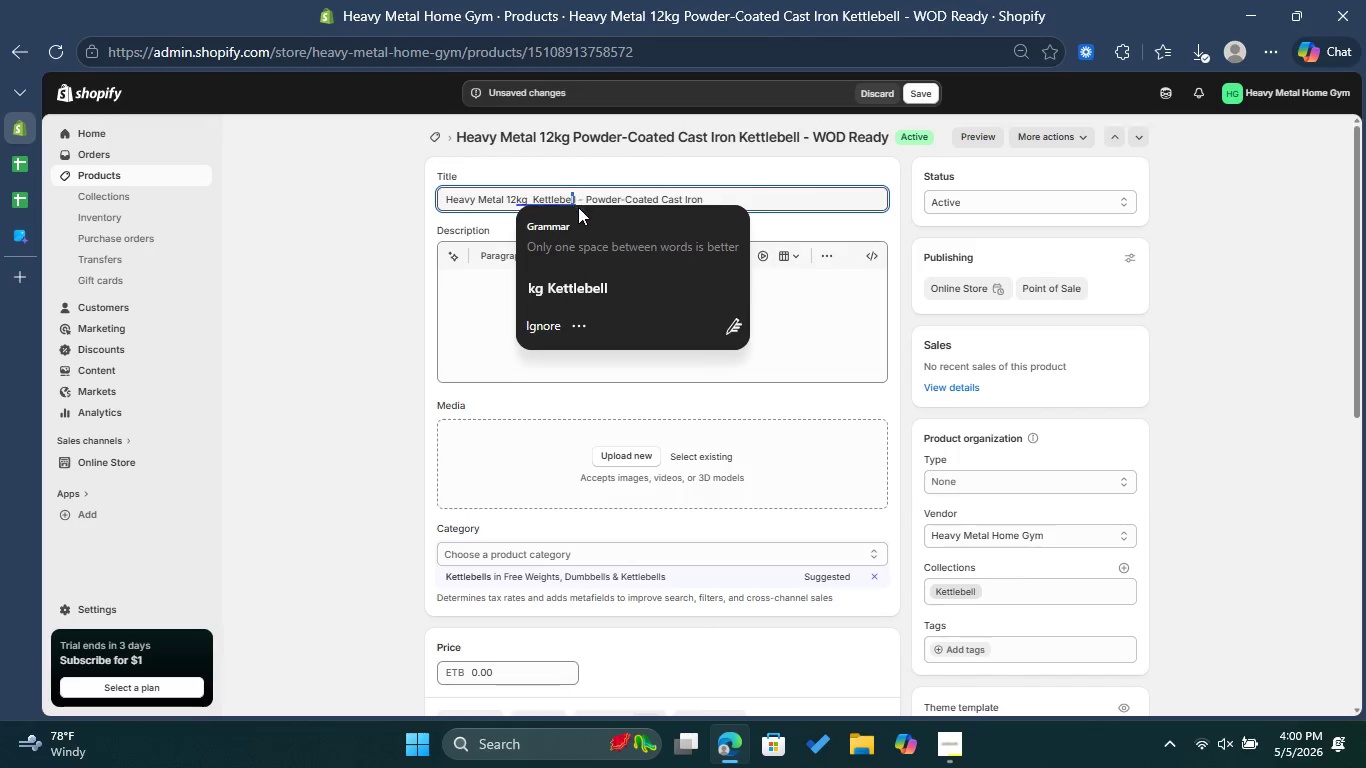 
left_click_drag(start_coordinate=[580, 201], to_coordinate=[550, 201])
 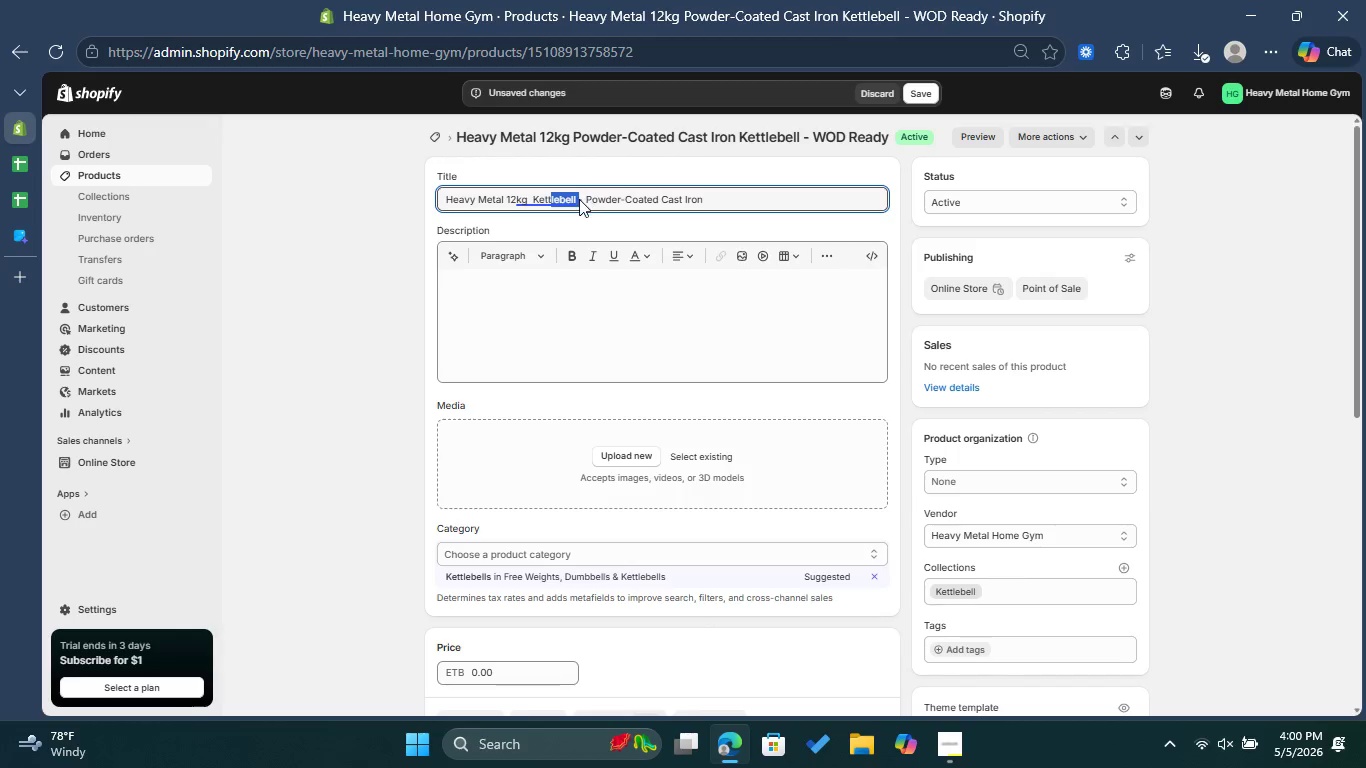 
left_click([579, 199])
 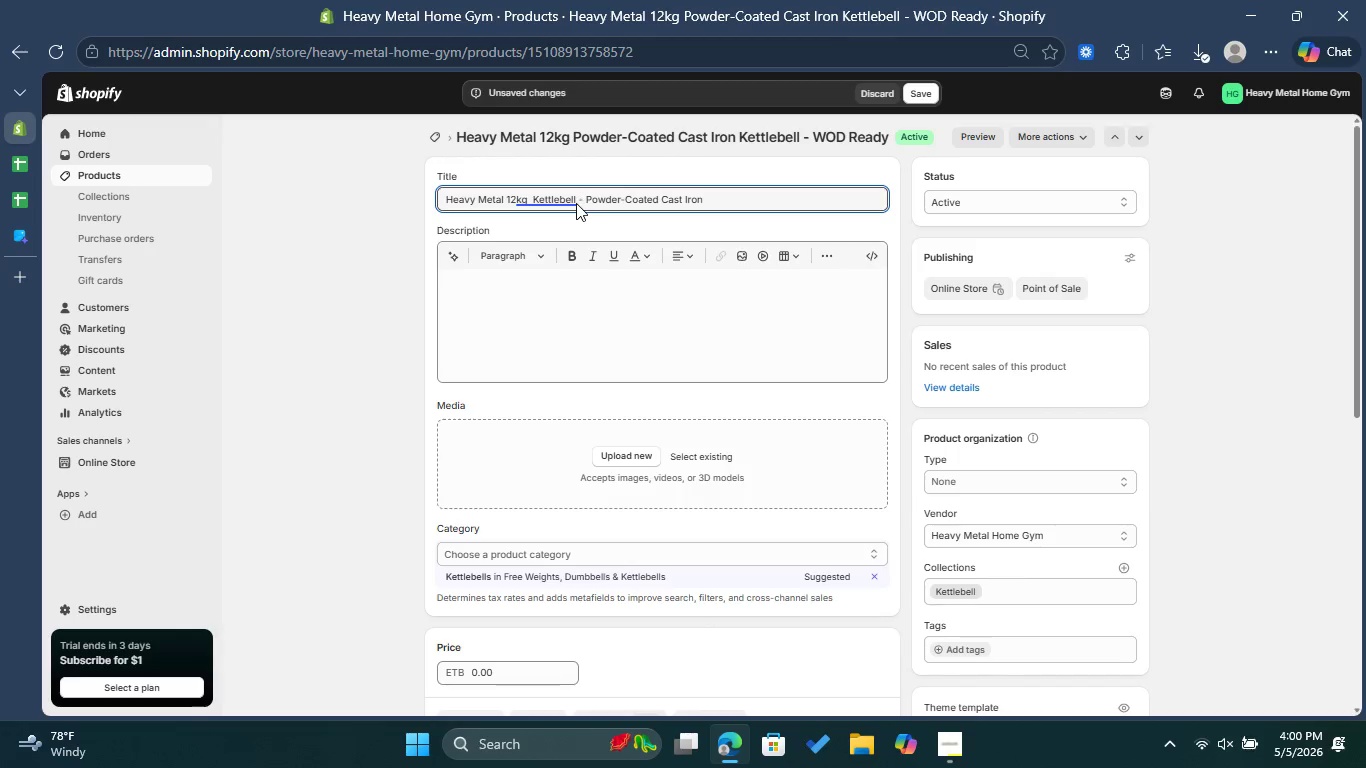 
left_click_drag(start_coordinate=[576, 203], to_coordinate=[534, 205])
 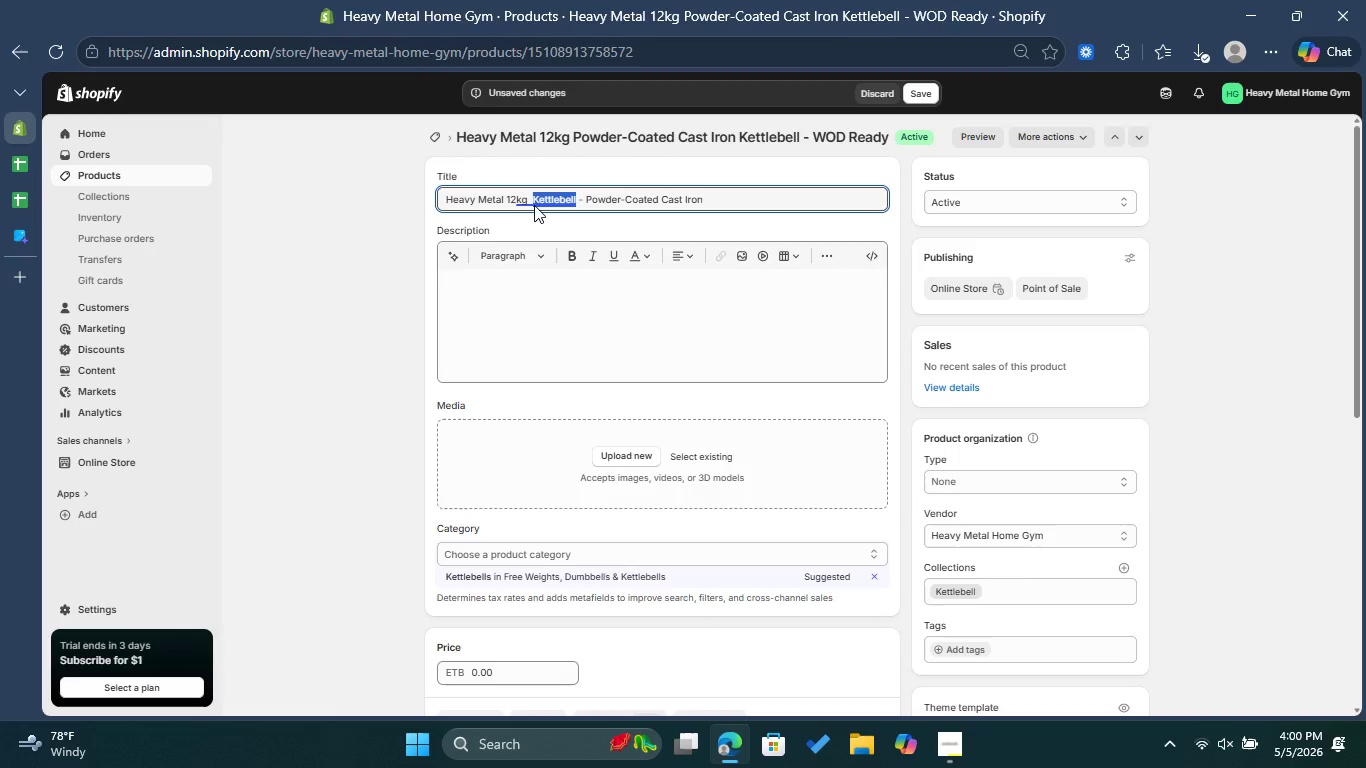 
key(Backspace)
 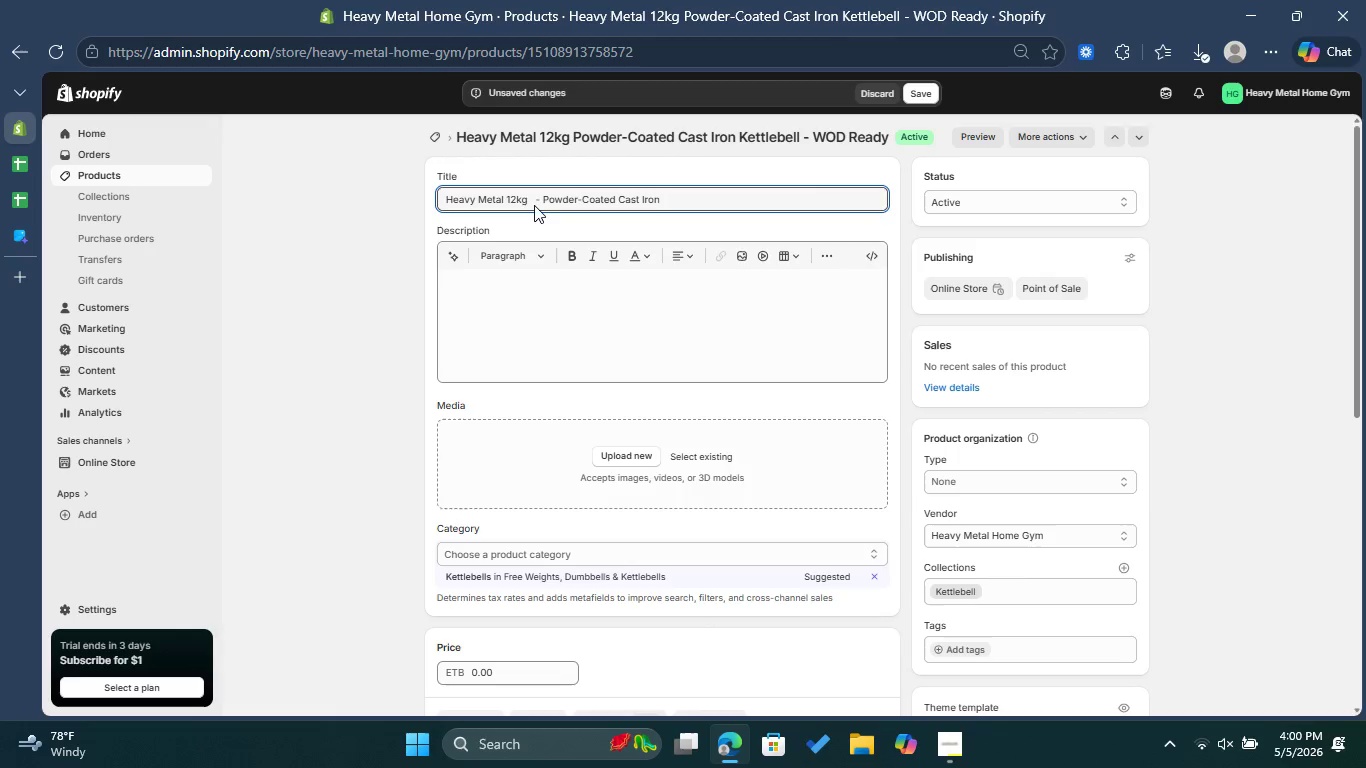 
type(Iron Weight)
 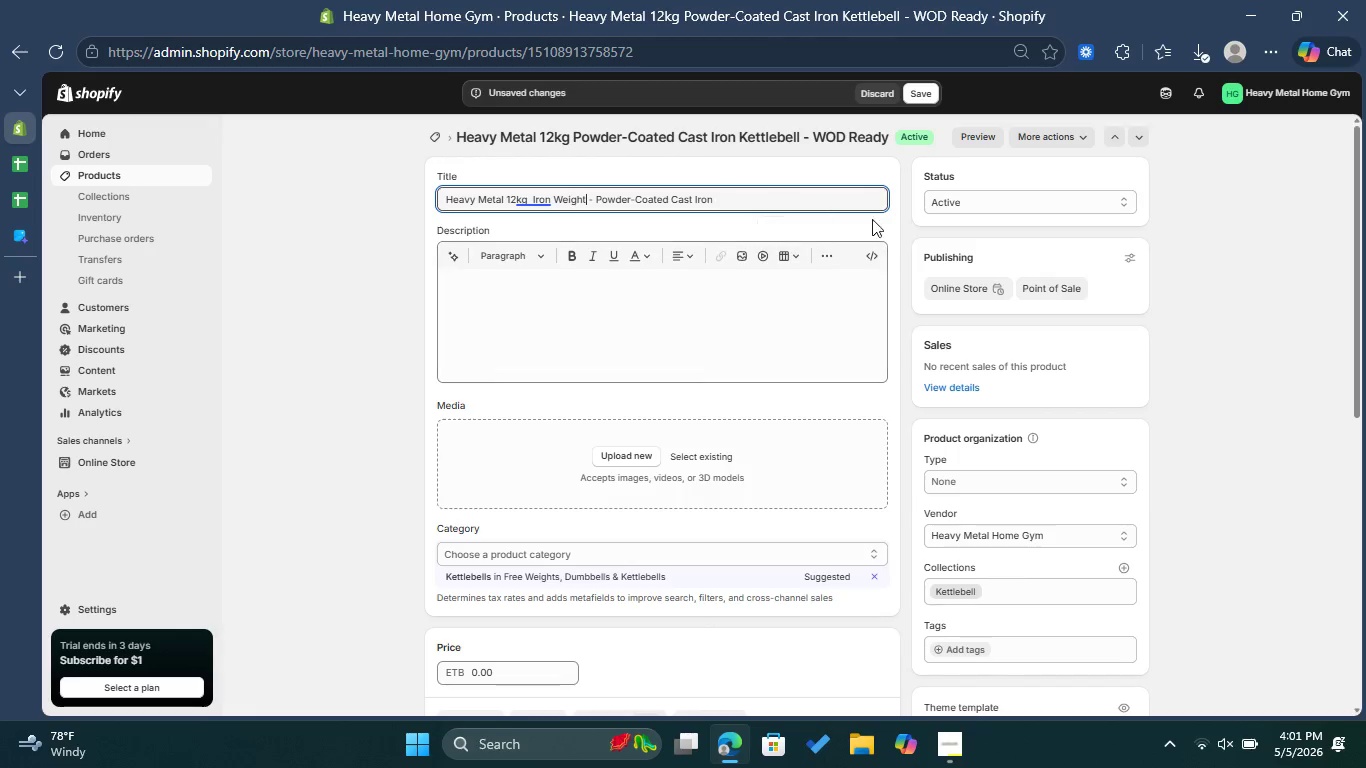 
left_click([768, 209])
 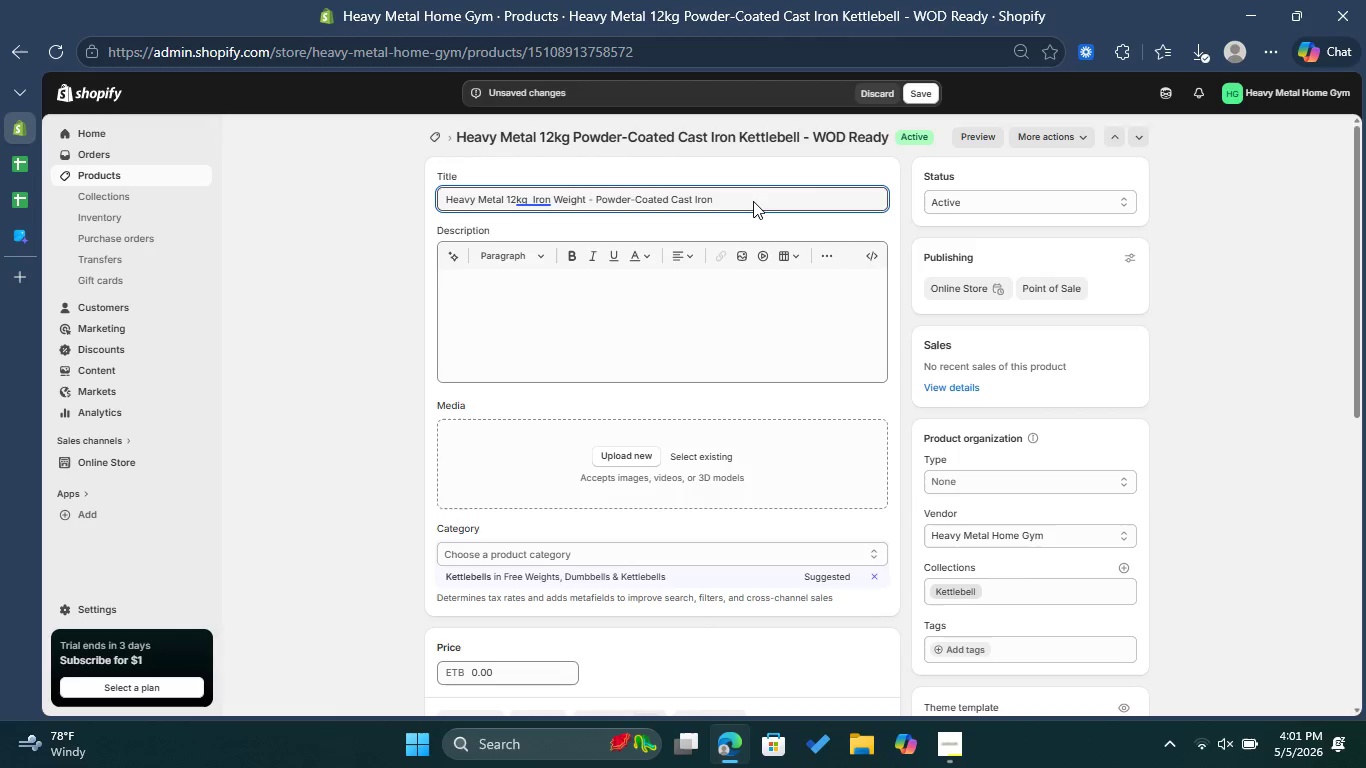 
left_click([753, 201])
 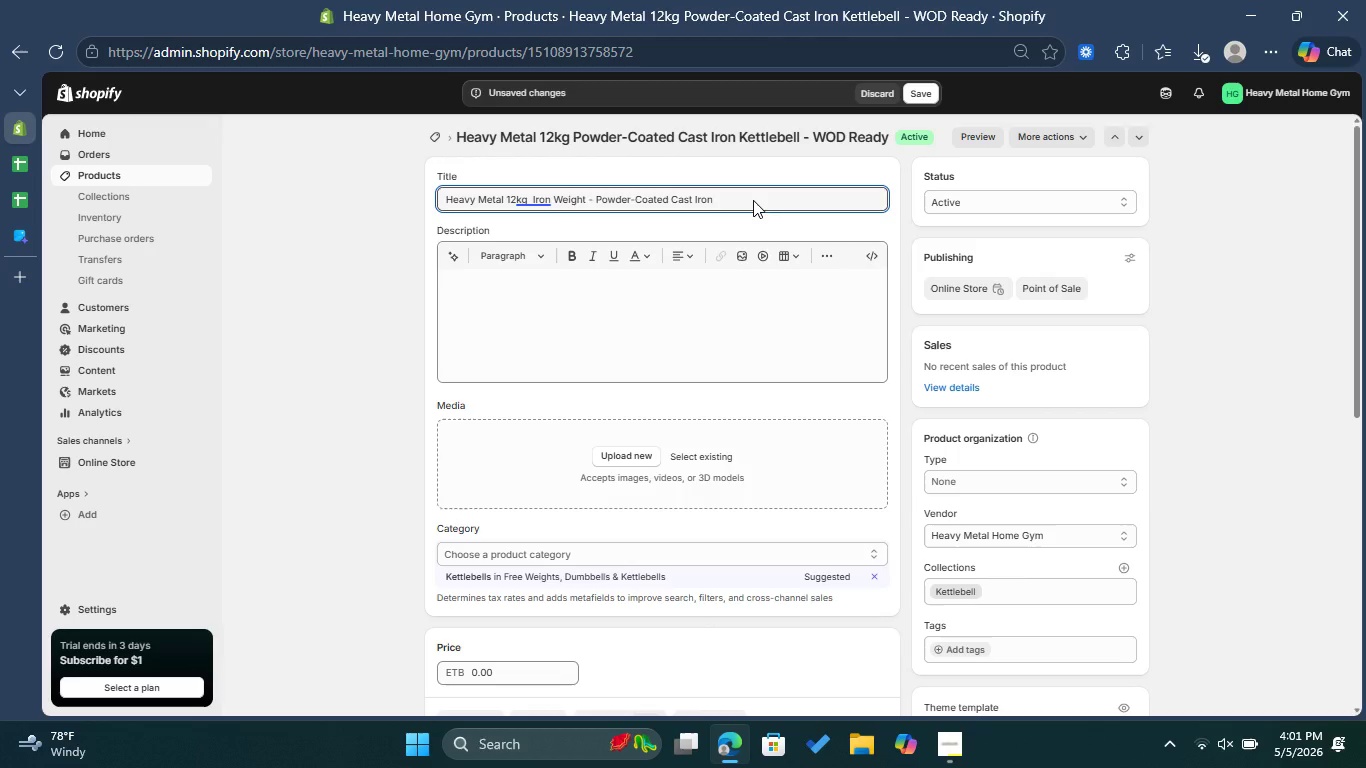 
wait(7.75)
 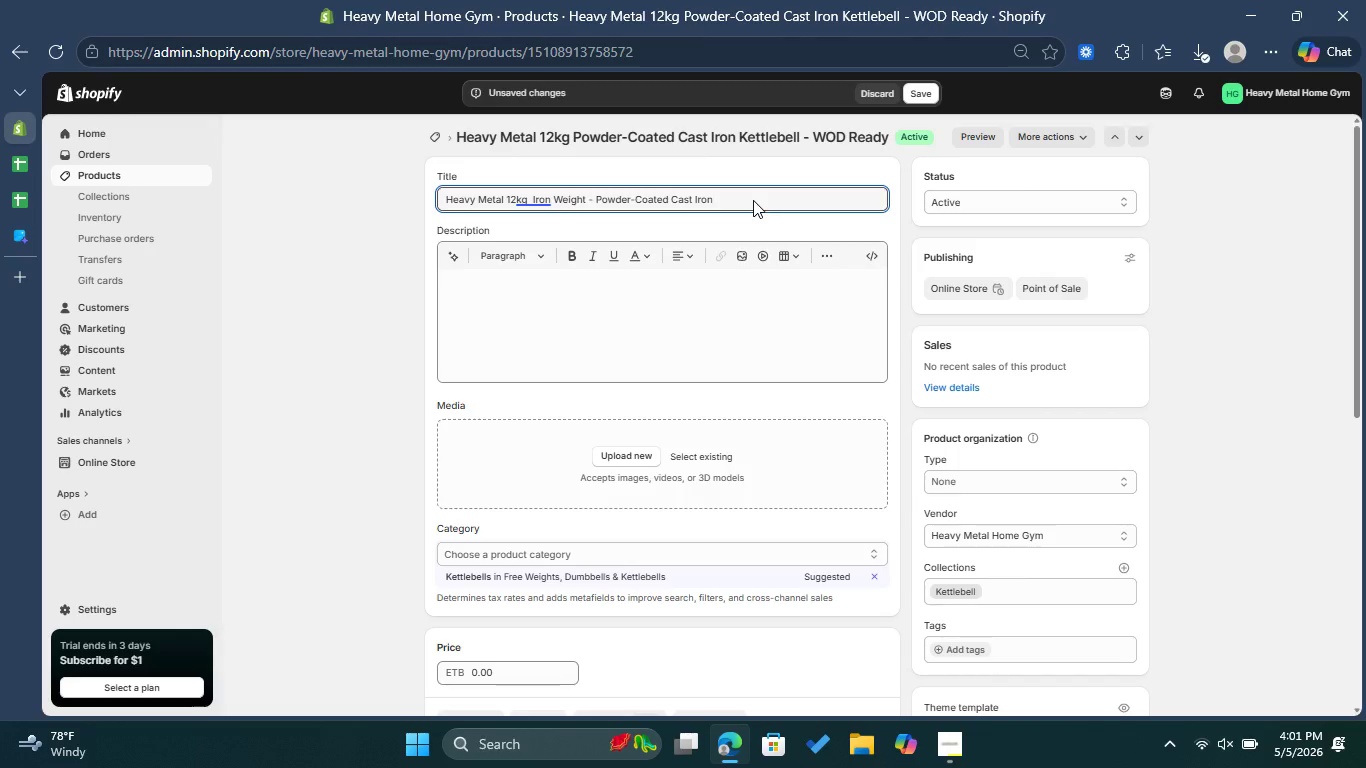 
left_click([541, 269])
 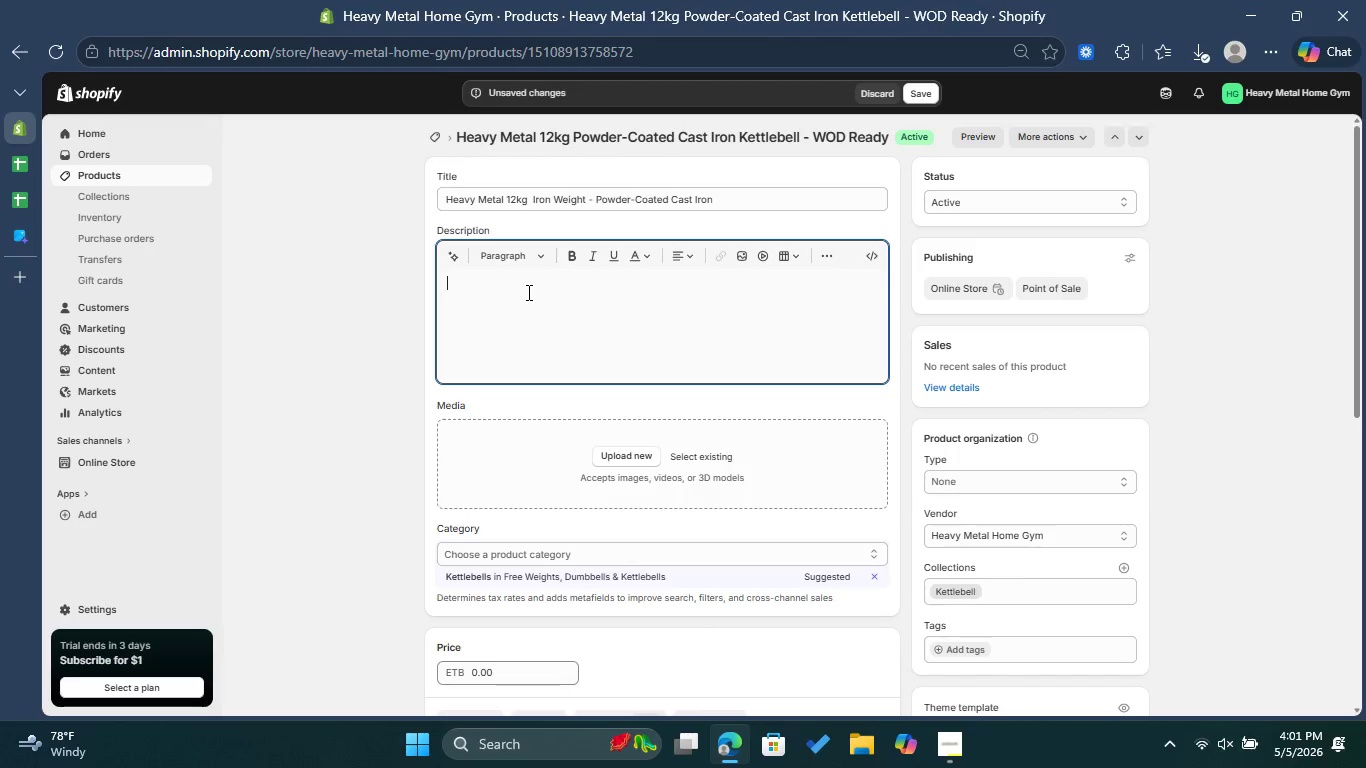 
type(The h)
key(Backspace)
type(Heavy Meat)
key(Backspace)
key(Backspace)
type(tal 12kg Iron Weight )
 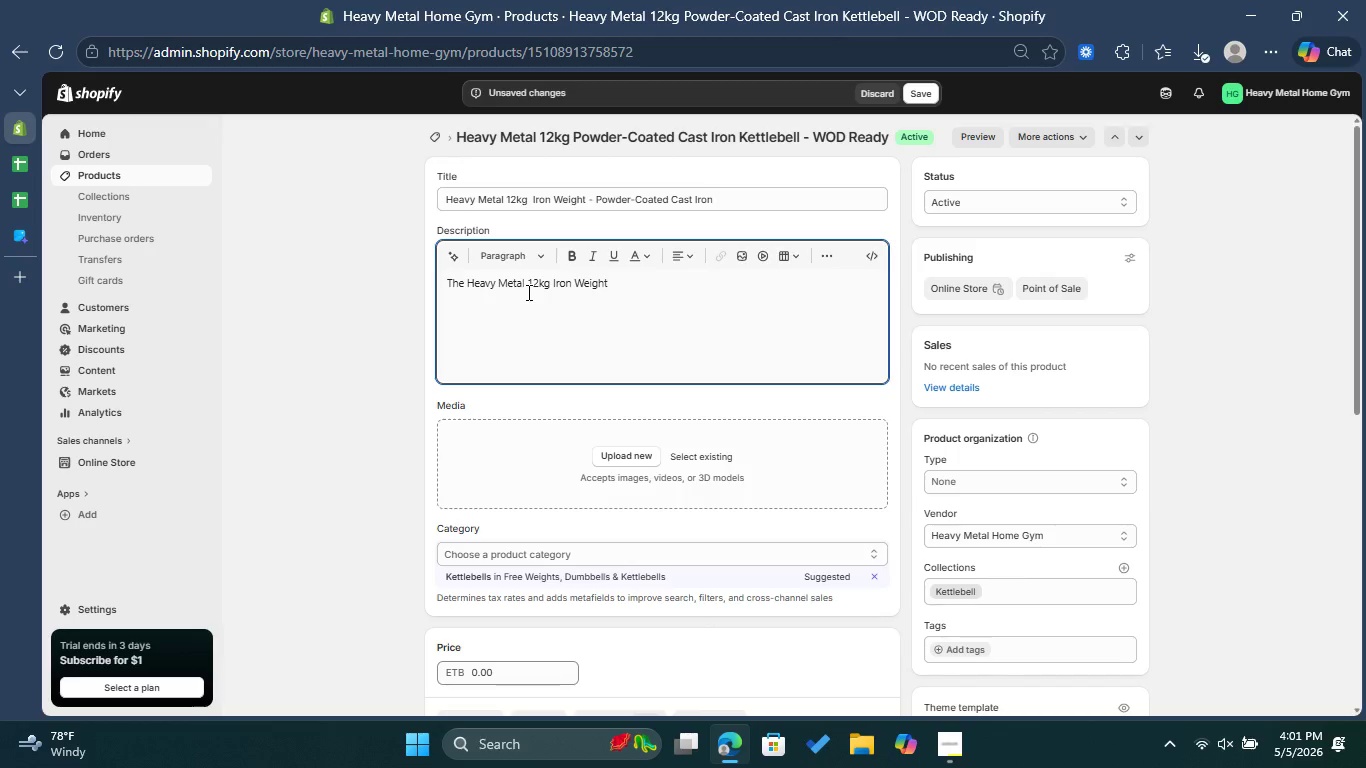 
wait(7.14)
 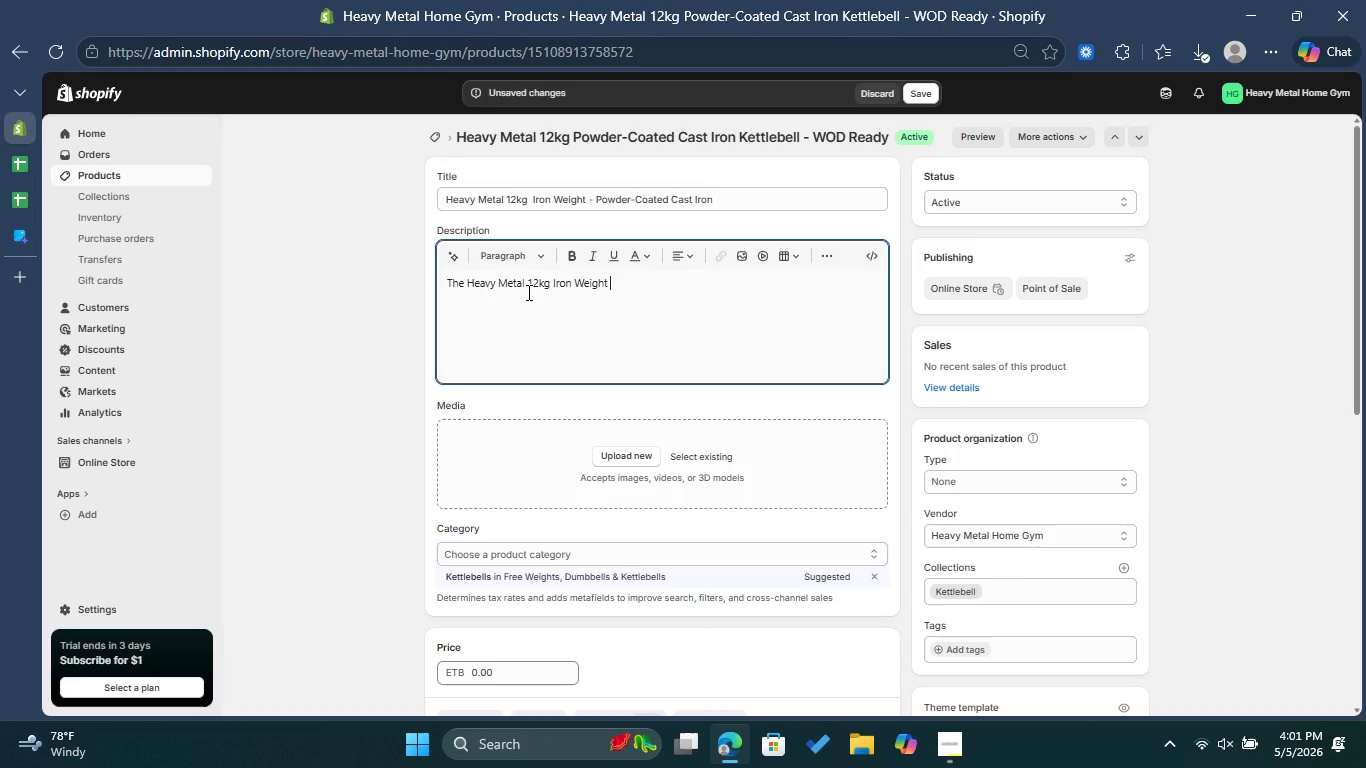 
type(is the ultimate )
 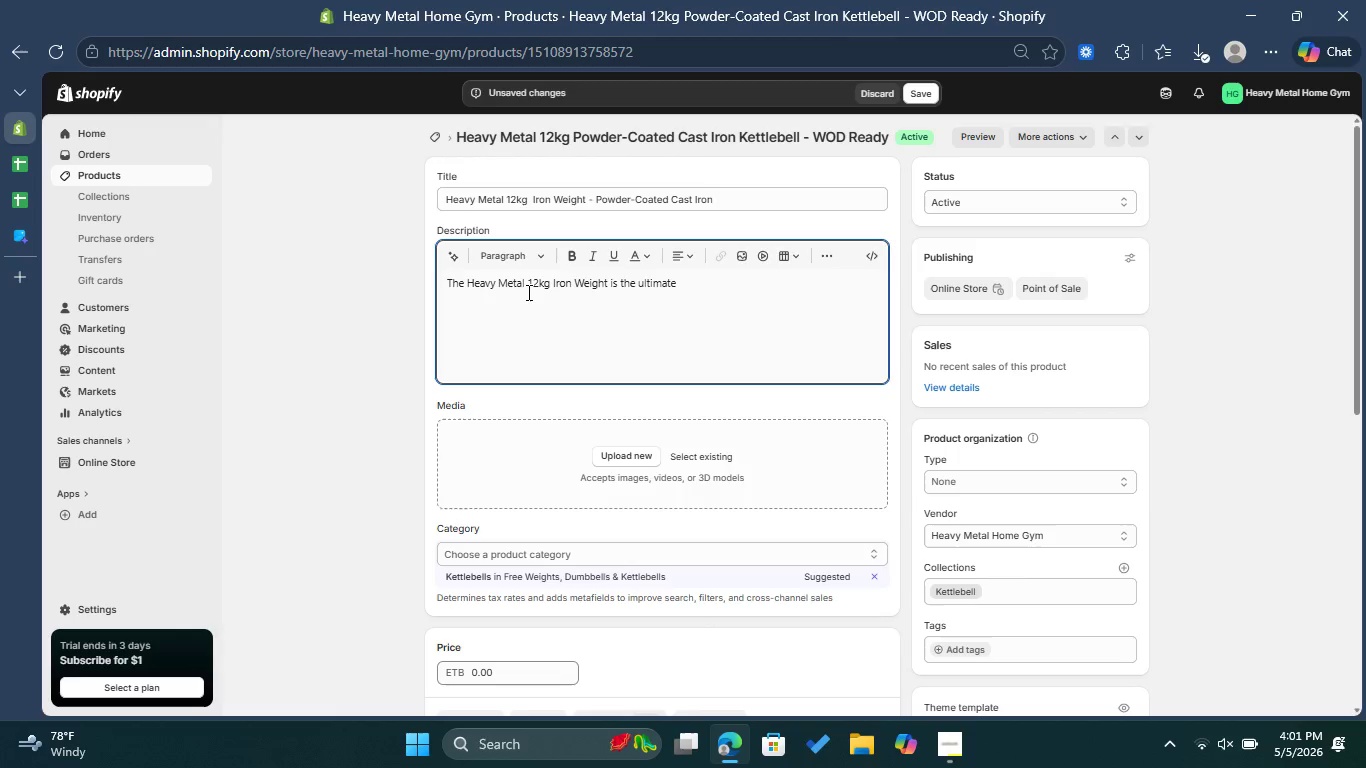 
type(addition to your home gym arsenal  )
 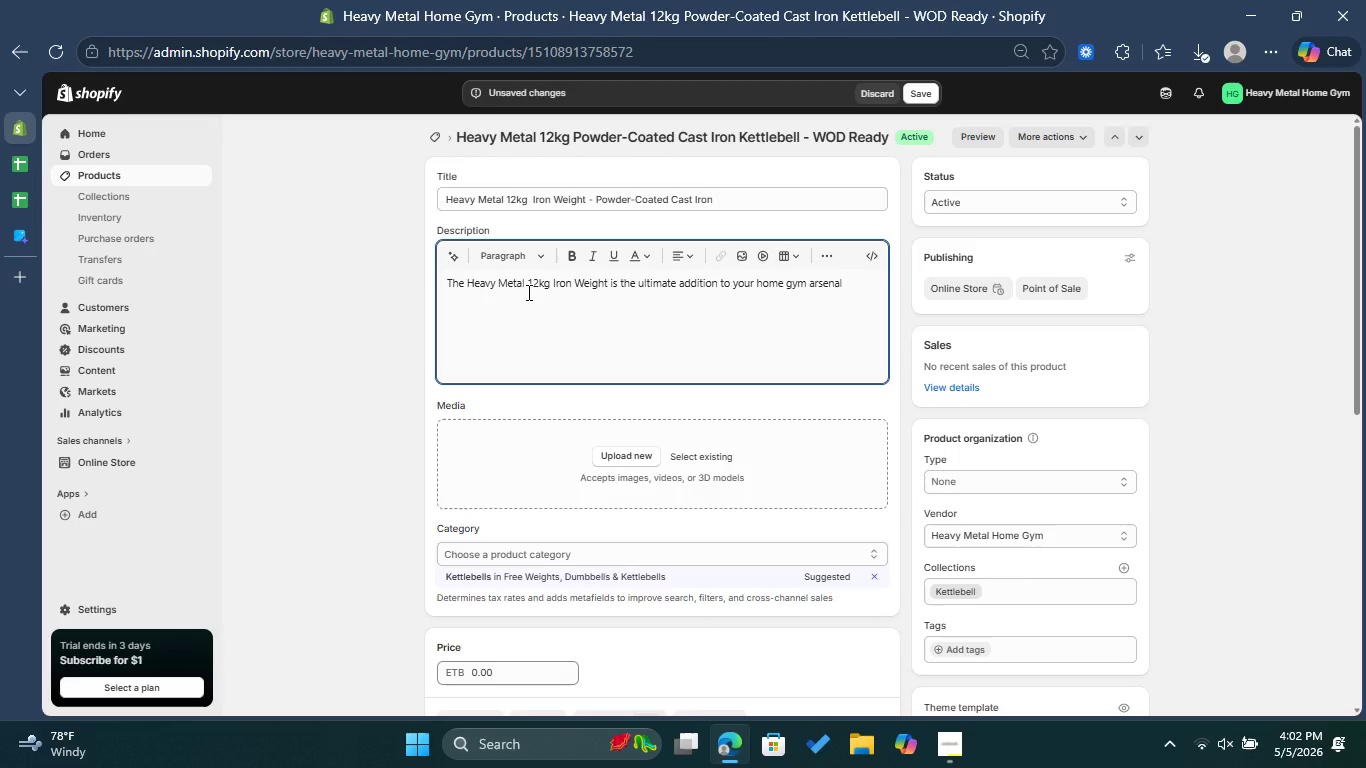 
wait(5.08)
 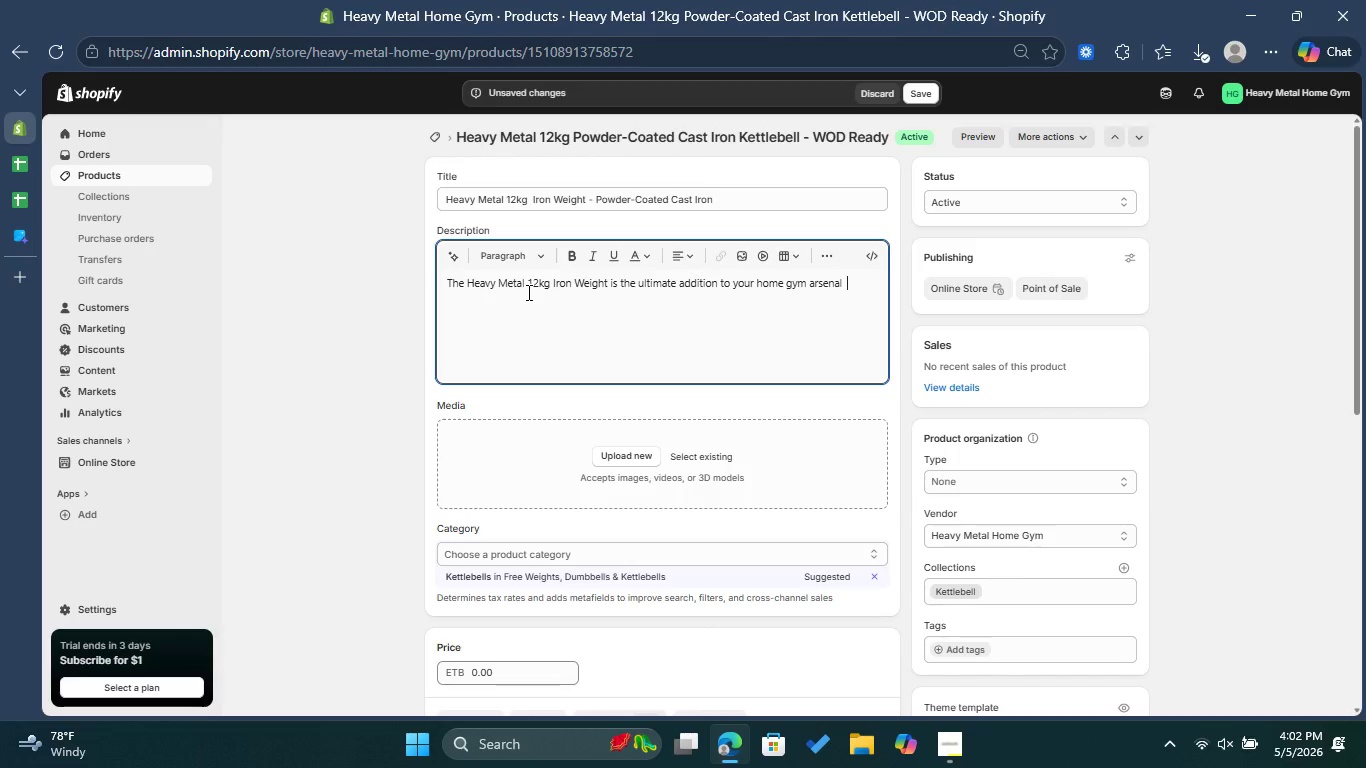 
key(Backspace)
 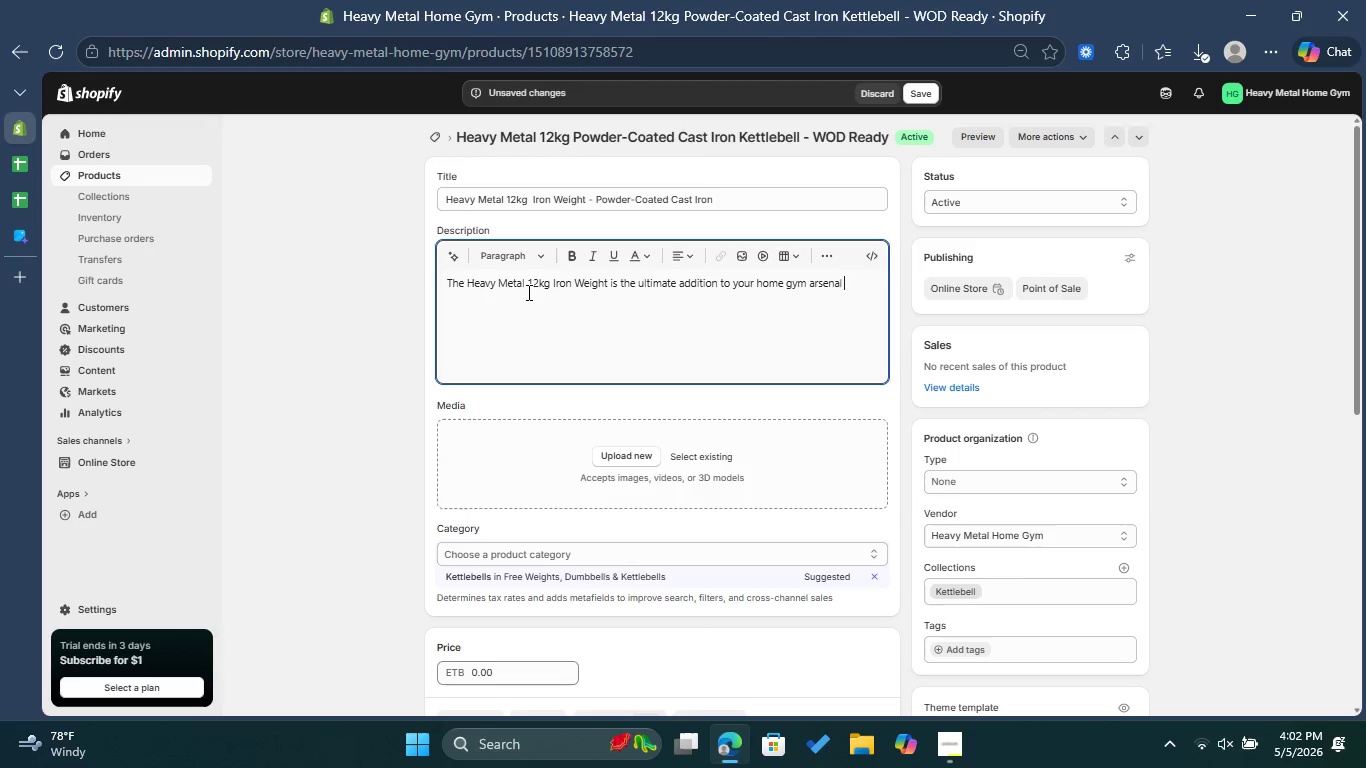 
key(Backspace)
 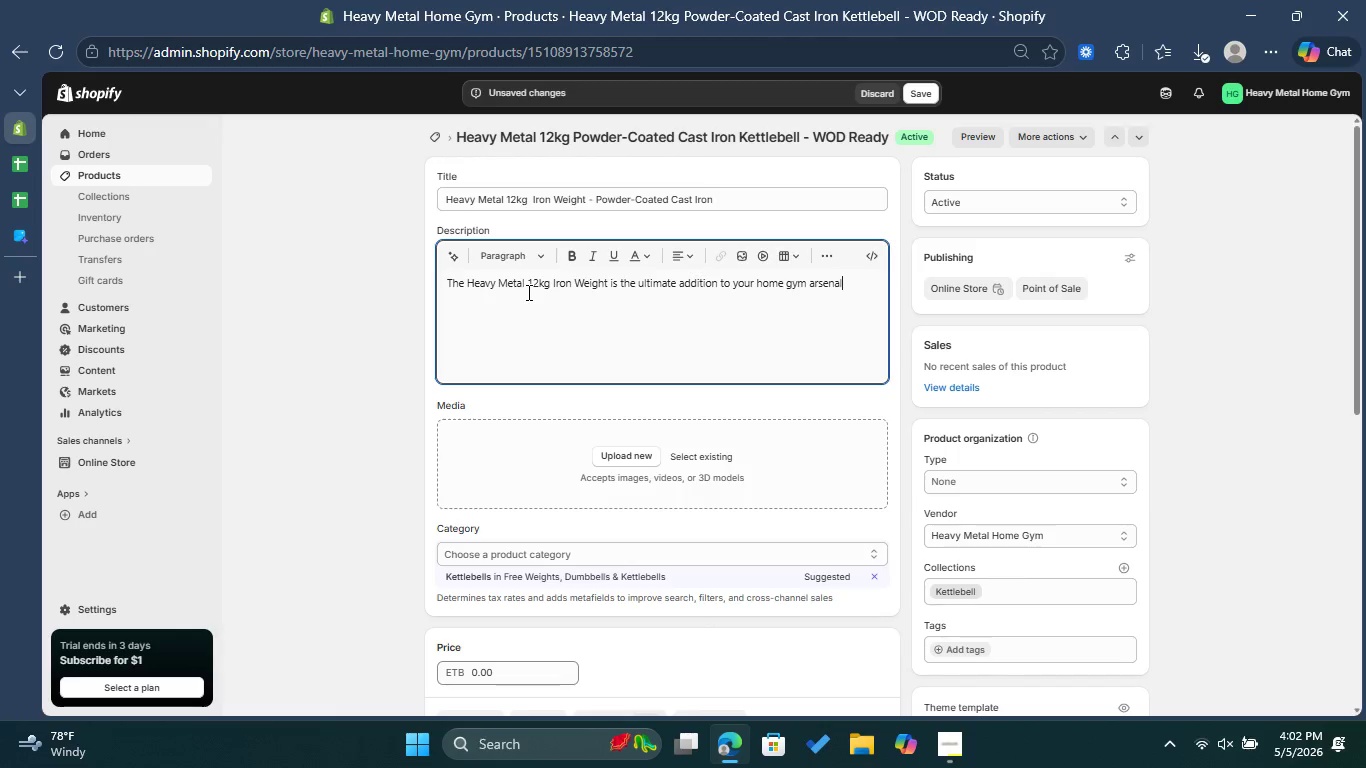 
key(Period)
 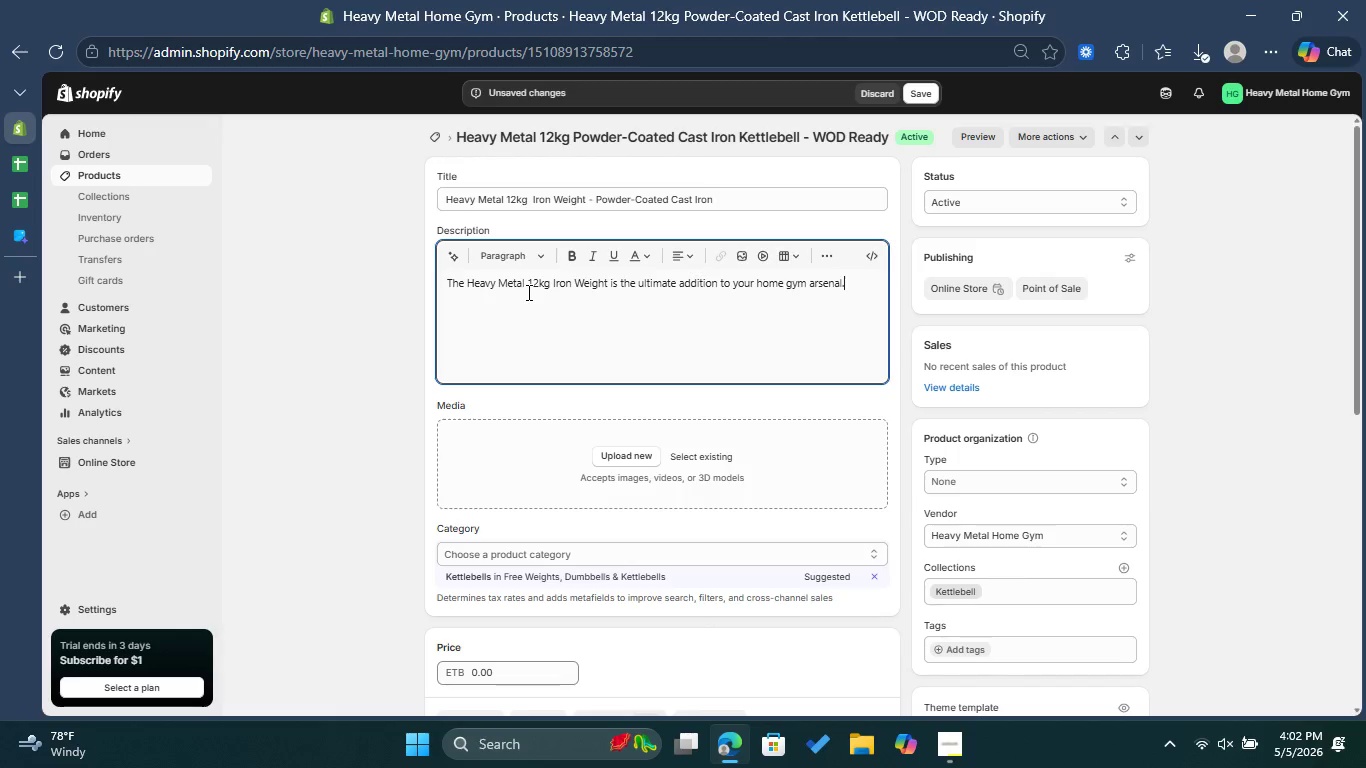 
key(Space)
 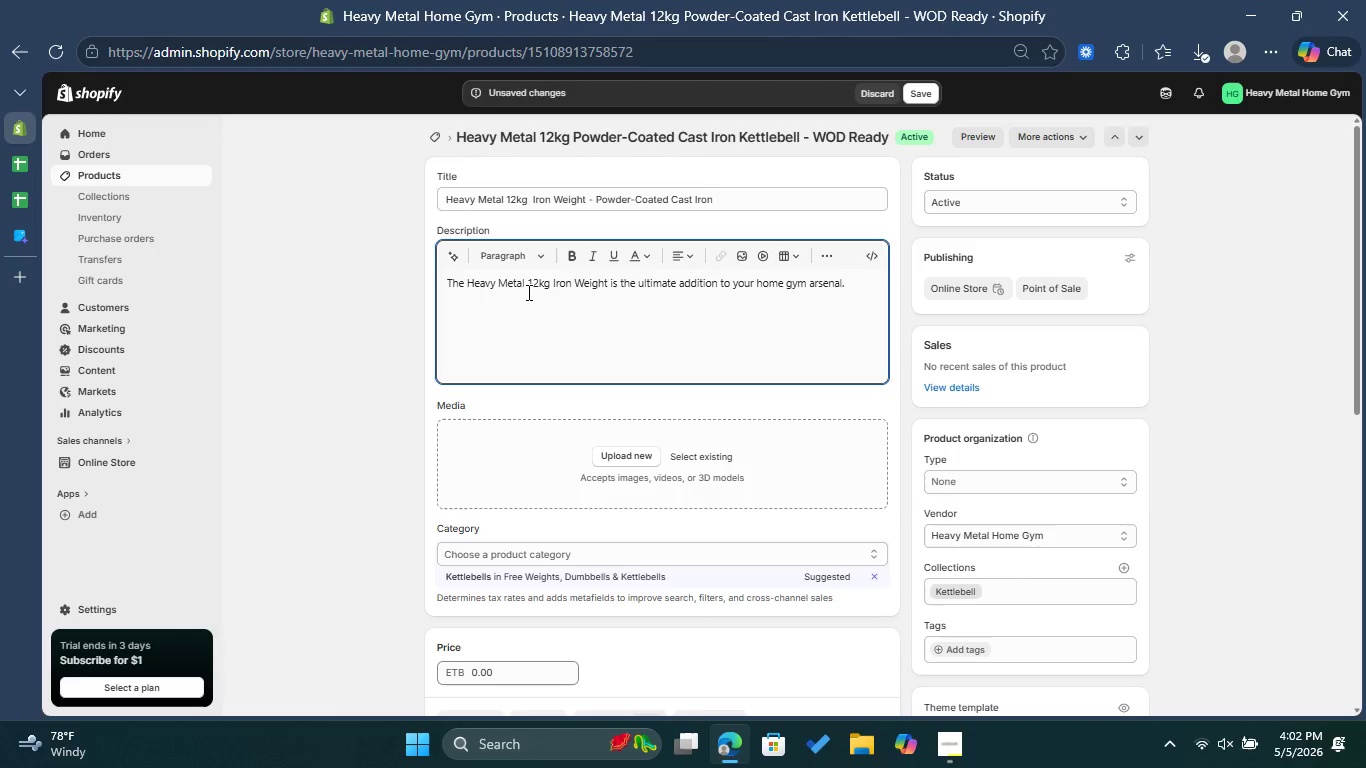 
key(Enter)
 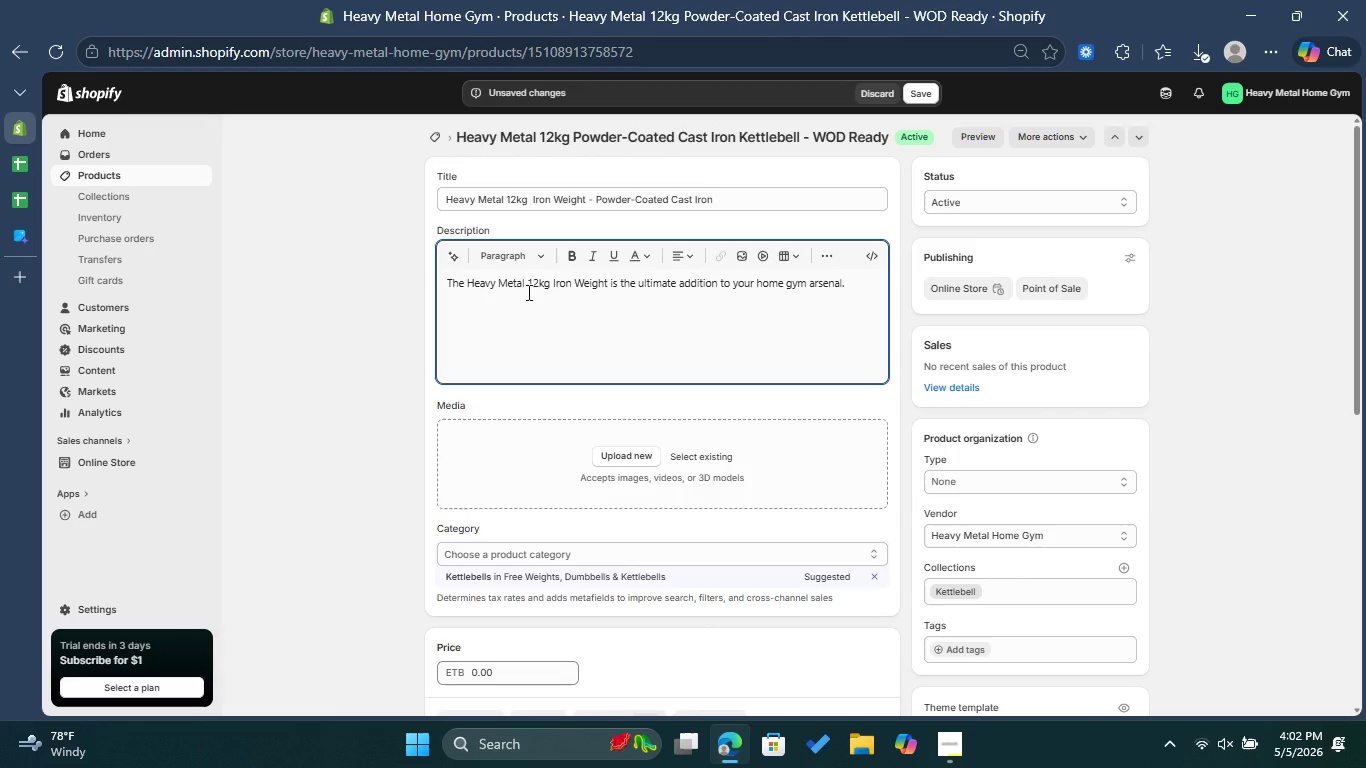 
type(Crafted from premium )
 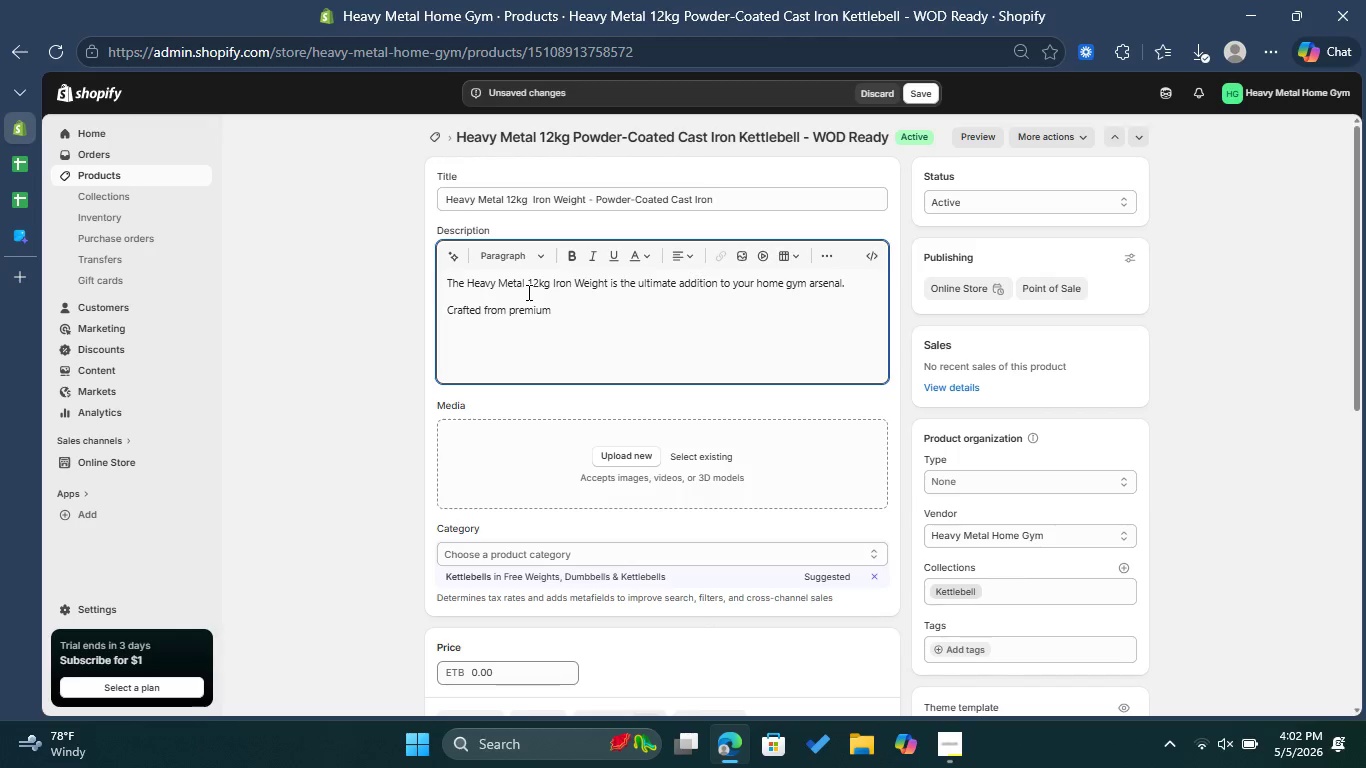 
type(Po)
 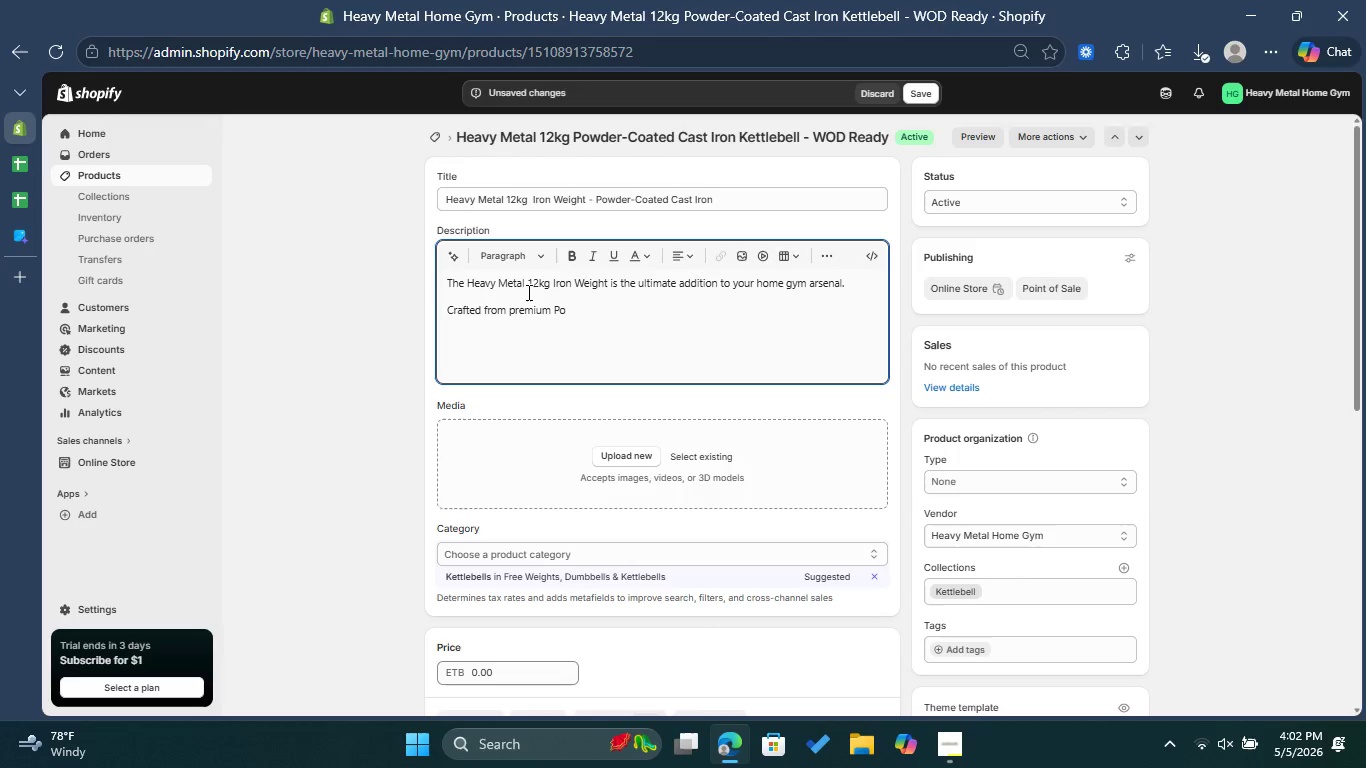 
wait(17.45)
 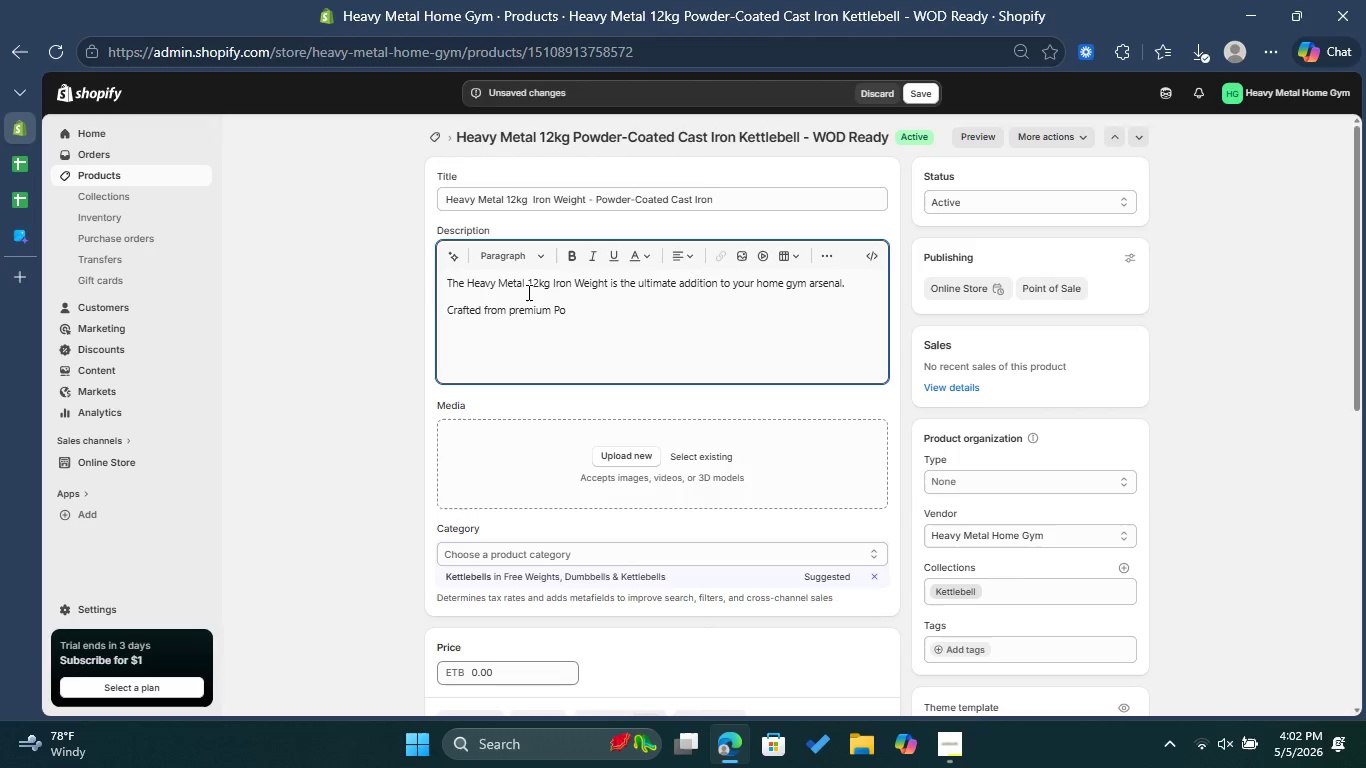 
type(wder-Coated )
 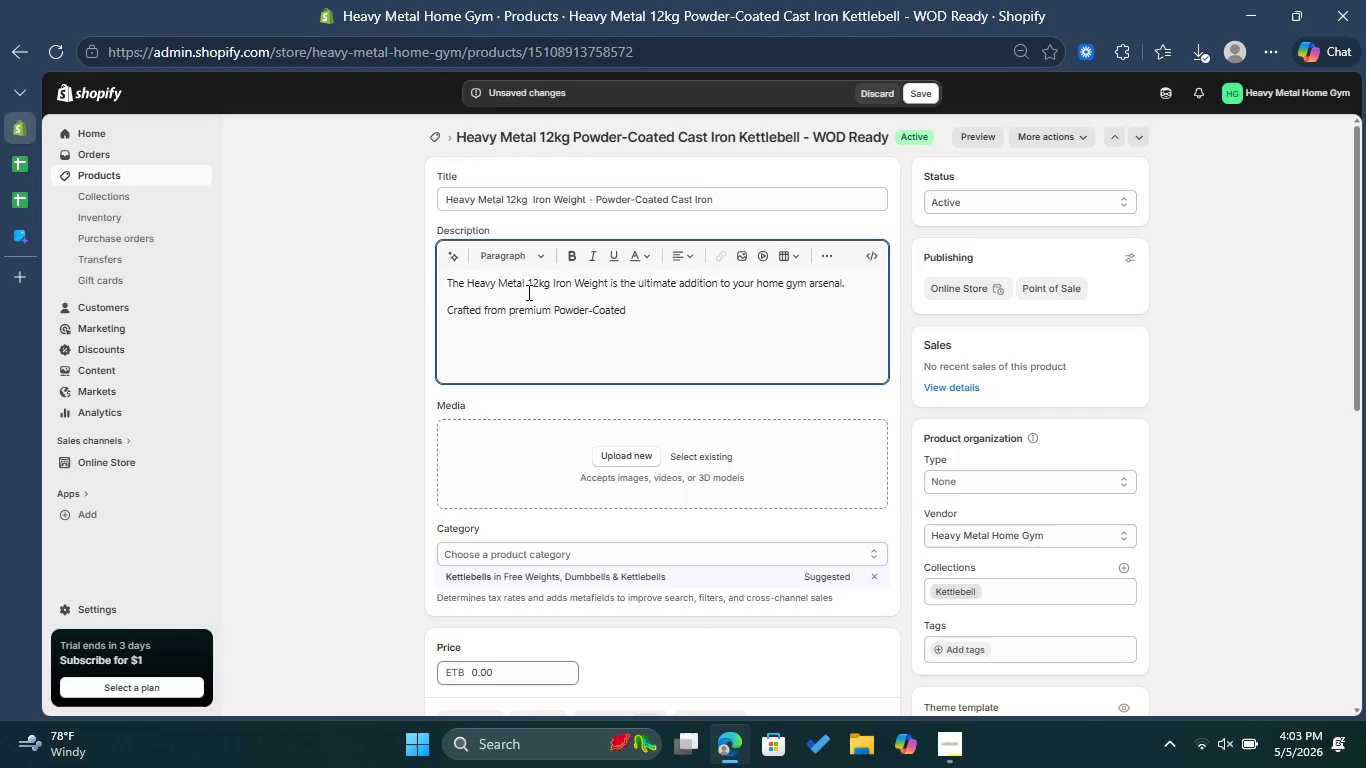 
wait(5.44)
 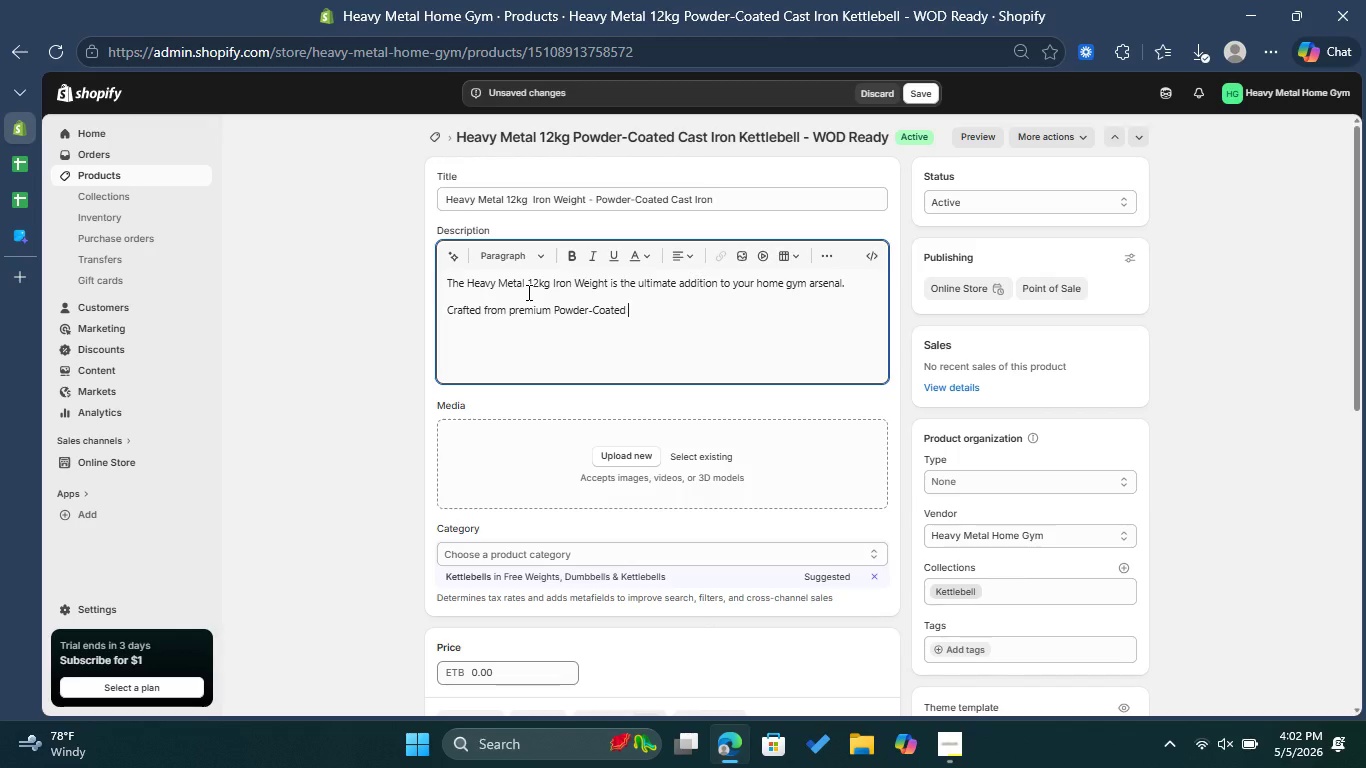 
type(Cast )
 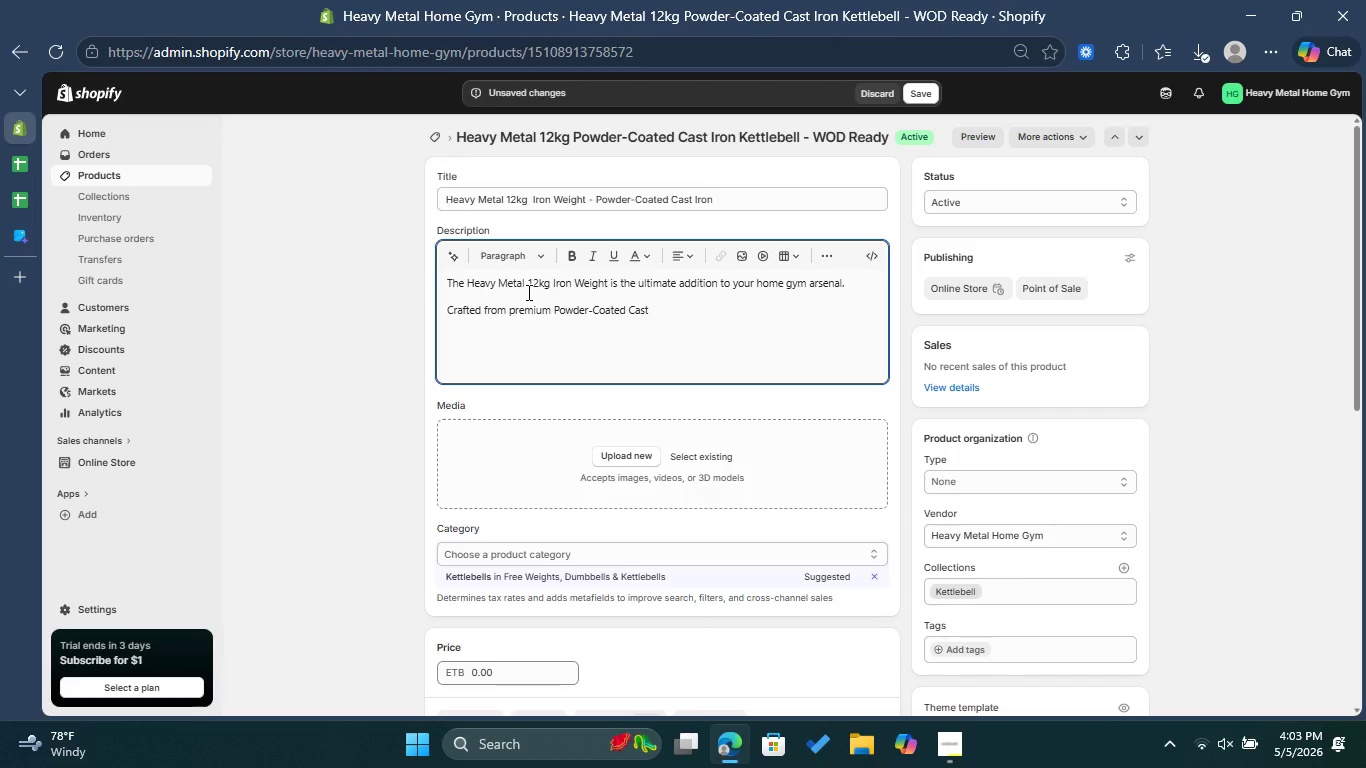 
type(iron)
key(Backspace)
key(Backspace)
key(Backspace)
key(Backspace)
type(i)
key(Backspace)
type(Iron, this gear is engin)
 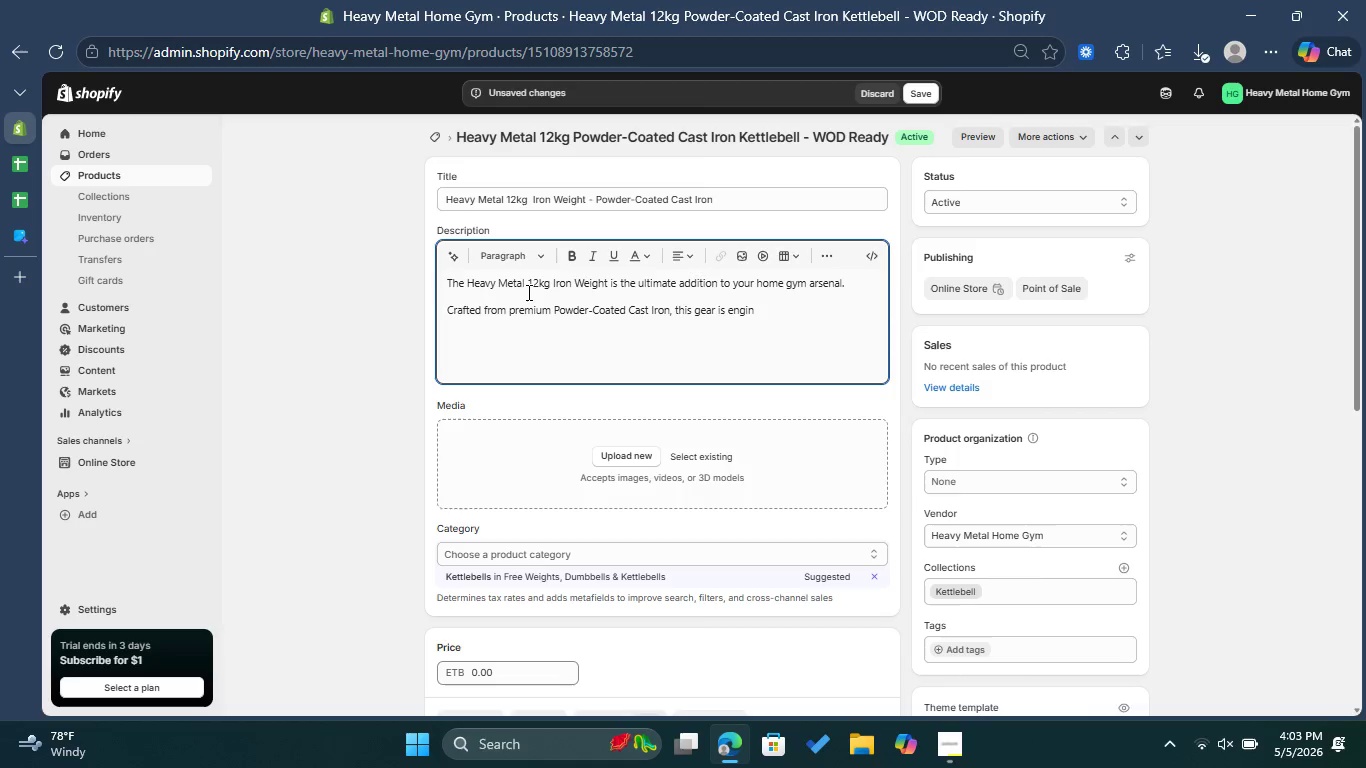 
type(eered for )
 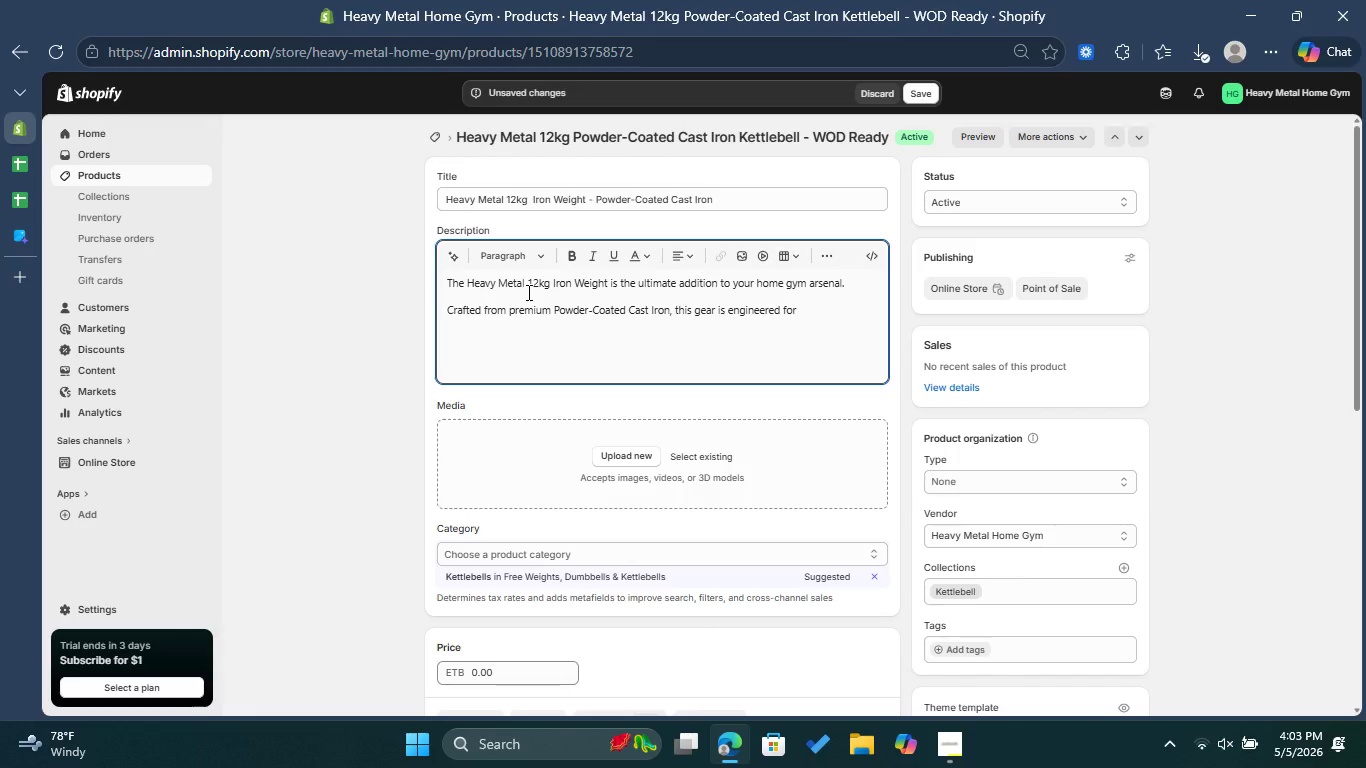 
type(Cri)
key(Backspace)
type(ossFit enthi)
key(Backspace)
type(usiasts and )
 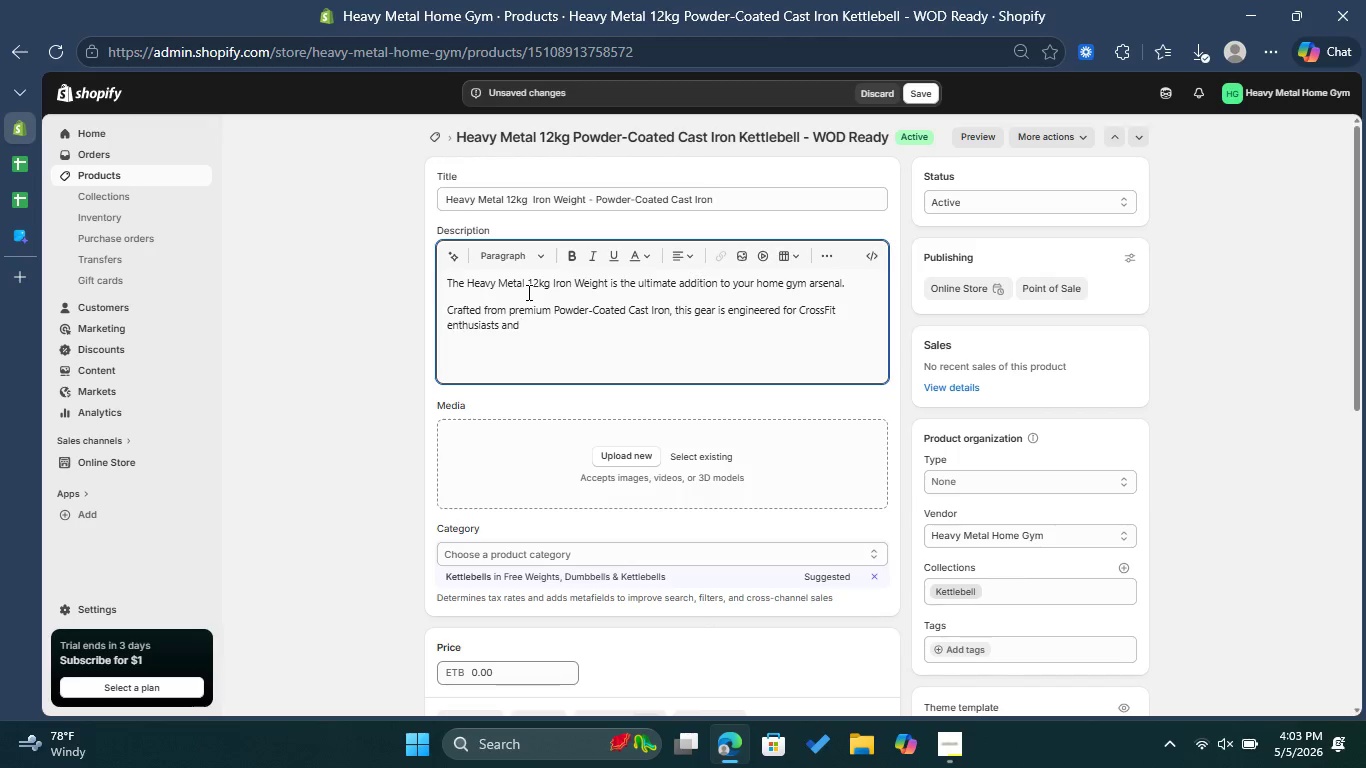 
type(compiti)
 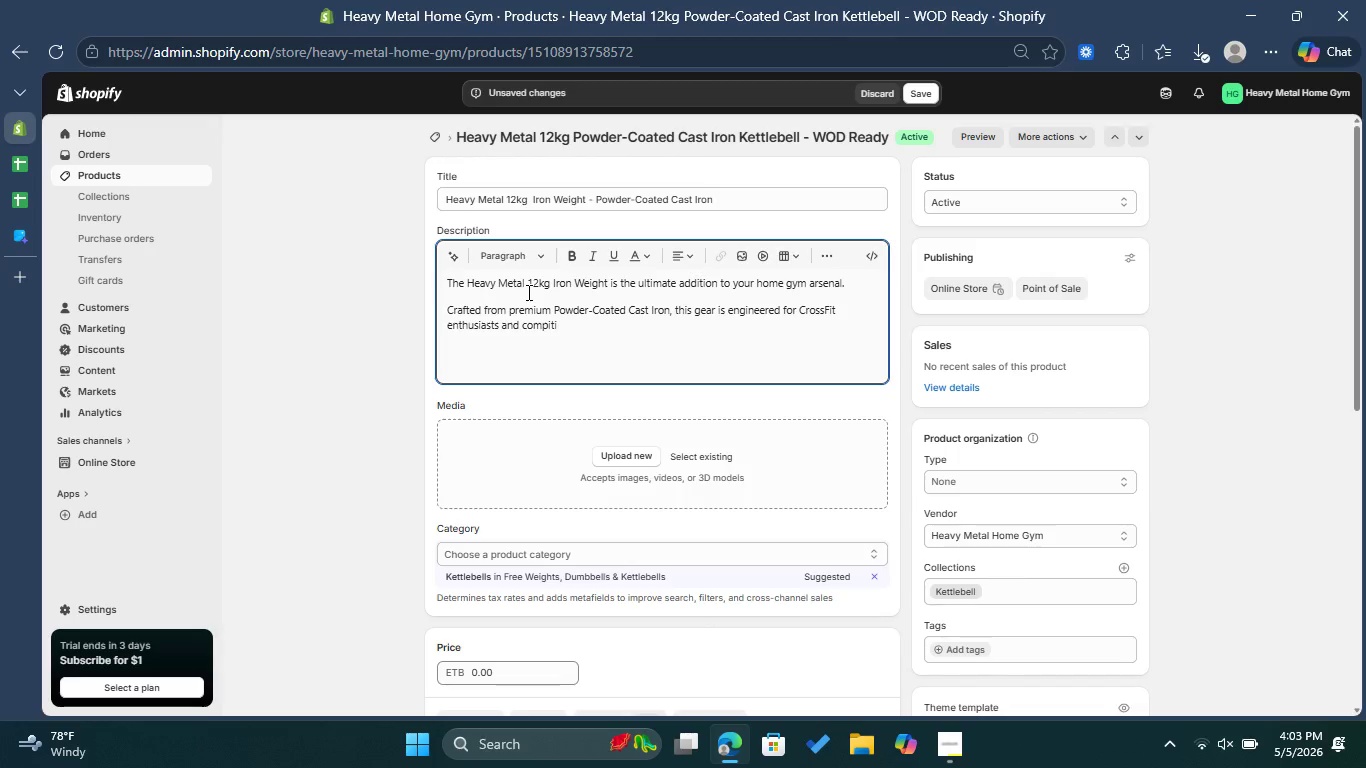 
key(Backspace)
key(Backspace)
key(Backspace)
type(etition grade )
 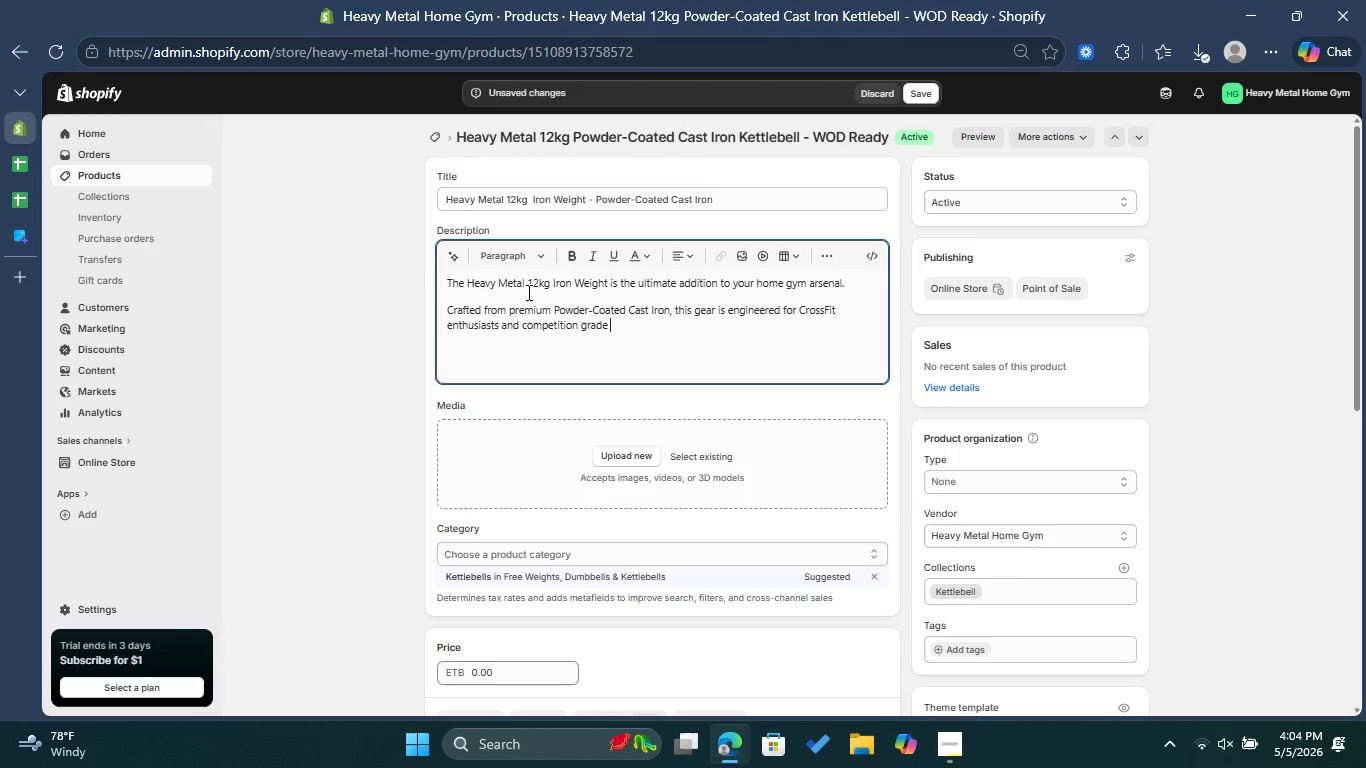 
wait(12.64)
 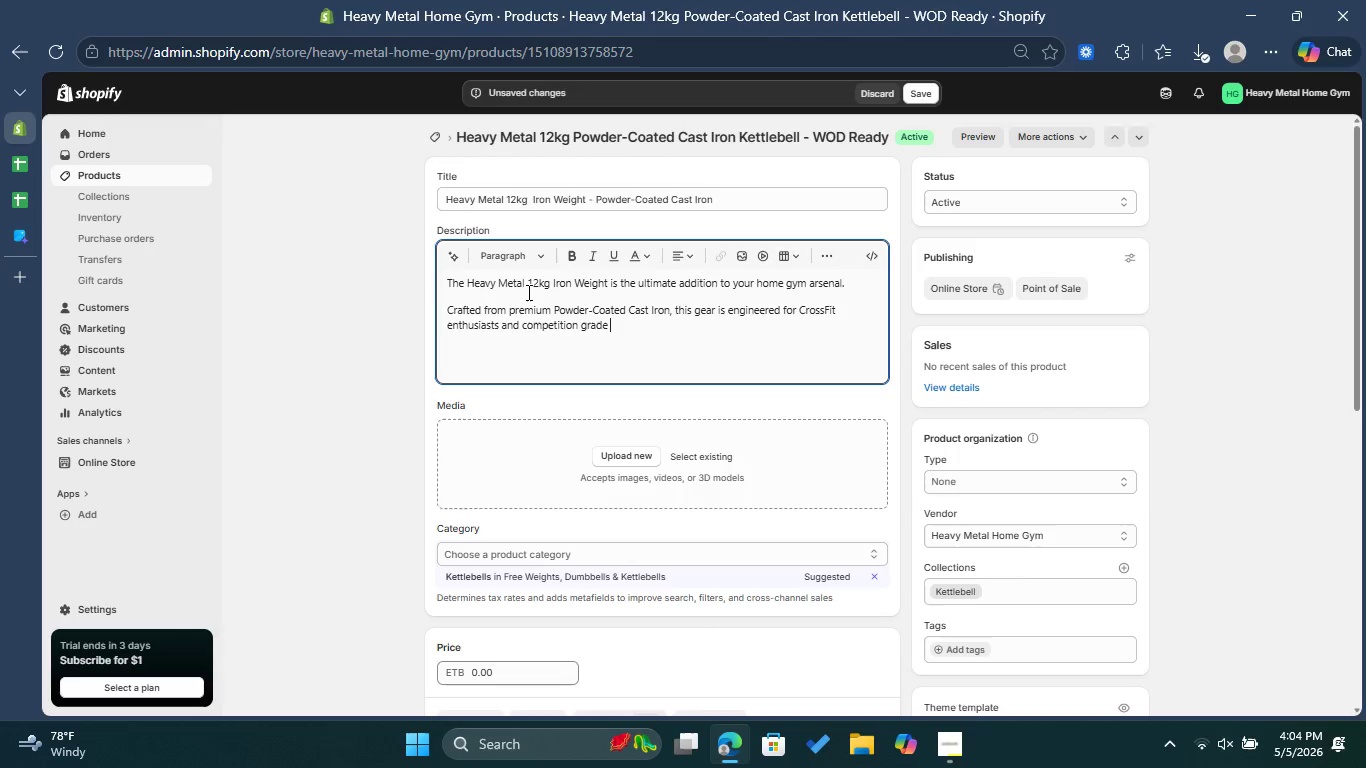 
type(perfect )
 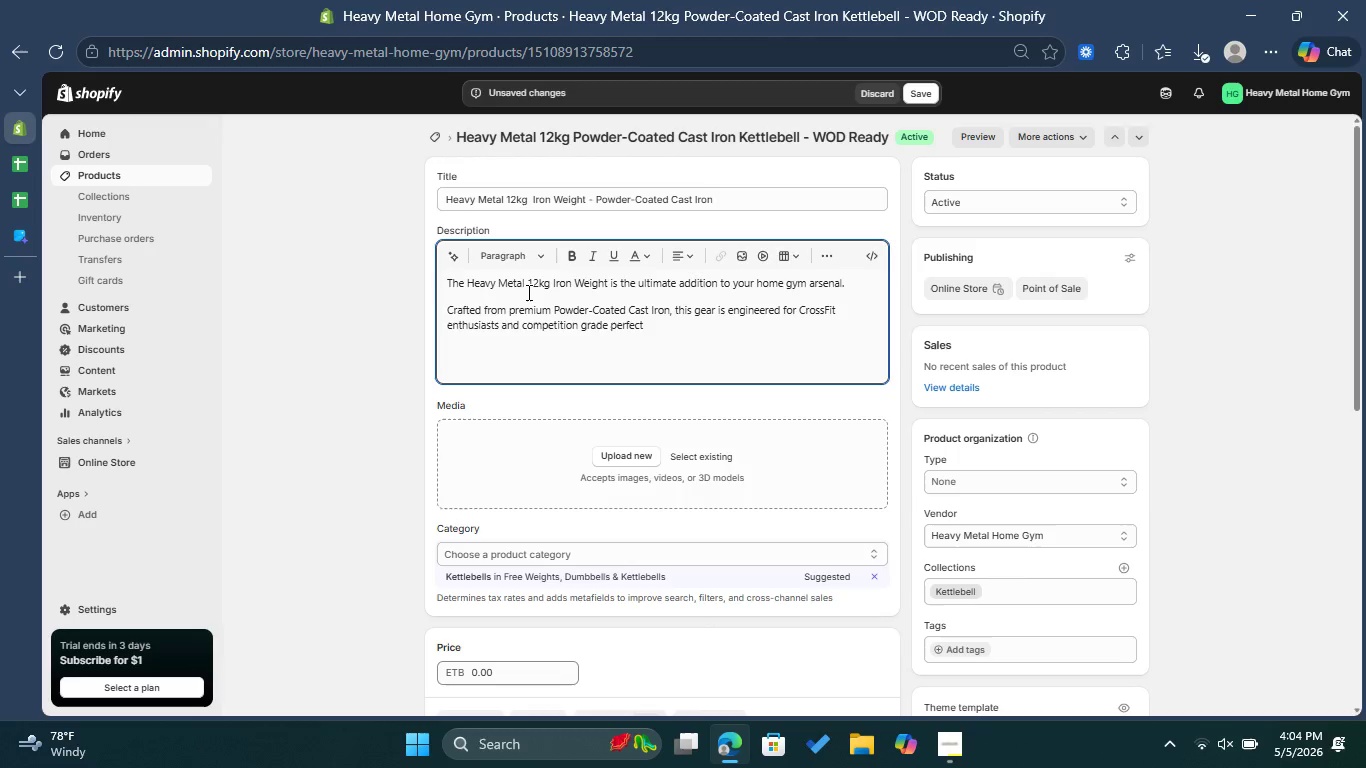 
key(Backspace)
key(Backspace)
key(Backspace)
key(Backspace)
key(Backspace)
key(Backspace)
type(rformance. )
 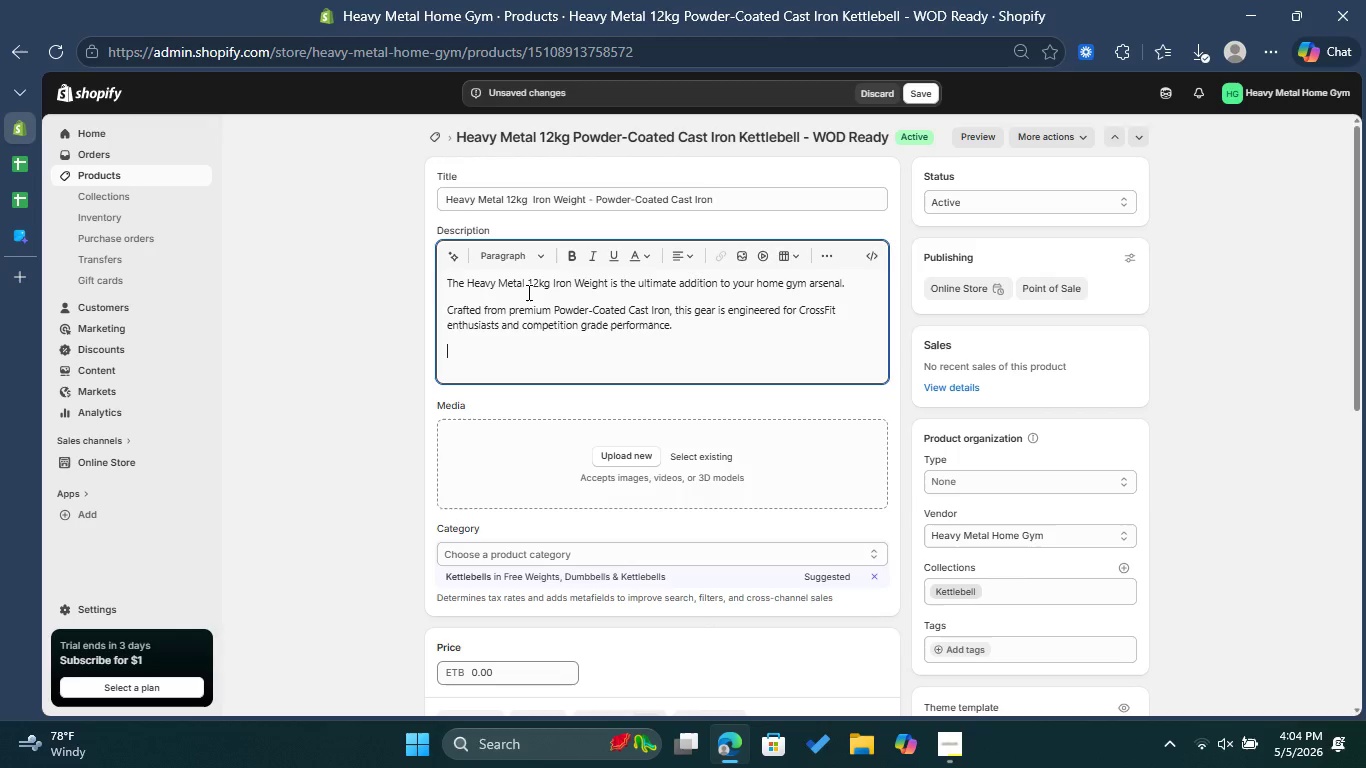 
key(Enter)
 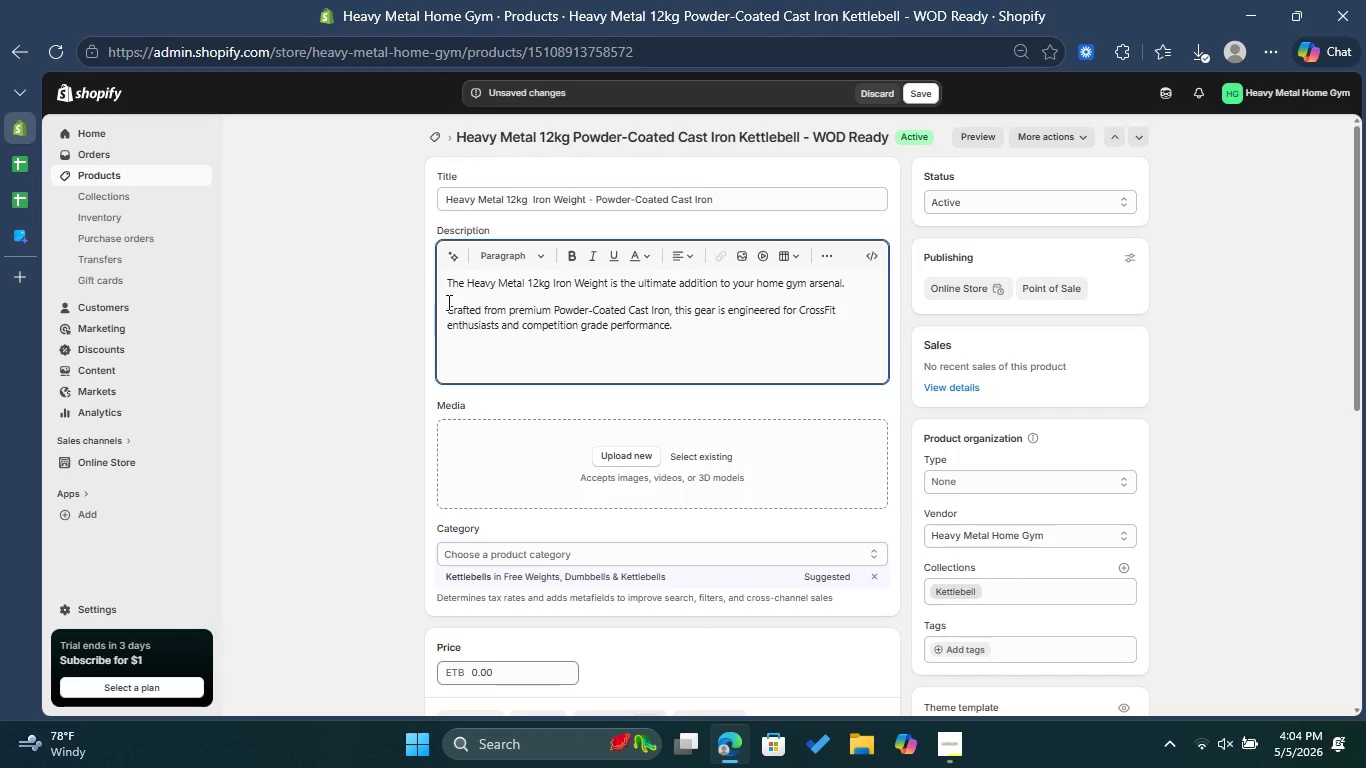 
left_click([448, 308])
 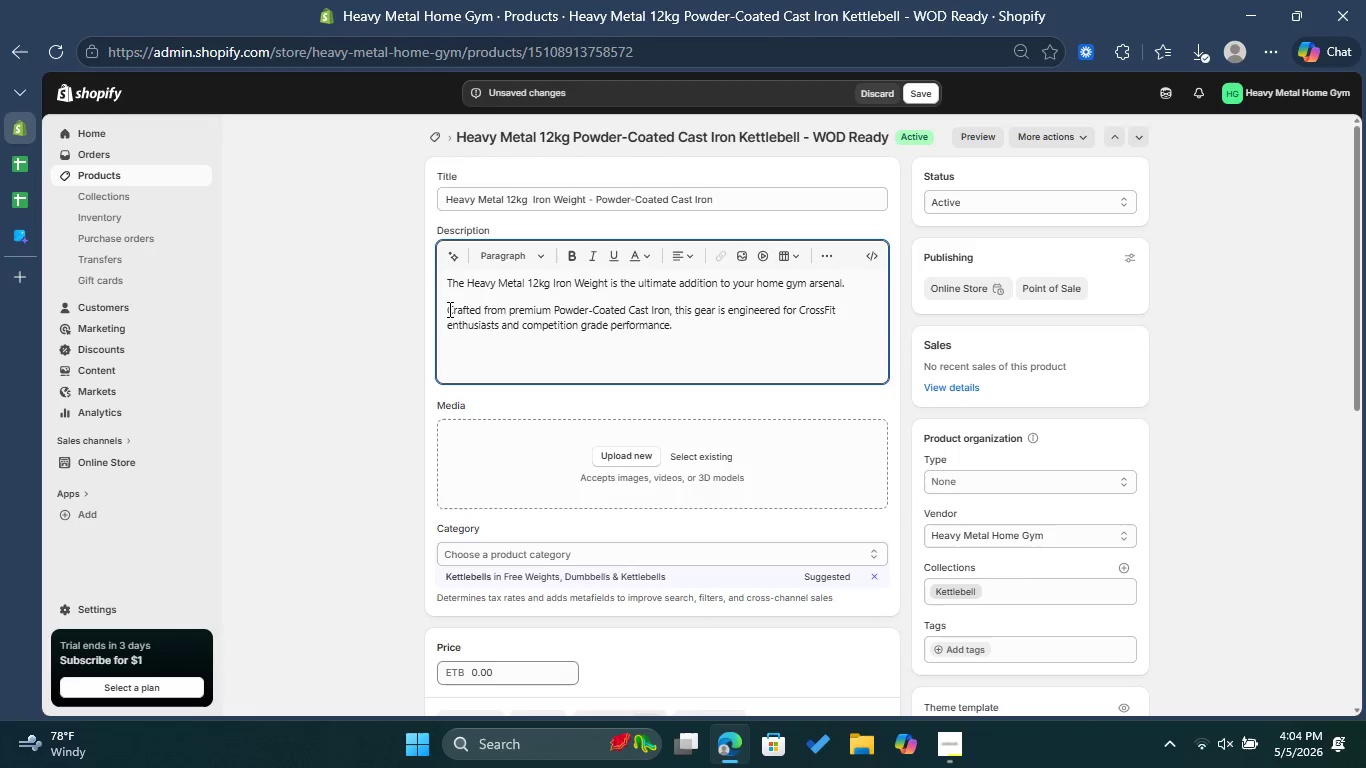 
key(Backspace)
 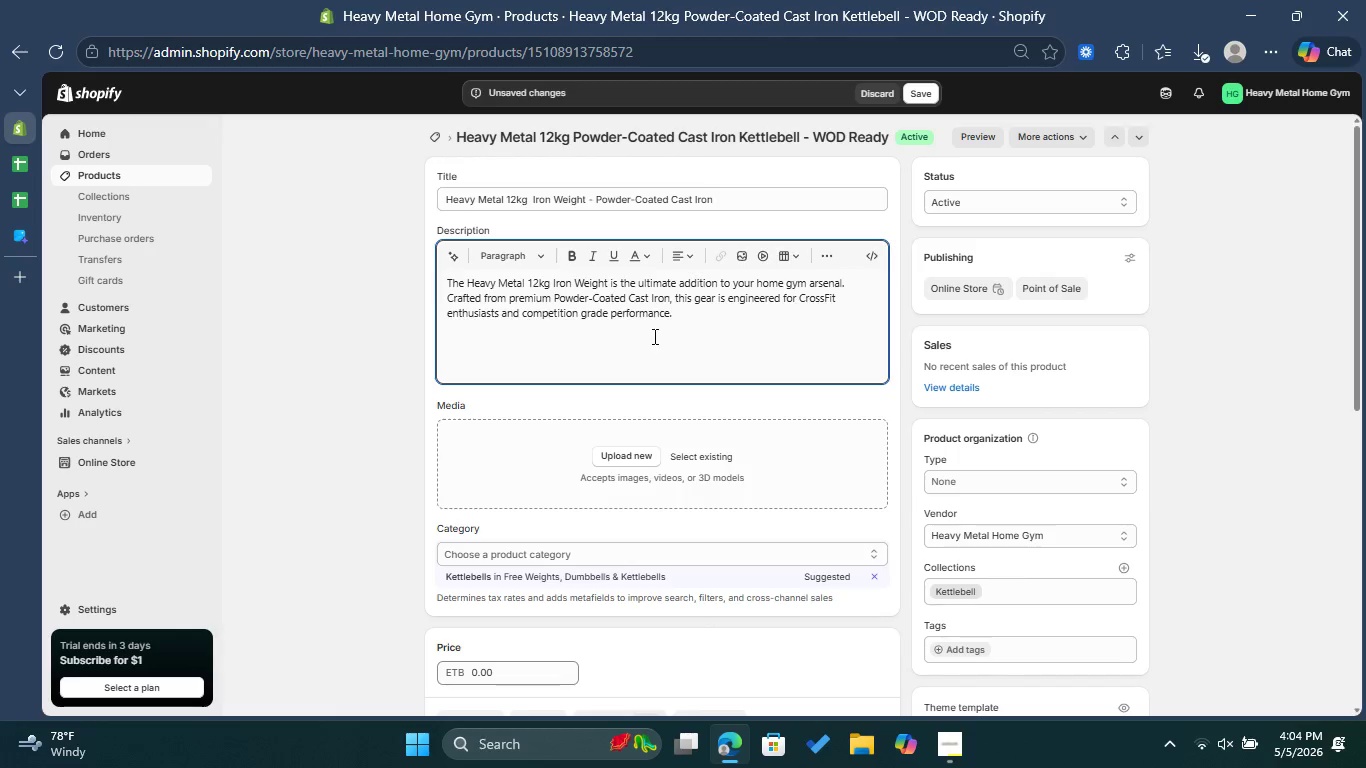 
left_click([719, 328])
 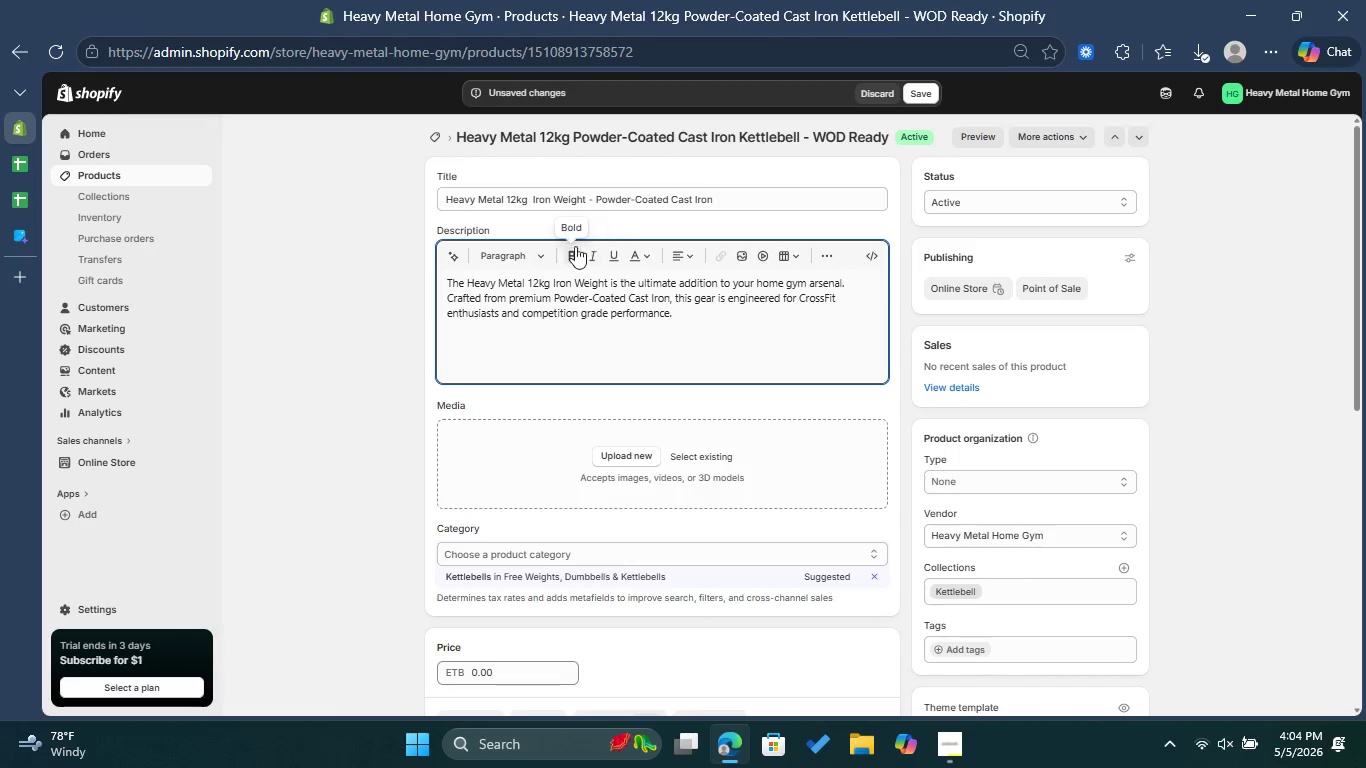 
left_click([541, 253])
 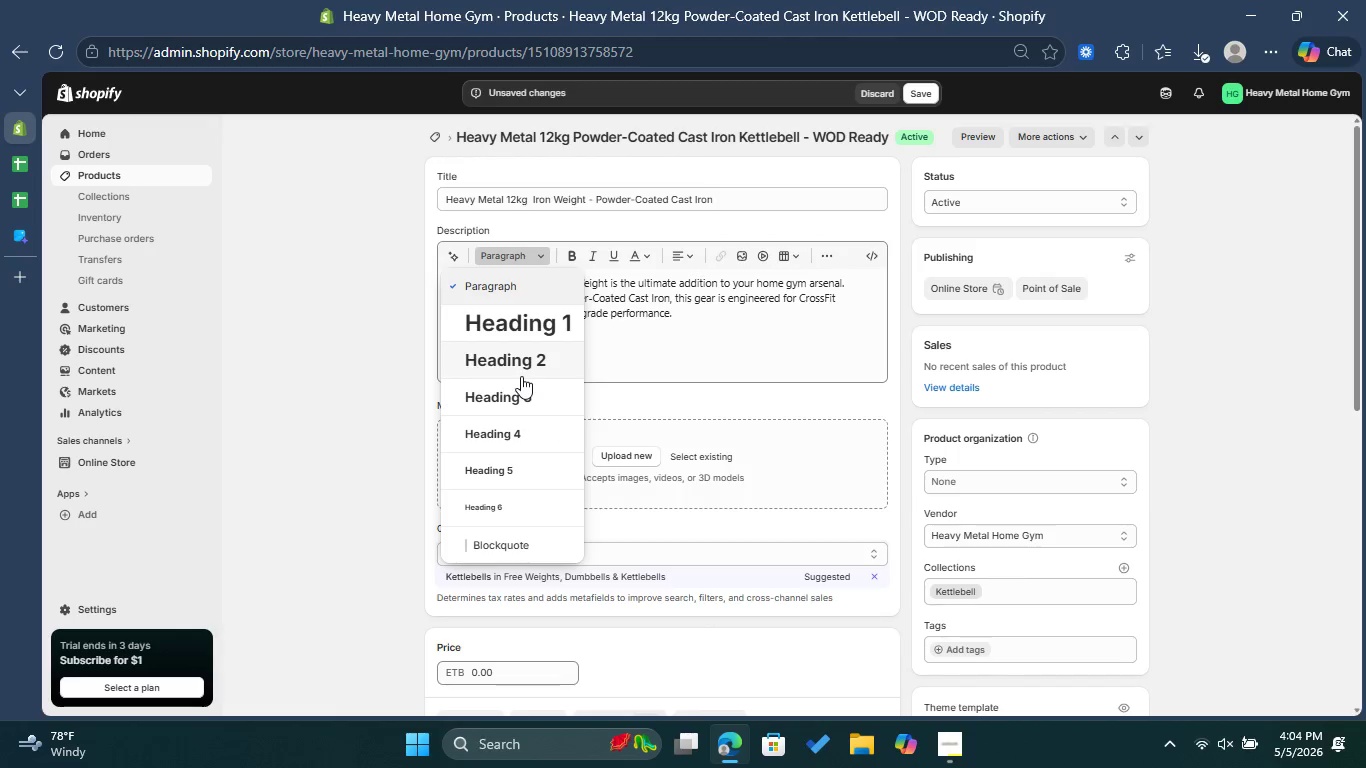 
left_click([521, 376])
 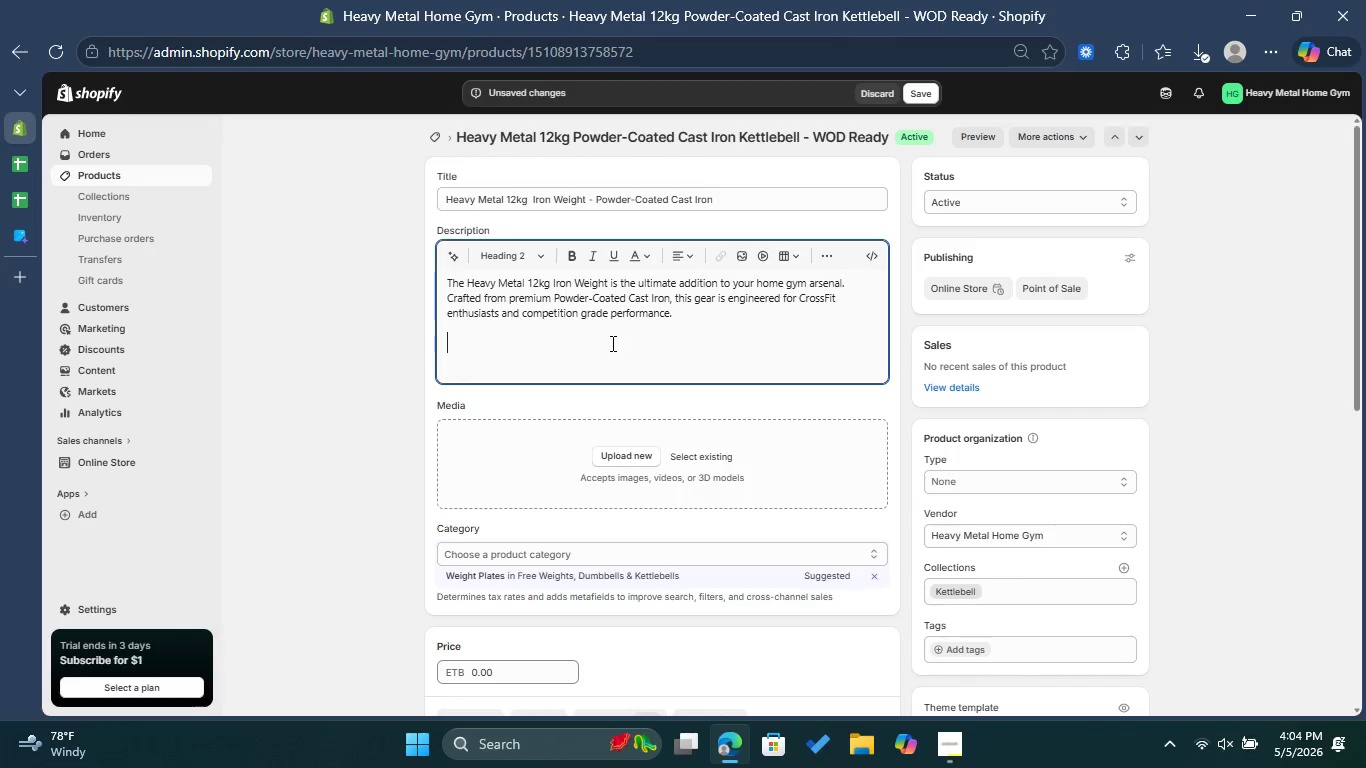 
type(tec)
key(Backspace)
key(Backspace)
key(Backspace)
type(Technical Spec)
 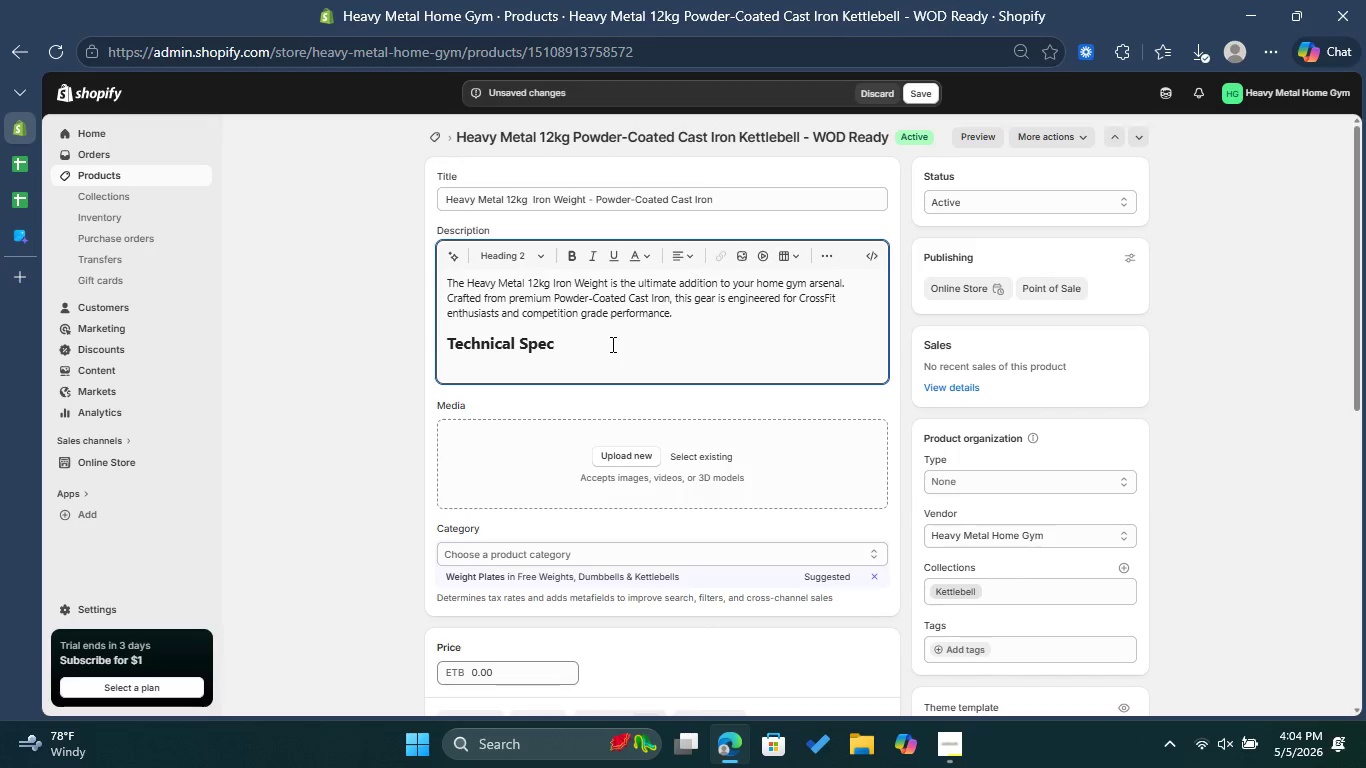 
wait(6.08)
 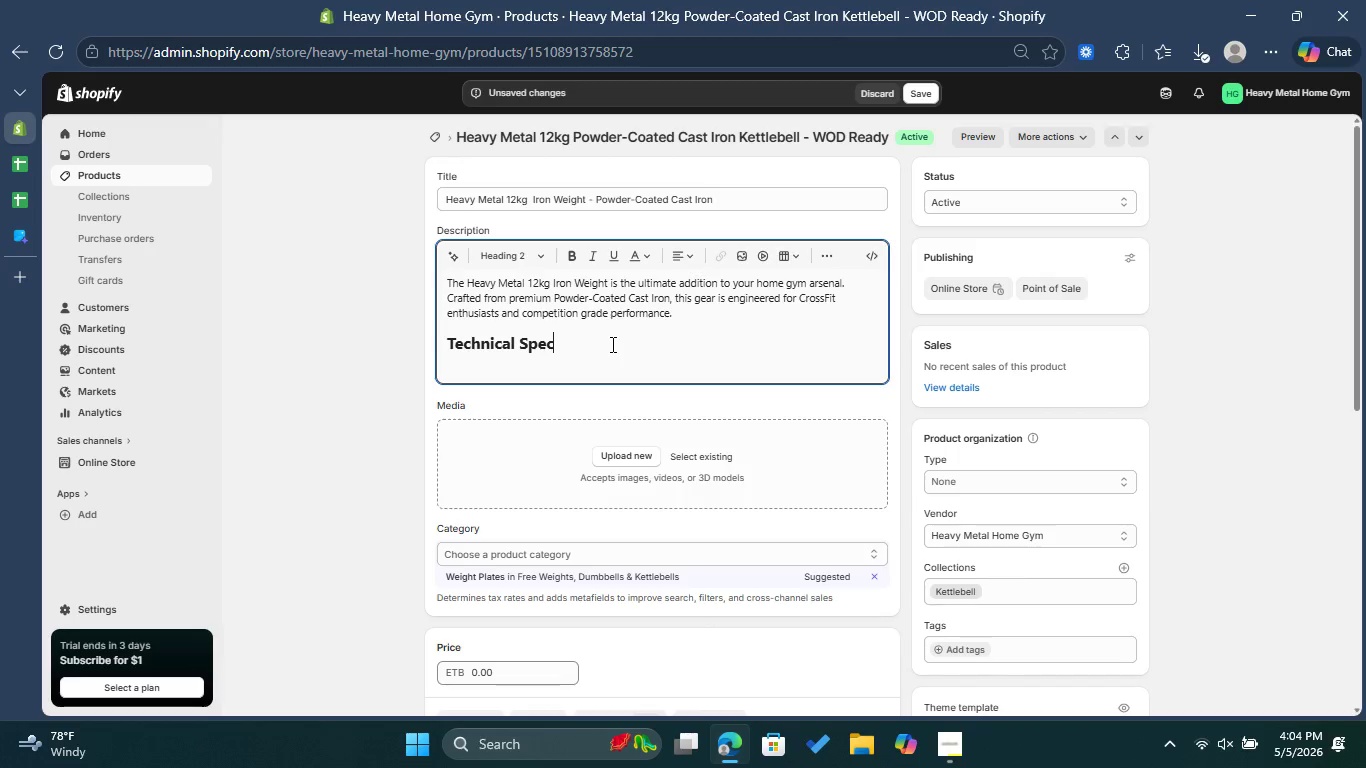 
type(ifications )
 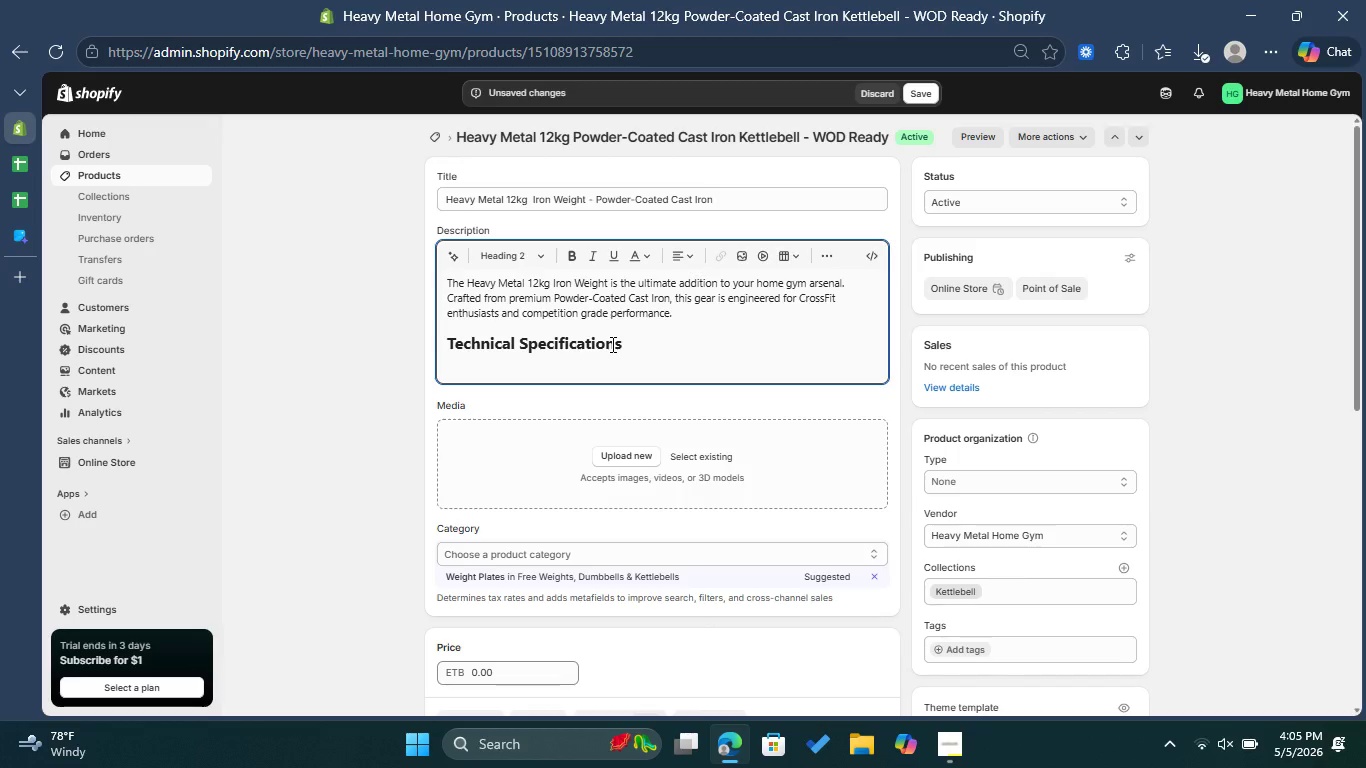 
key(Enter)
 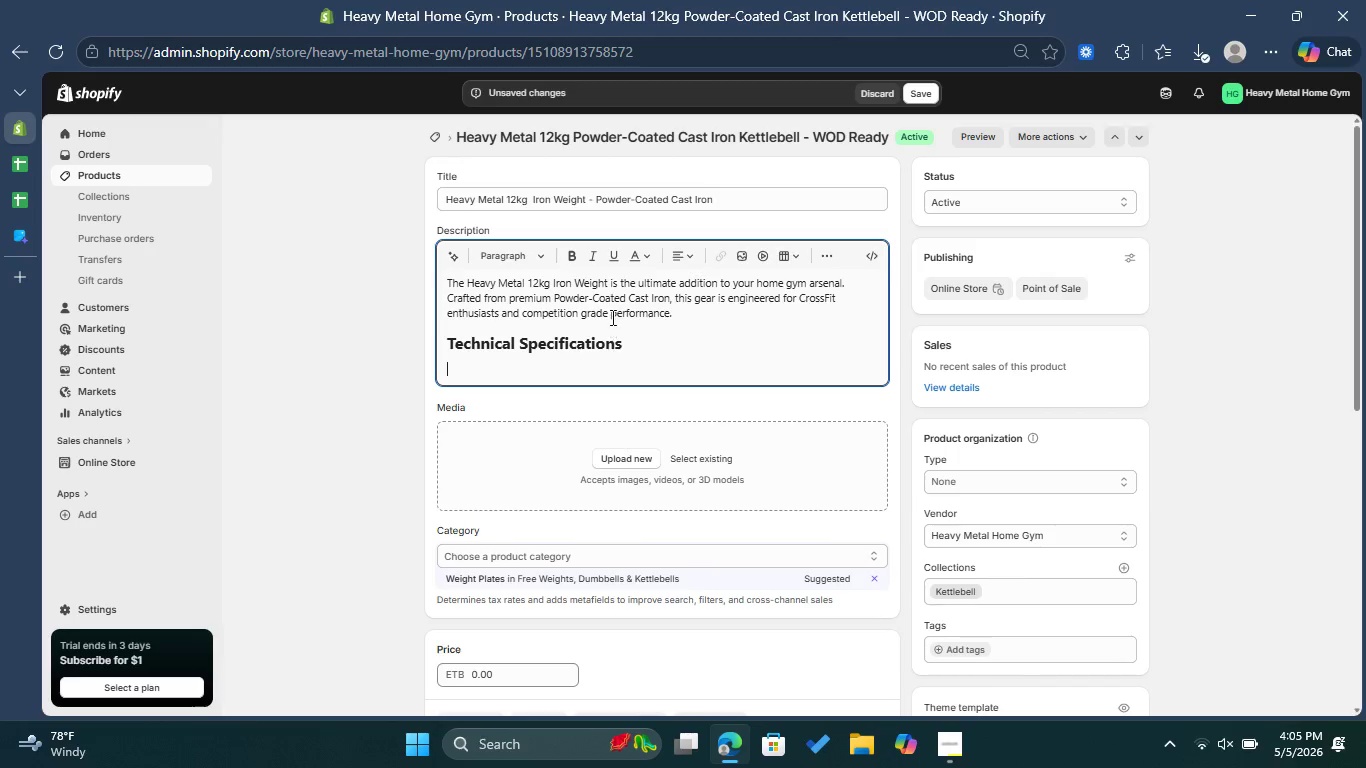 
left_click([833, 250])
 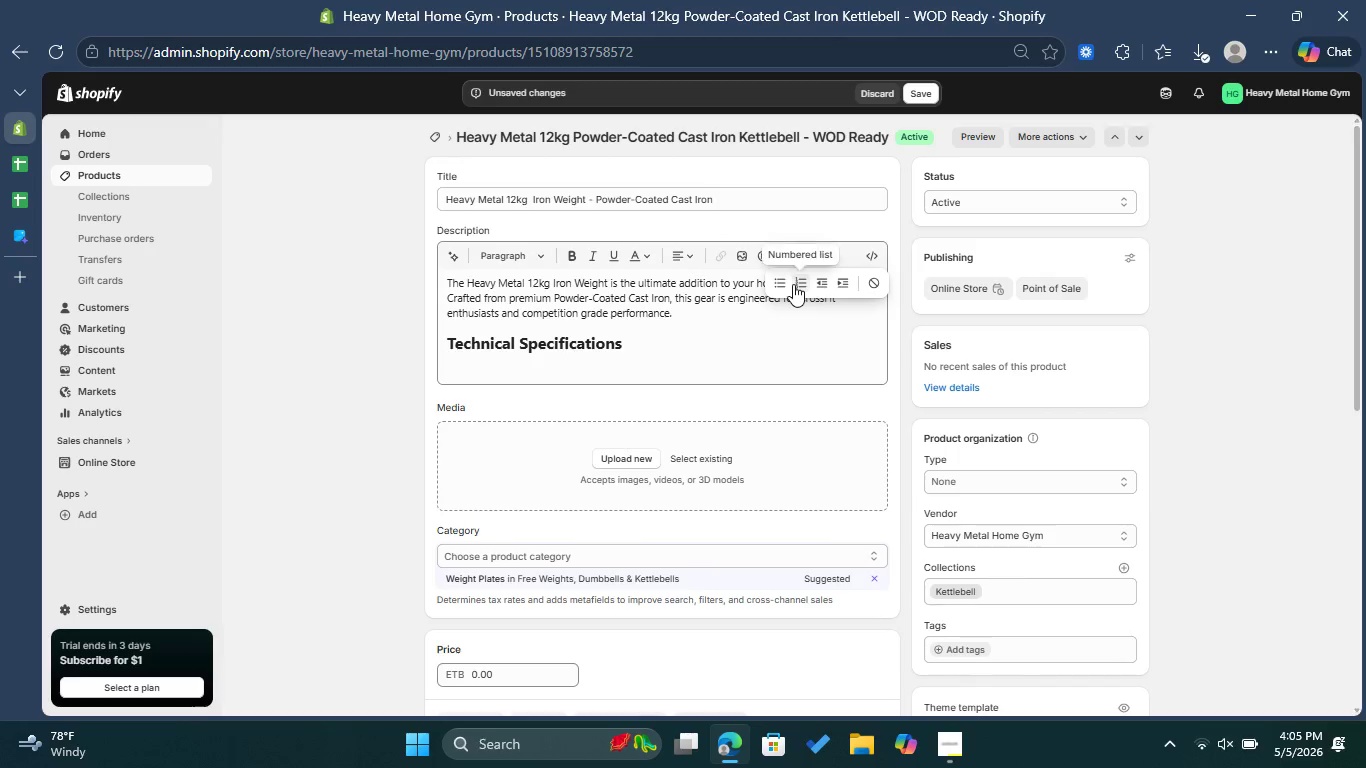 
left_click([784, 284])
 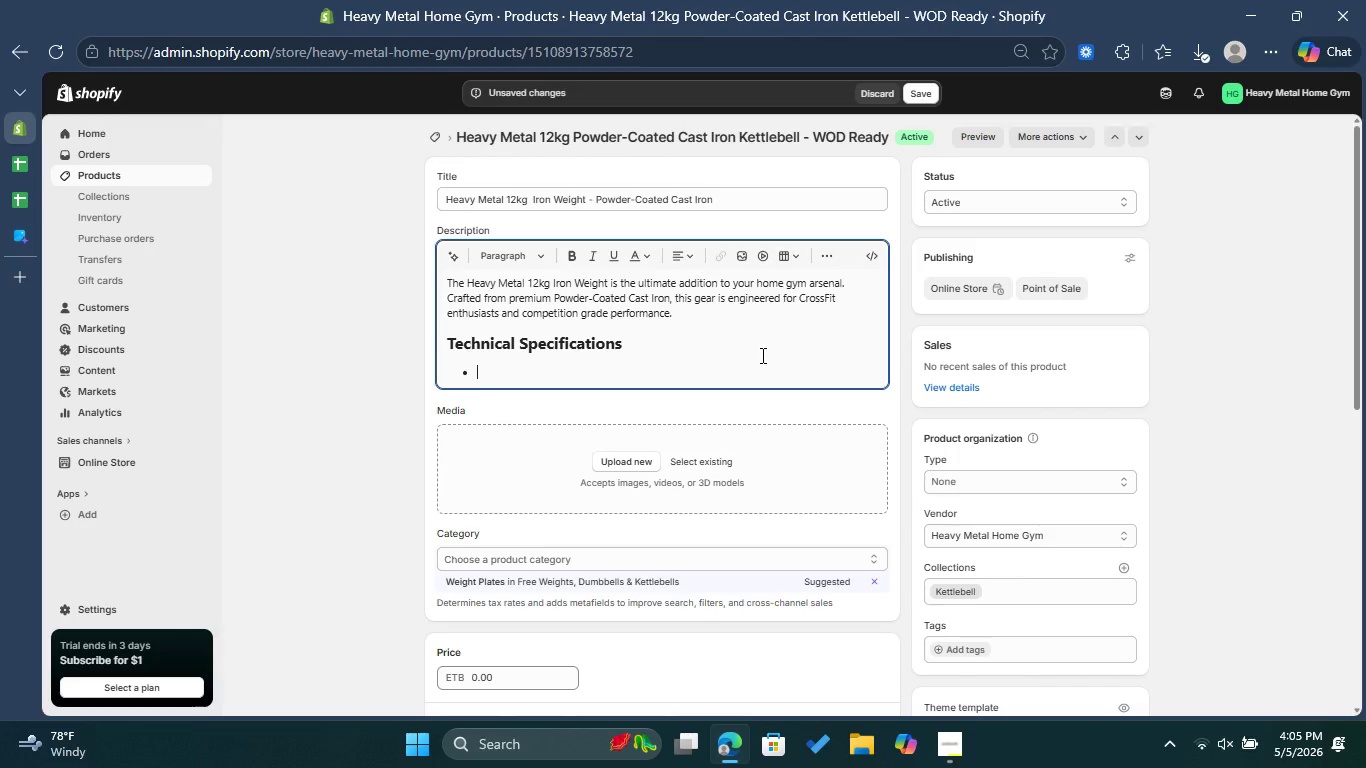 
left_click([569, 244])
 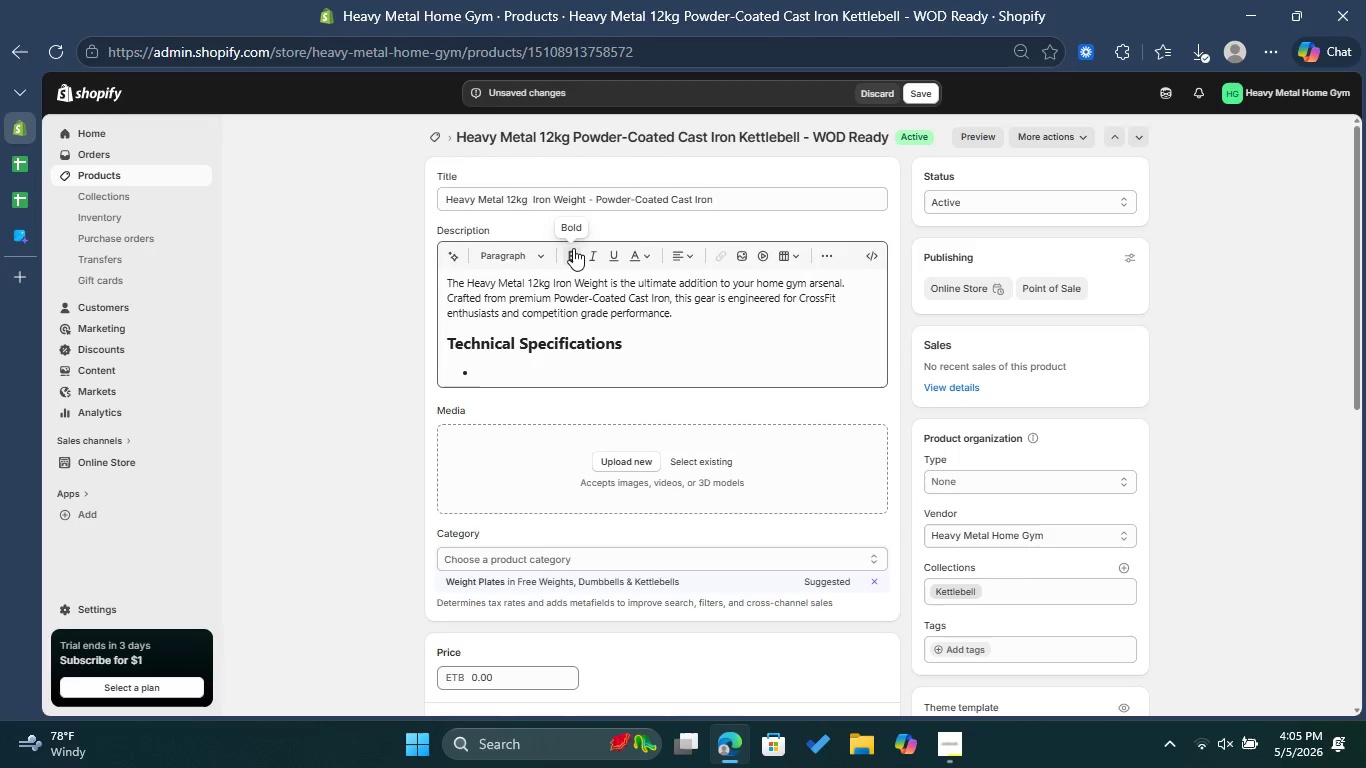 
left_click([573, 248])
 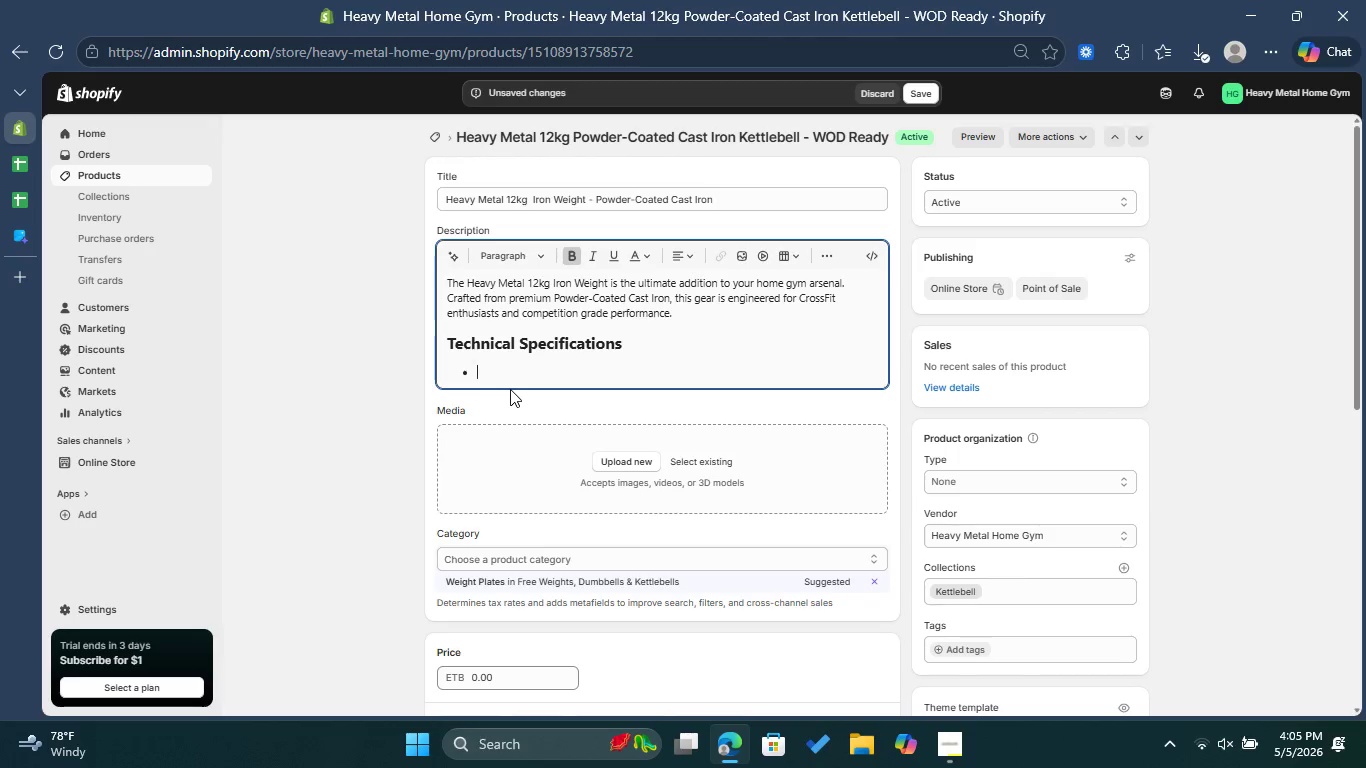 
type(Material: )
 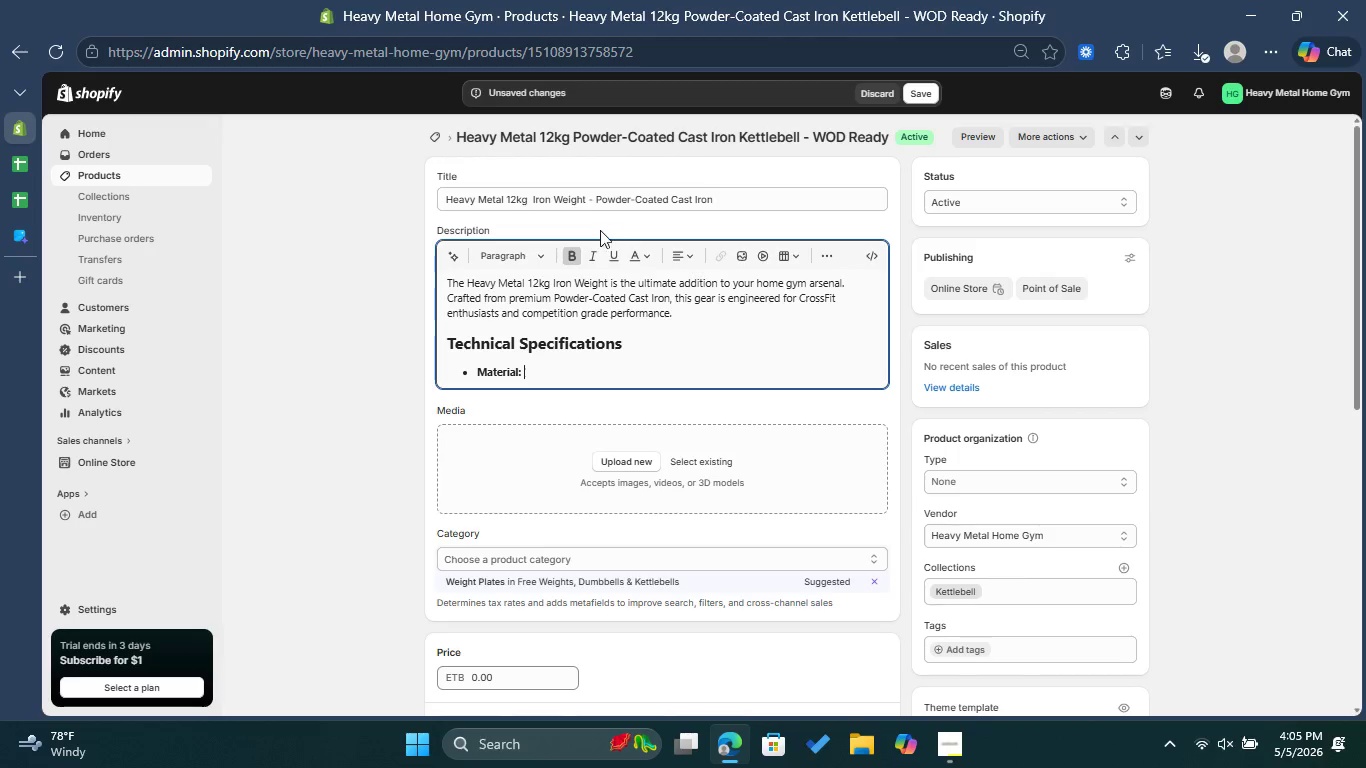 
left_click([573, 251])
 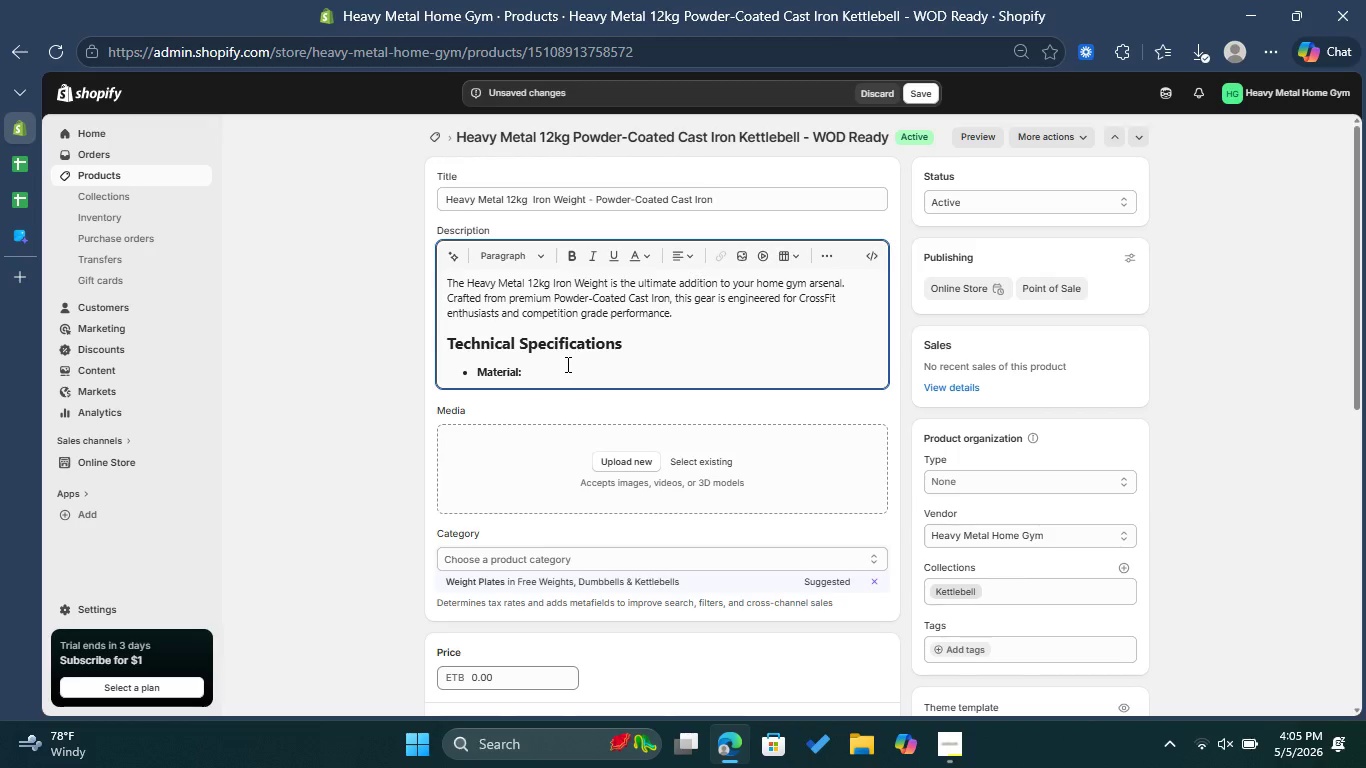 
wait(12.53)
 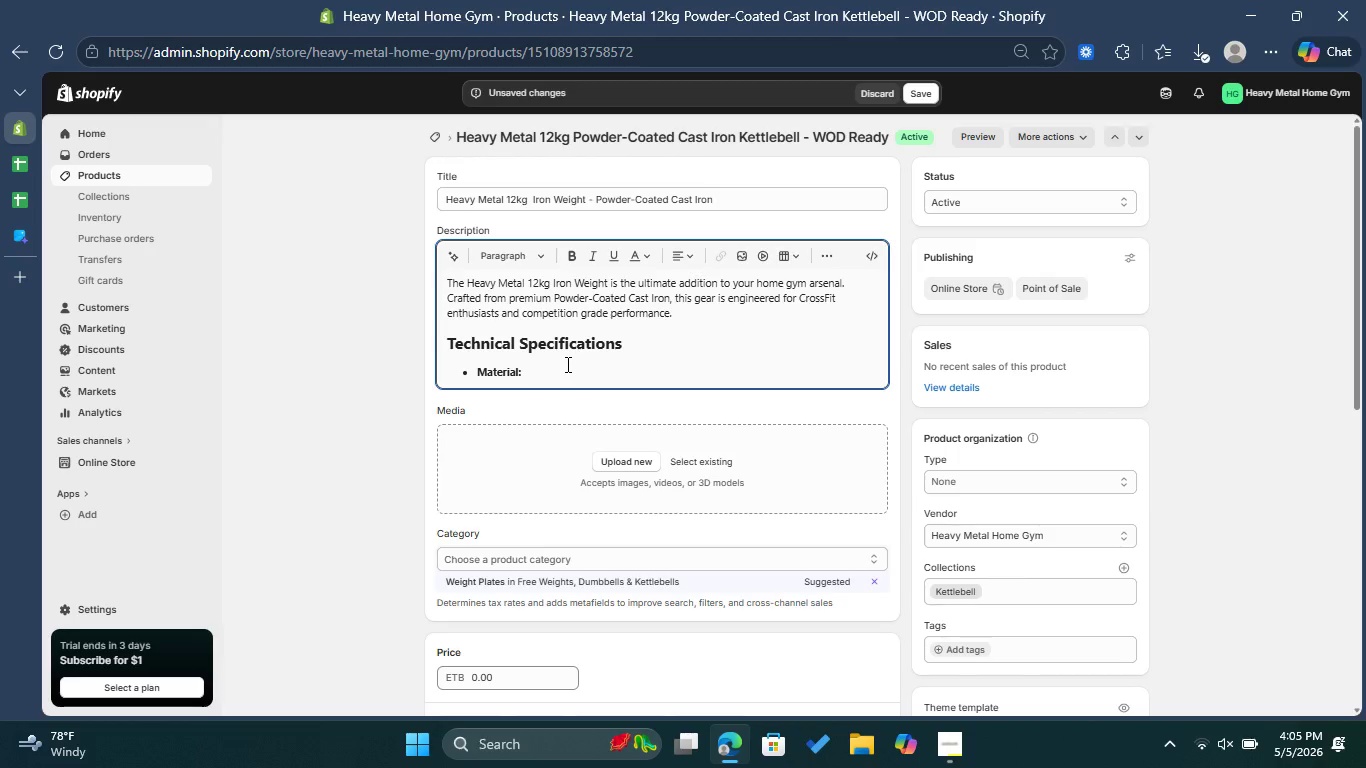 
type(powder)
key(Backspace)
key(Backspace)
key(Backspace)
key(Backspace)
key(Backspace)
key(Backspace)
type(Powder)
key(Backspace)
key(Backspace)
key(Backspace)
key(Backspace)
key(Backspace)
key(Backspace)
 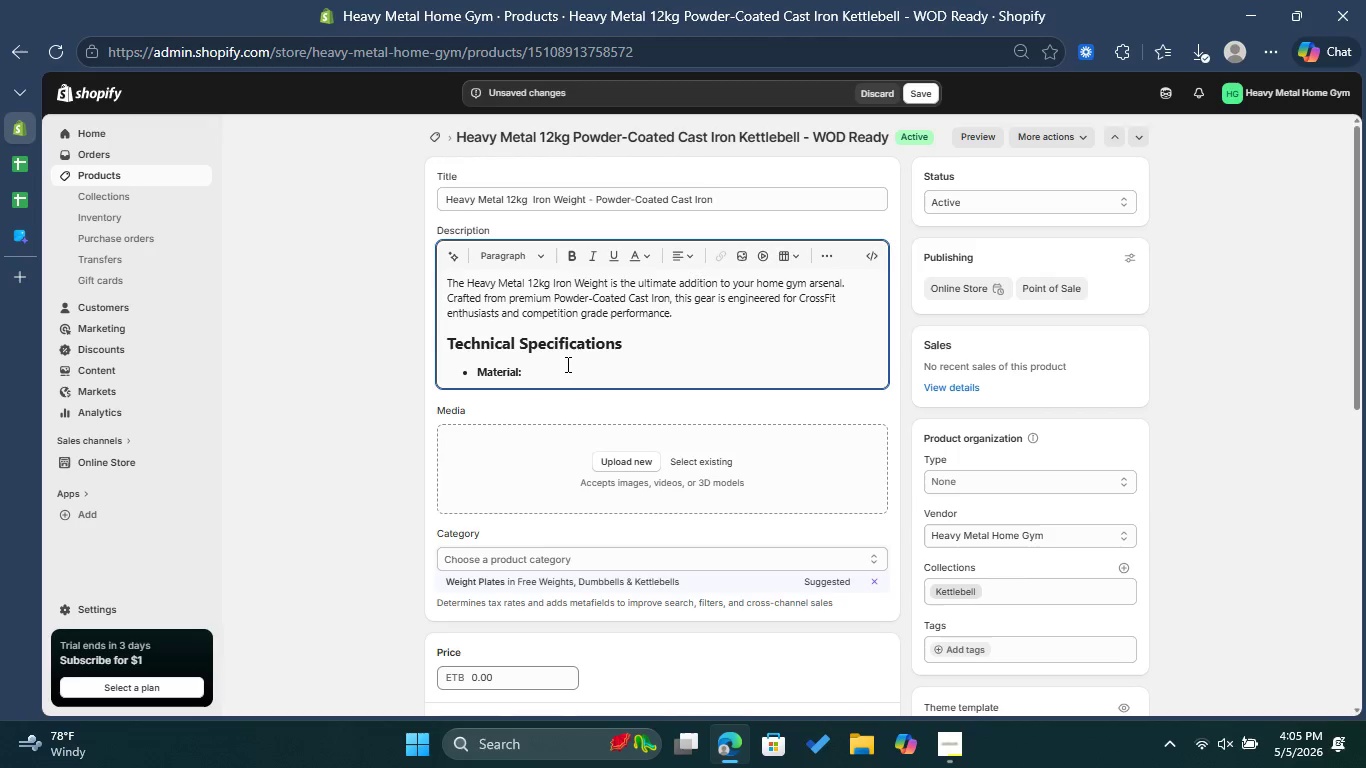 
left_click([569, 254])
 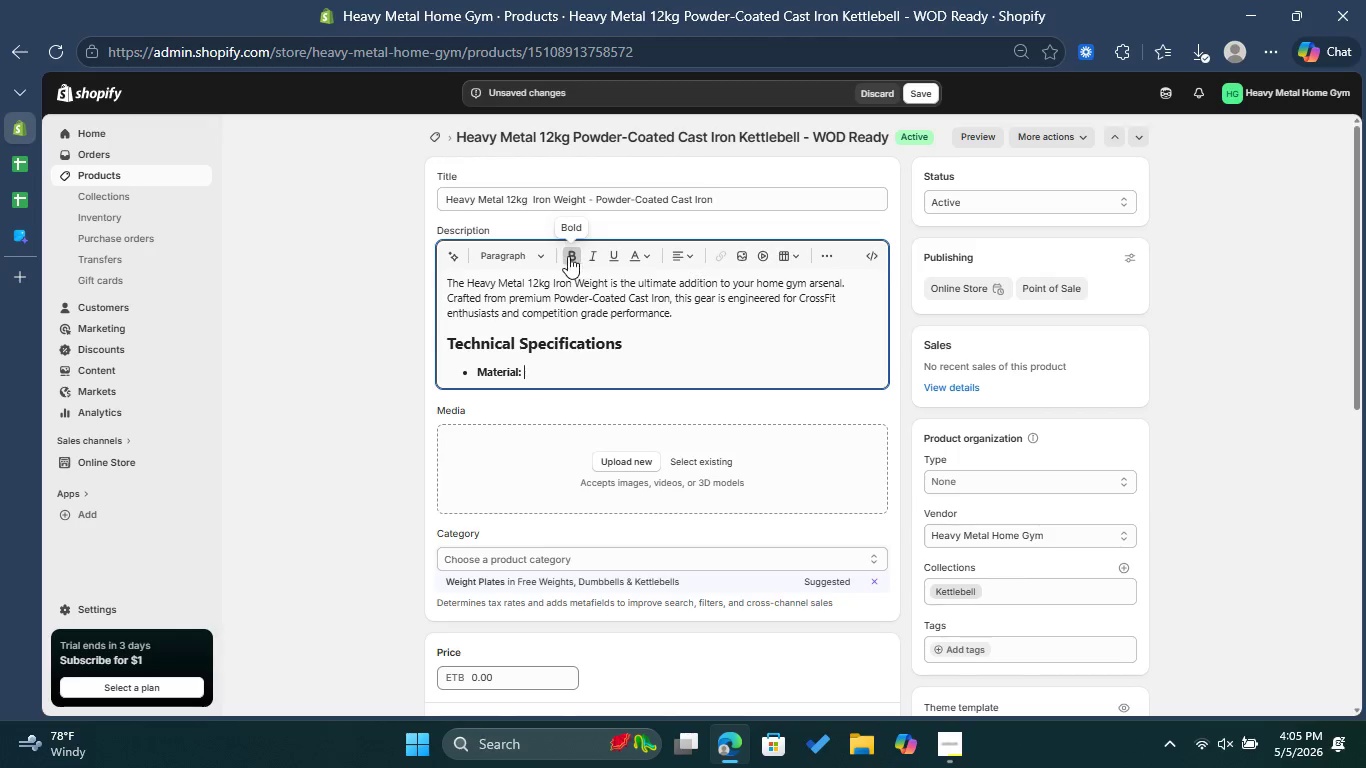 
left_click([569, 256])
 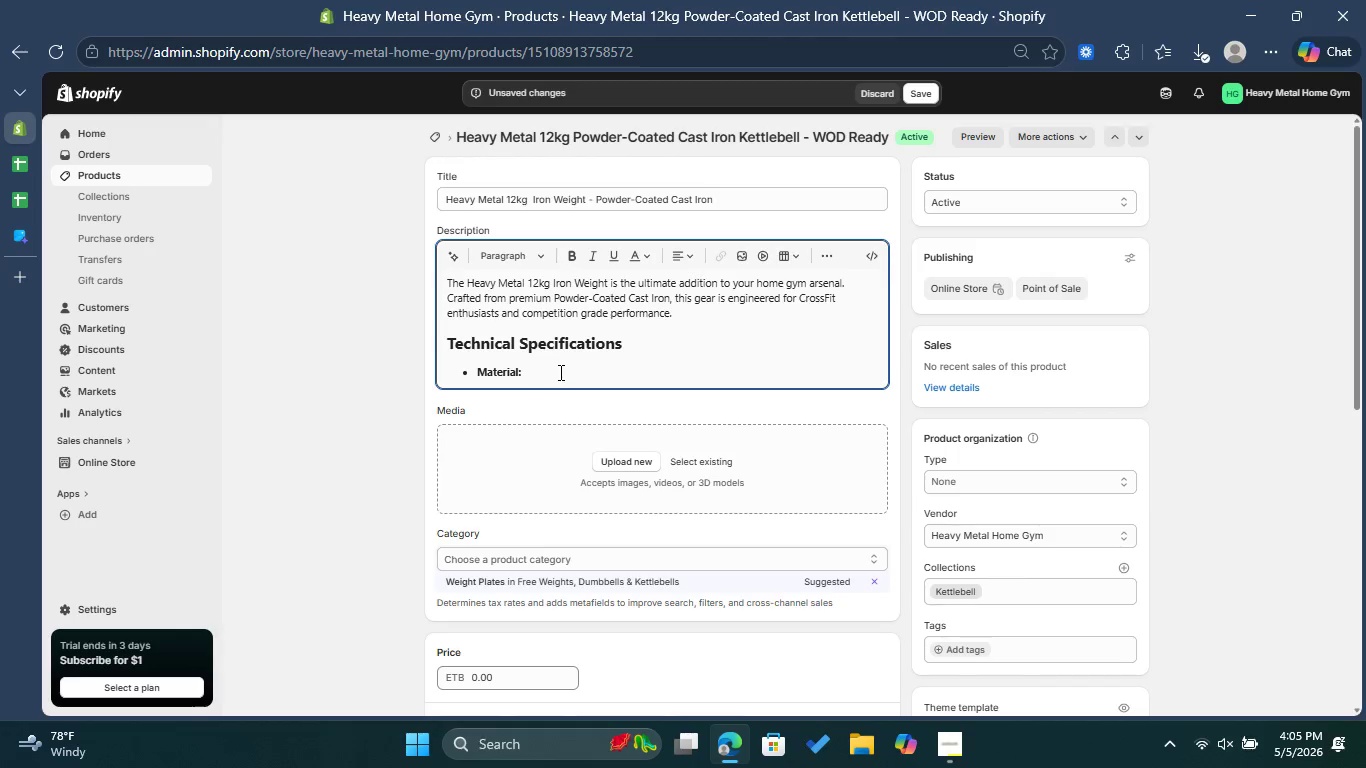 
type(Powder)
 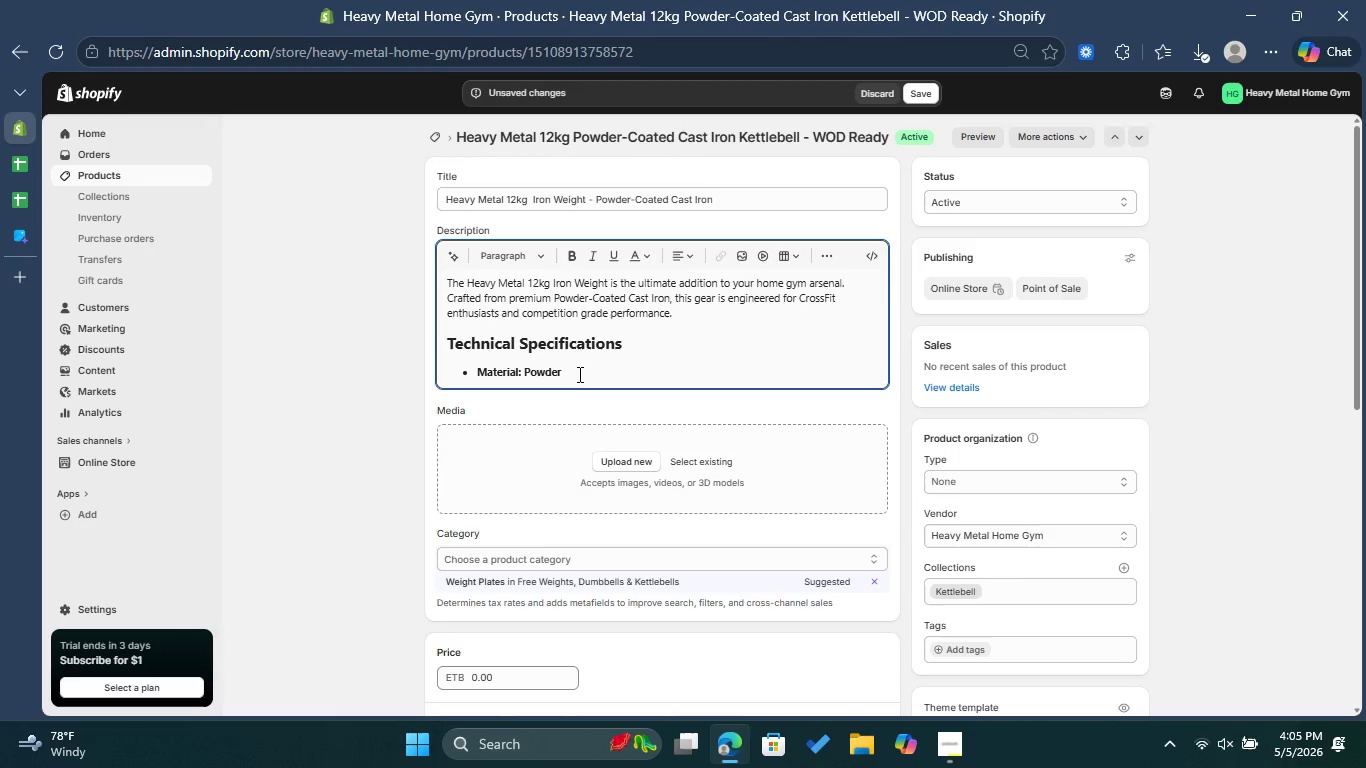 
left_click_drag(start_coordinate=[578, 373], to_coordinate=[523, 369])
 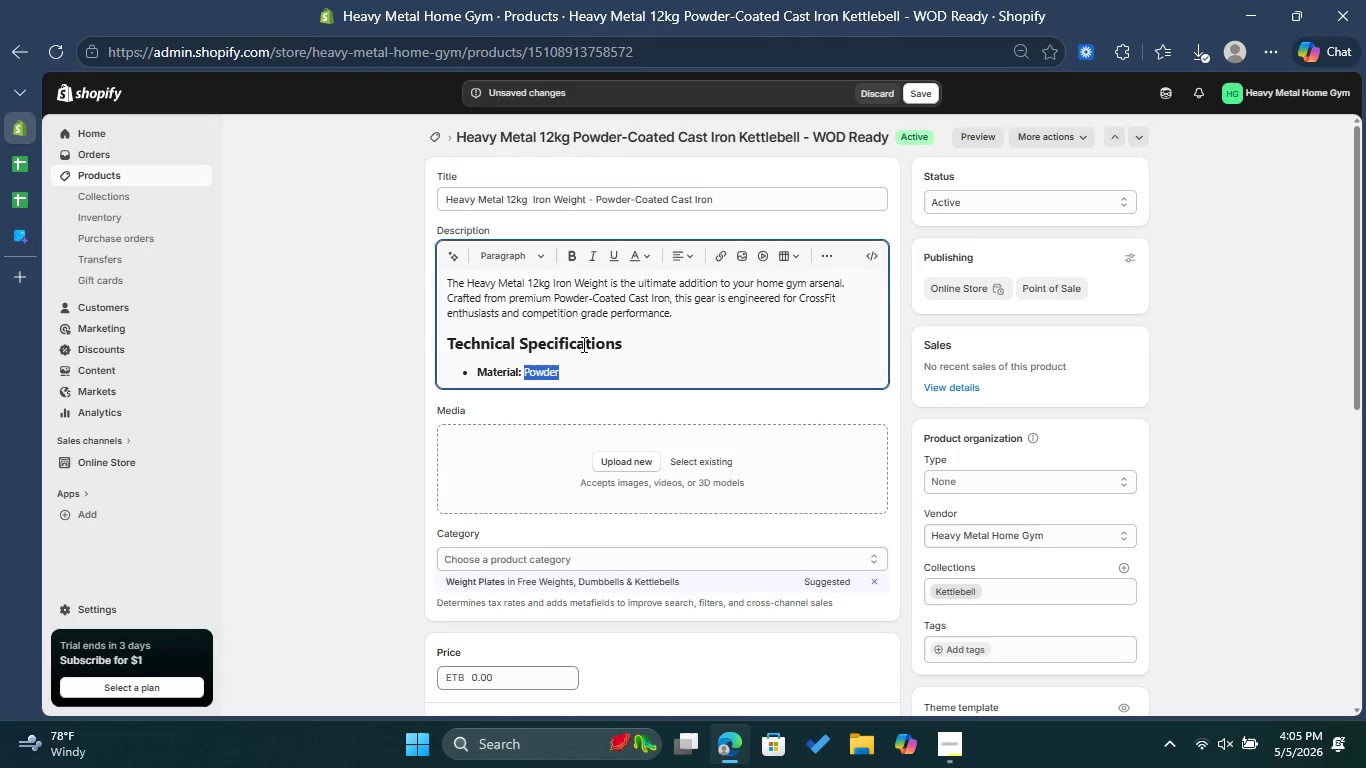 
left_click([580, 375])
 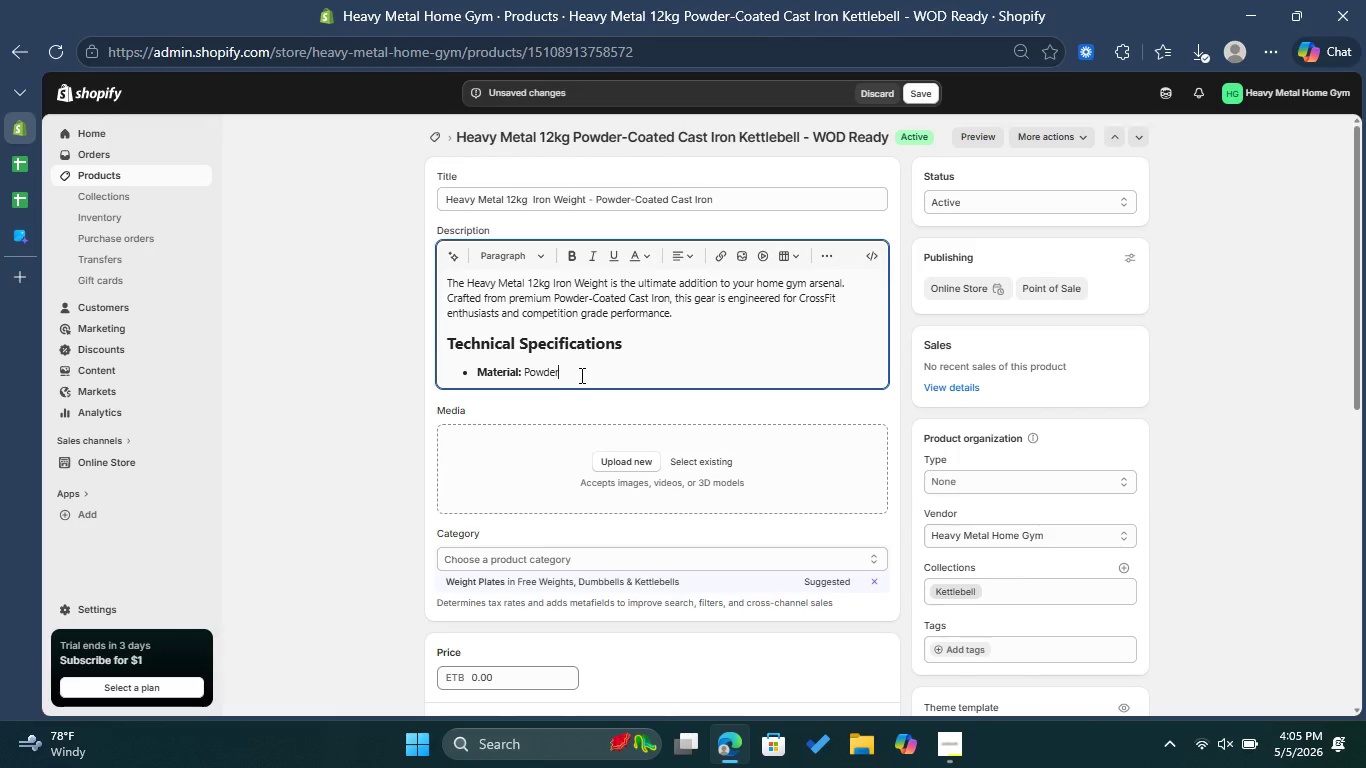 
type(-Coated )
 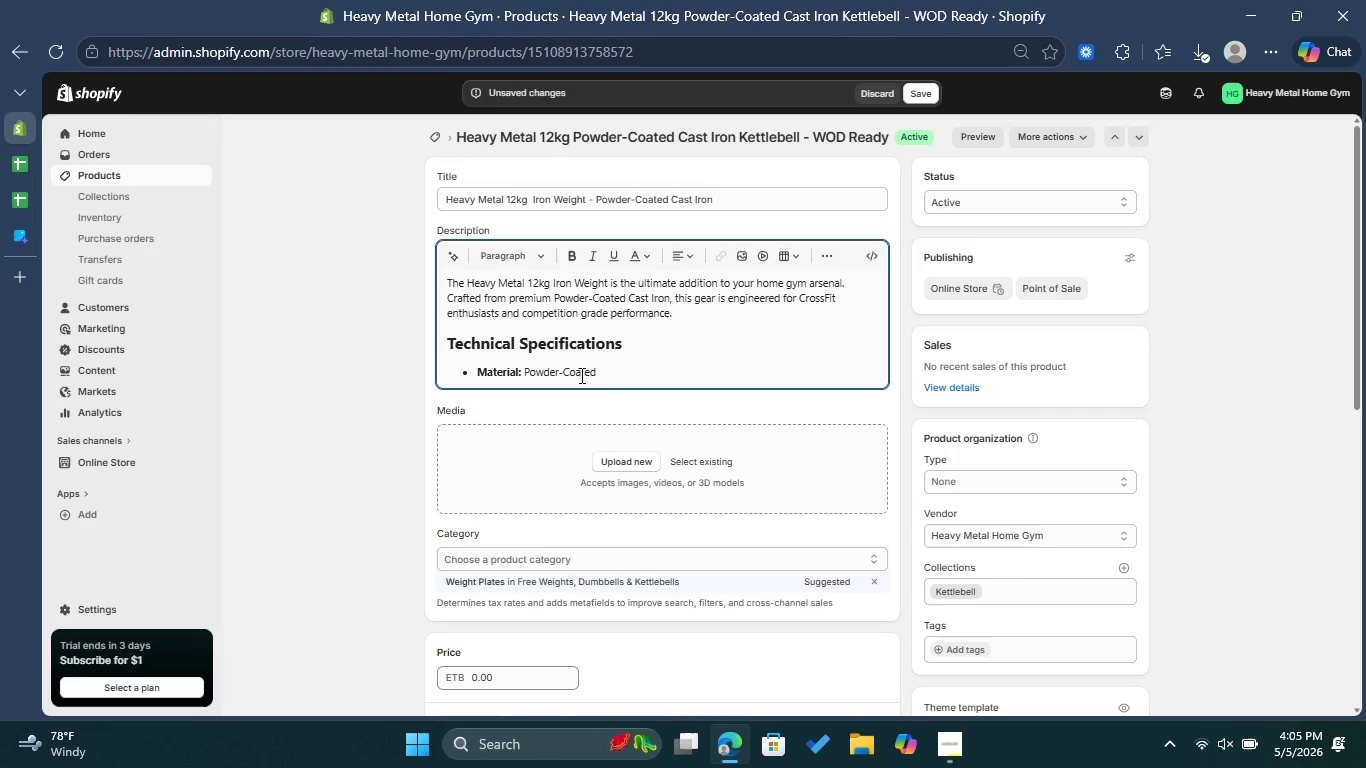 
type(cast )
key(Backspace)
key(Backspace)
key(Backspace)
key(Backspace)
key(Backspace)
type(Cast Iron )
 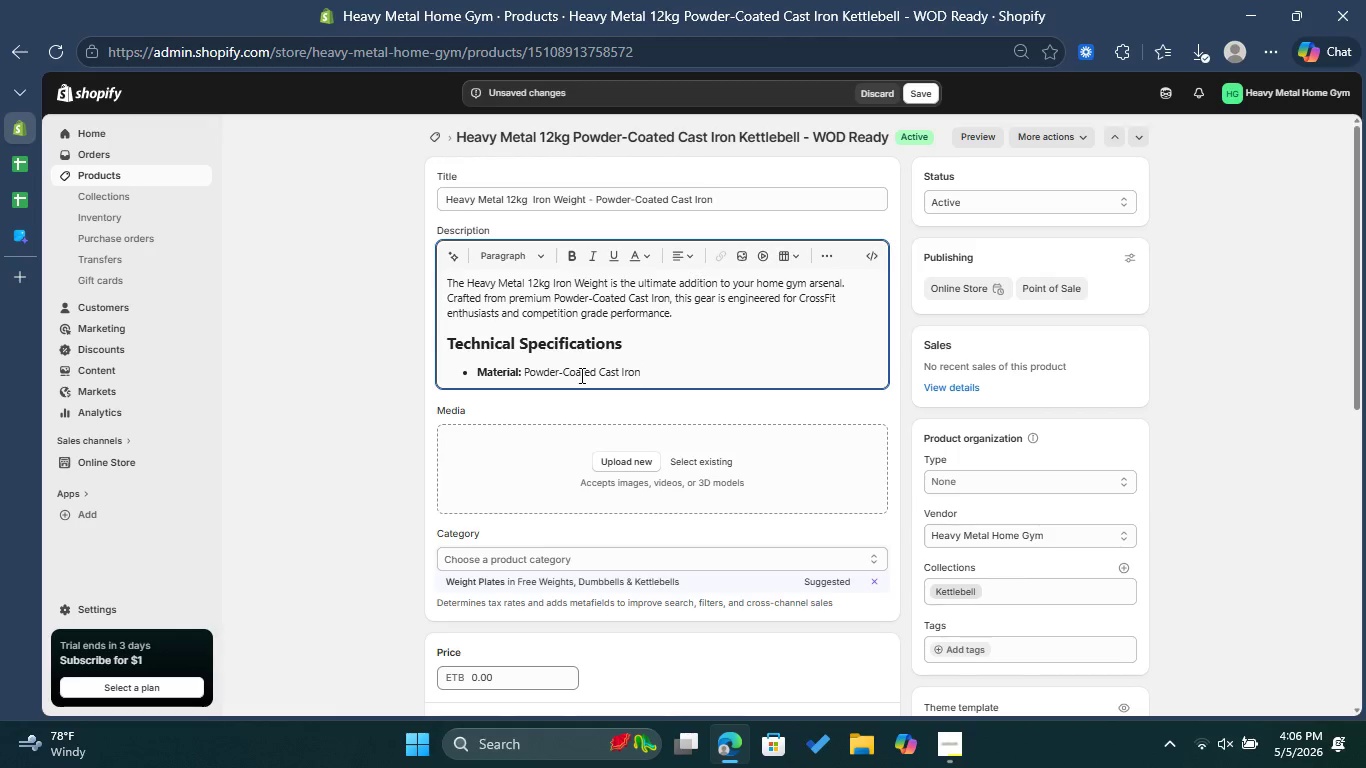 
wait(24.3)
 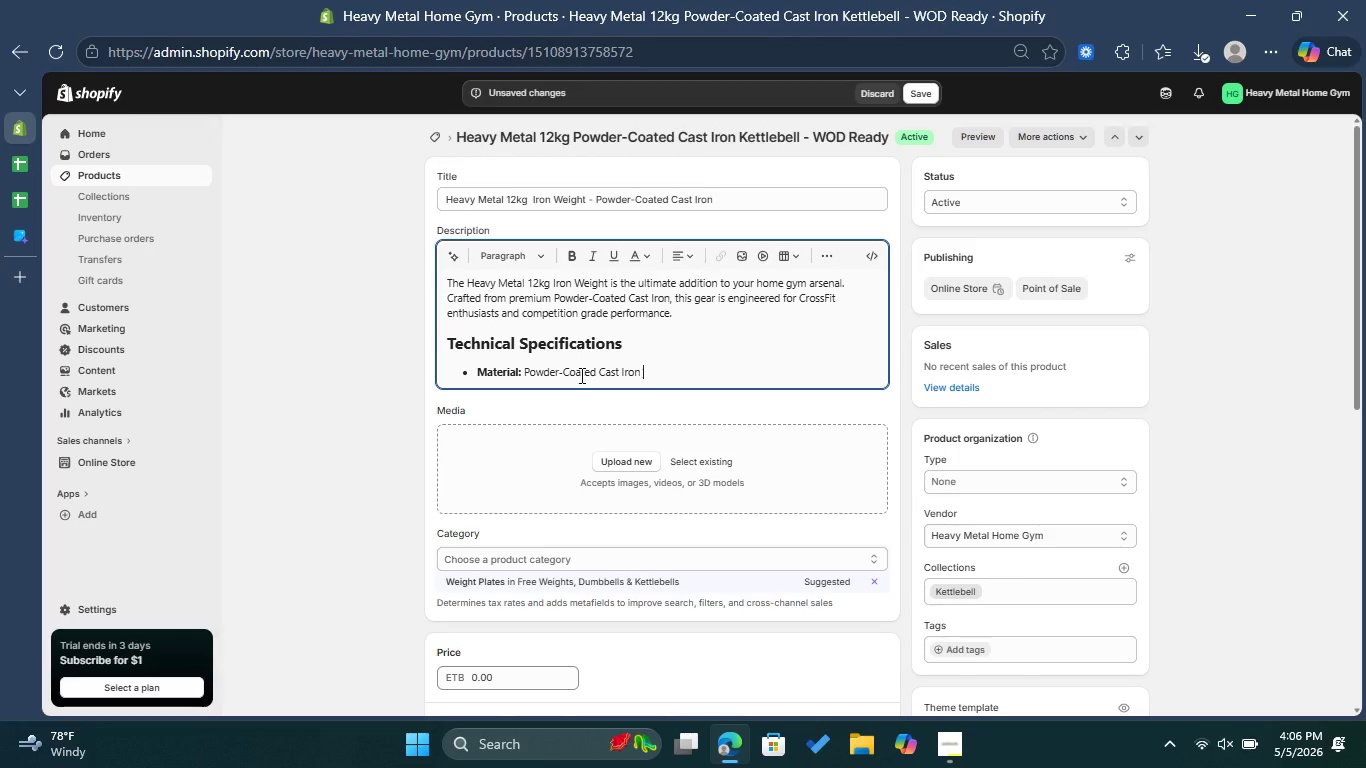 
left_click([835, 580])
 